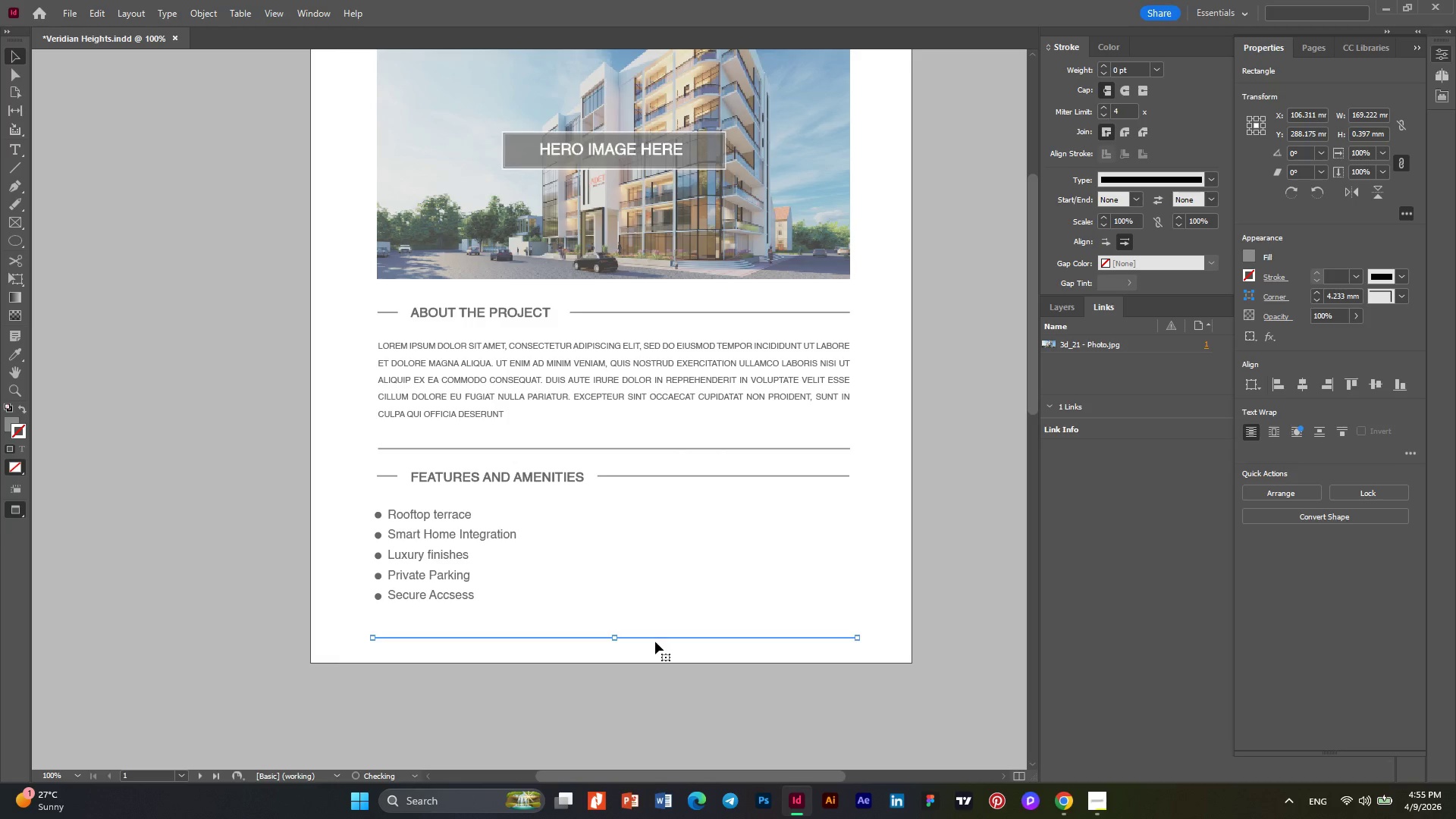 
key(ArrowUp)
 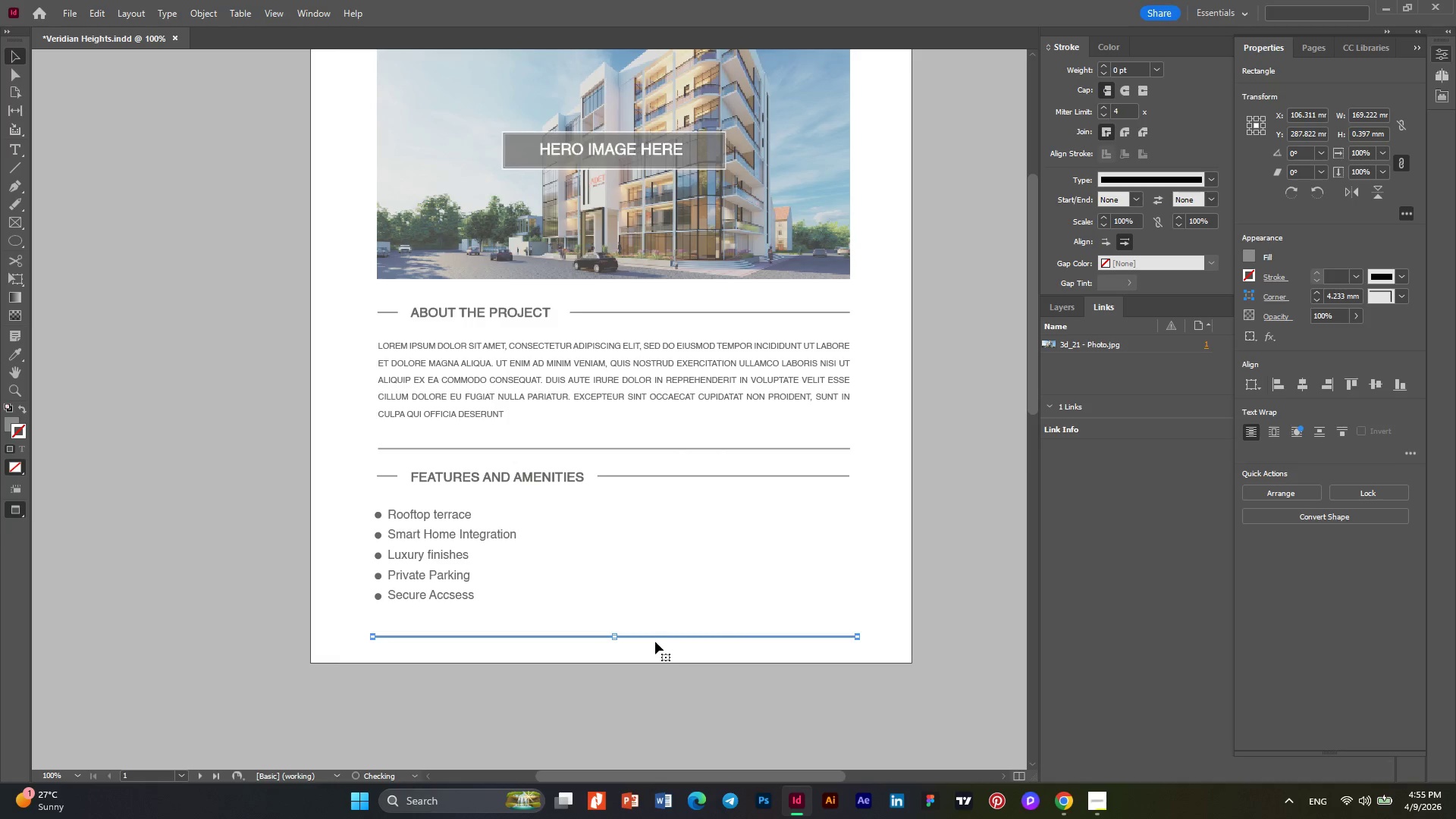 
key(ArrowUp)
 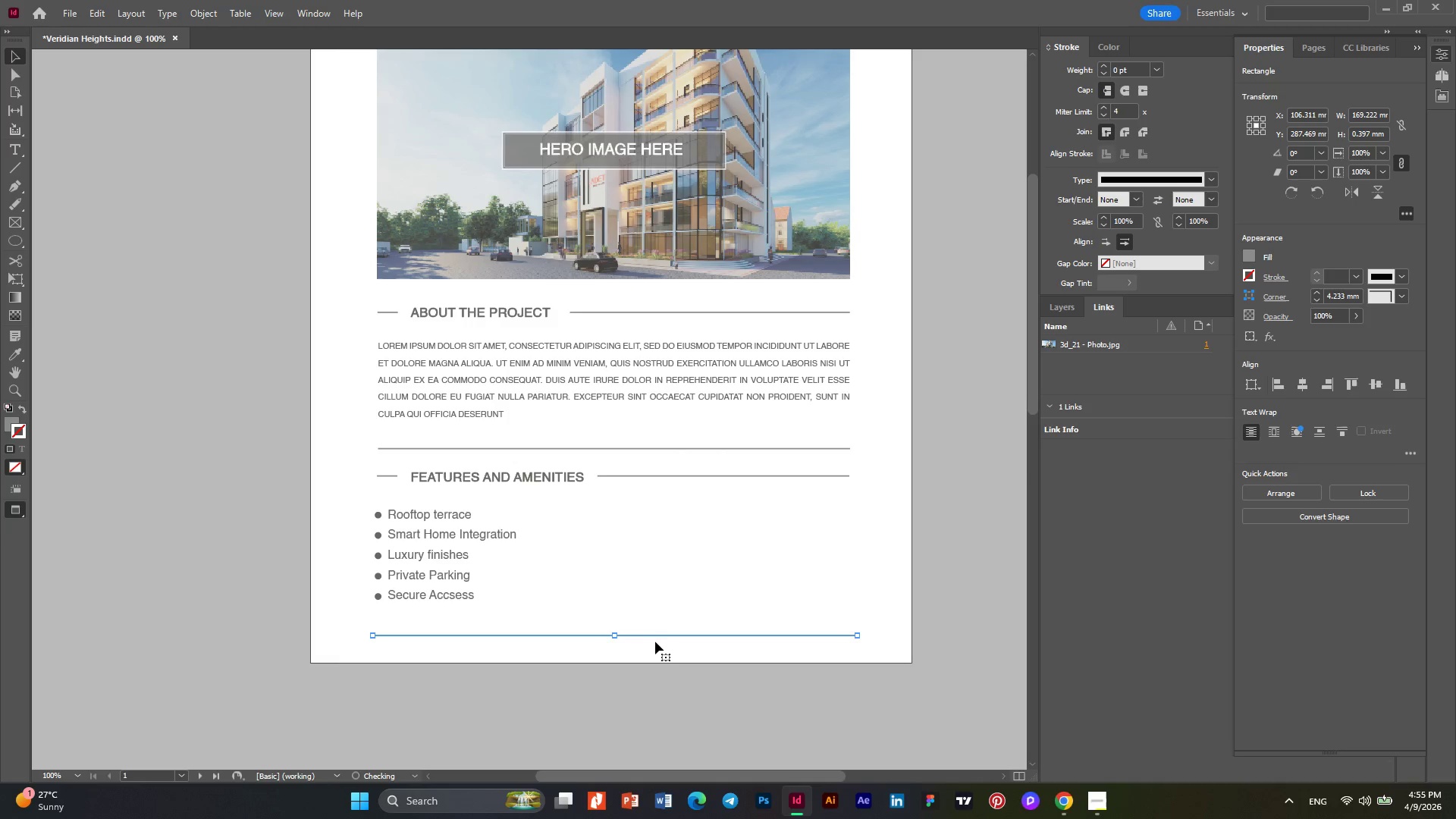 
key(ArrowUp)
 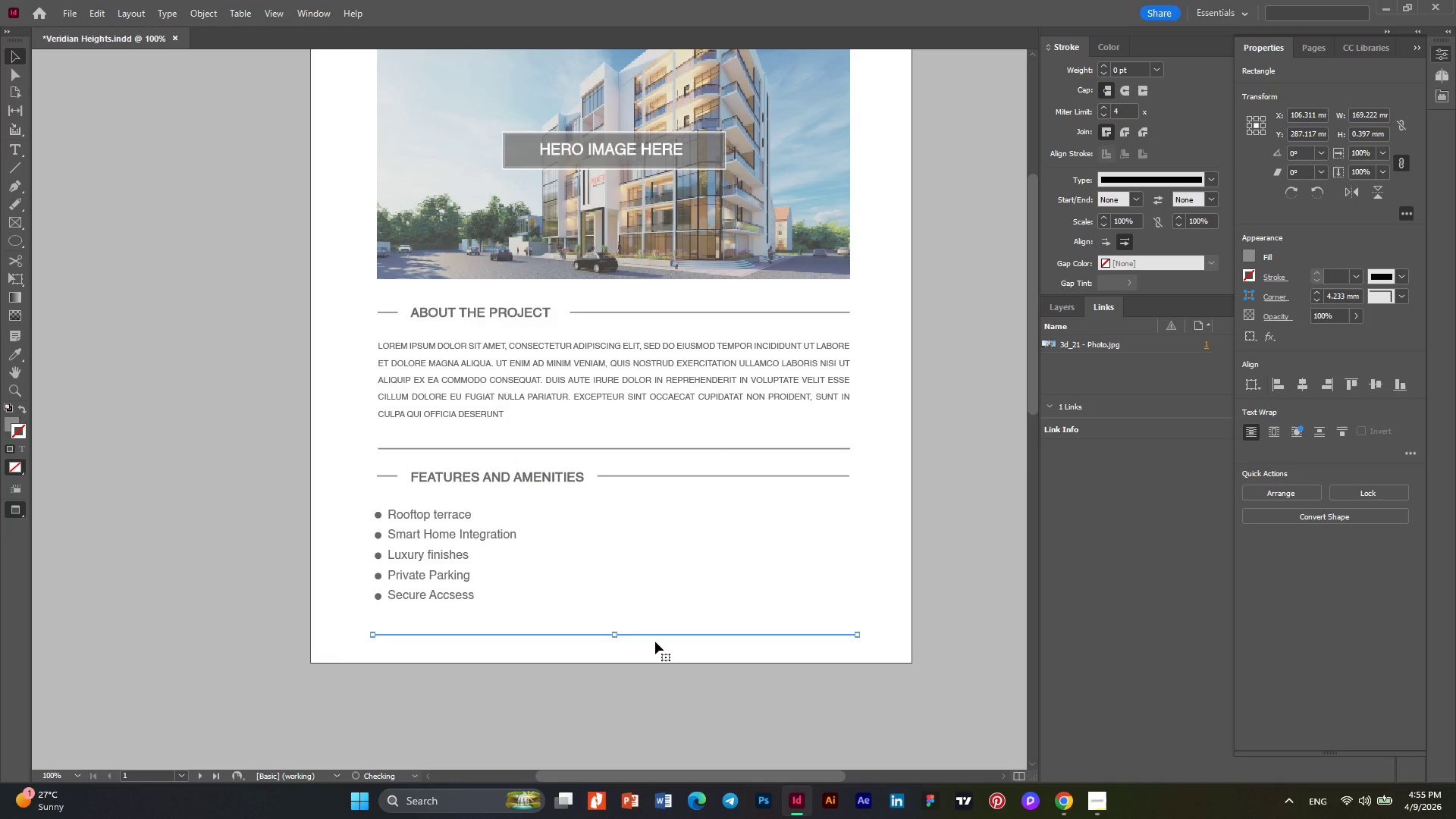 
key(ArrowUp)
 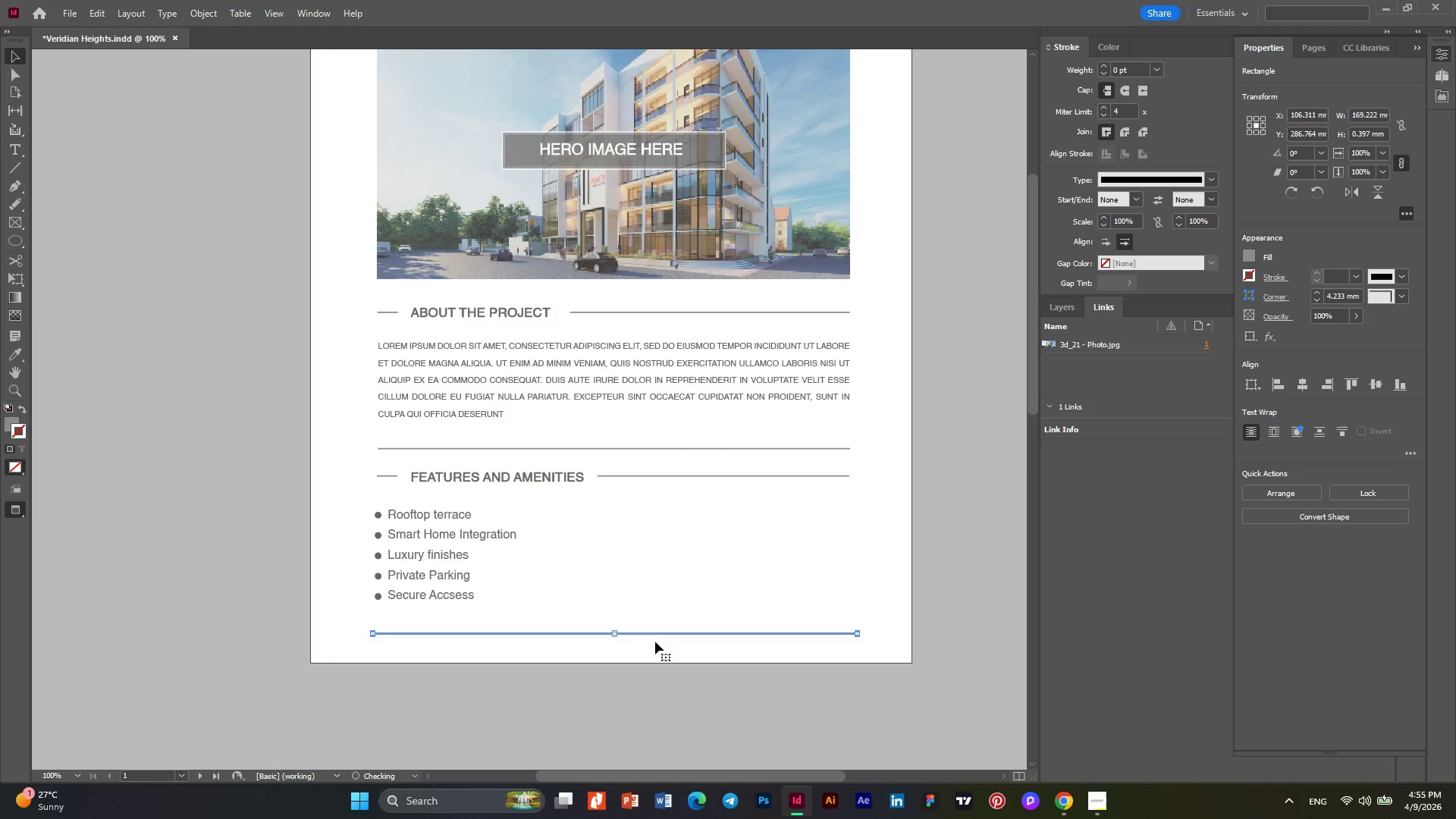 
key(ArrowUp)
 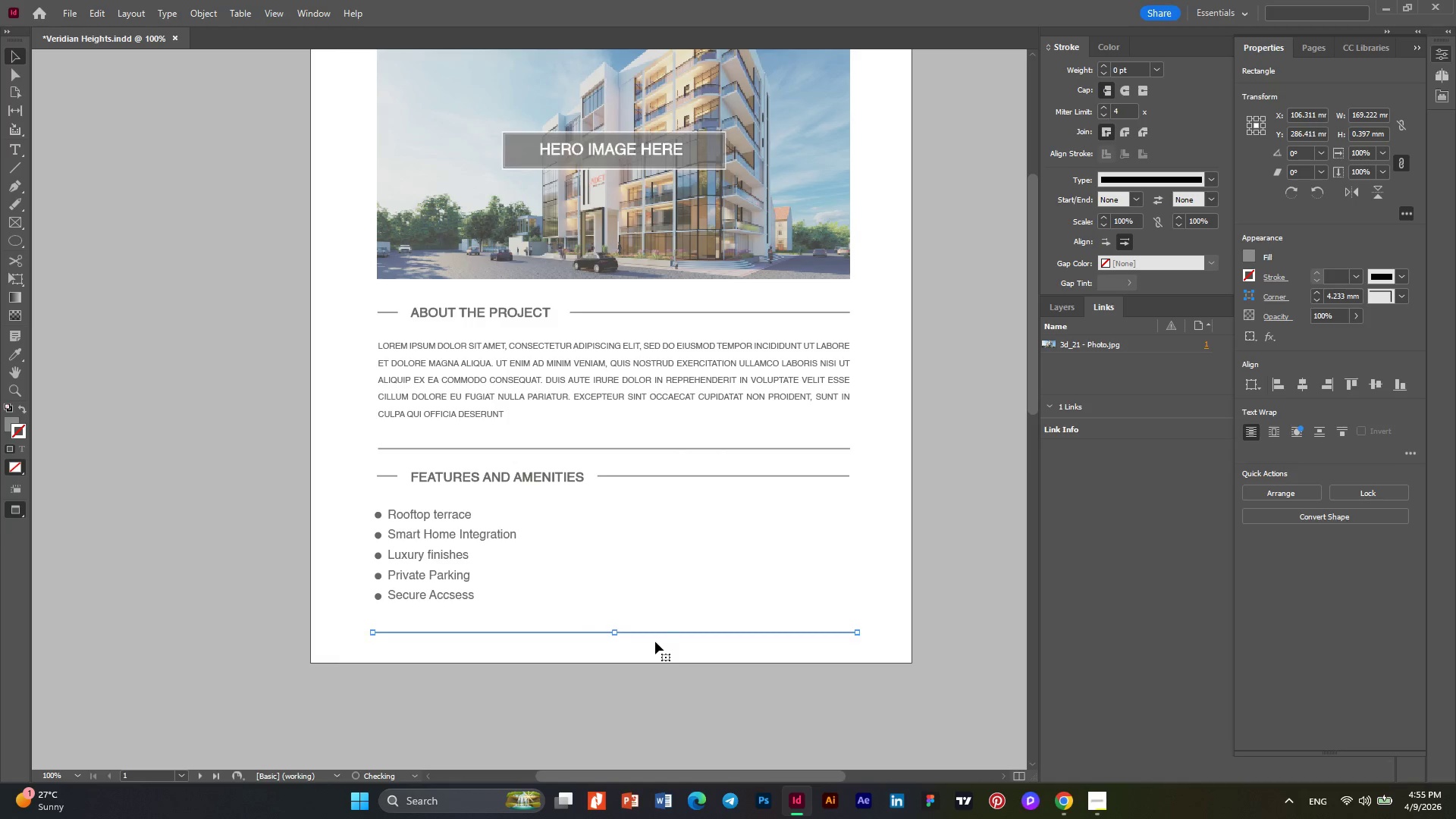 
key(ArrowUp)
 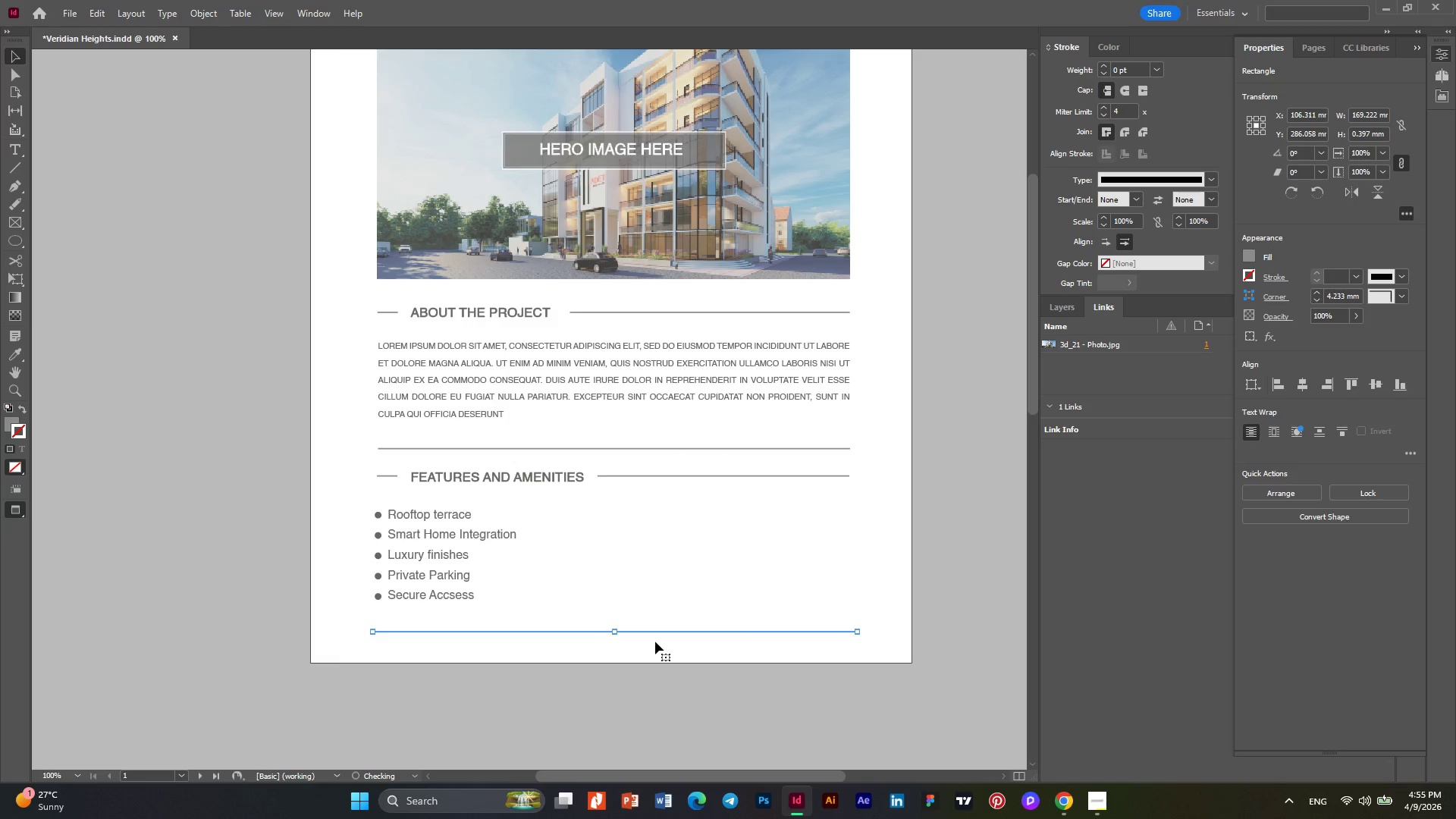 
key(ArrowUp)
 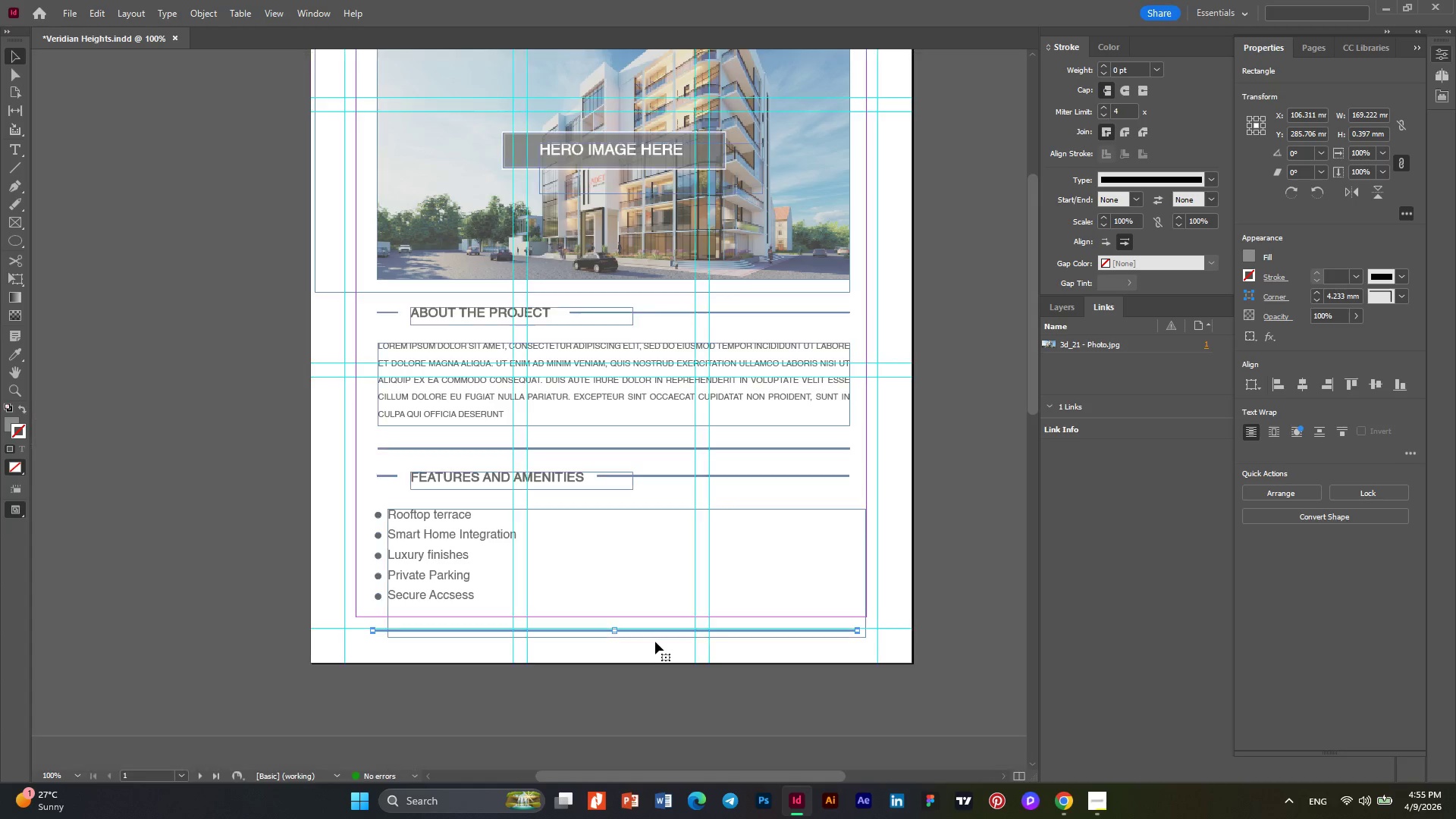 
key(W)
 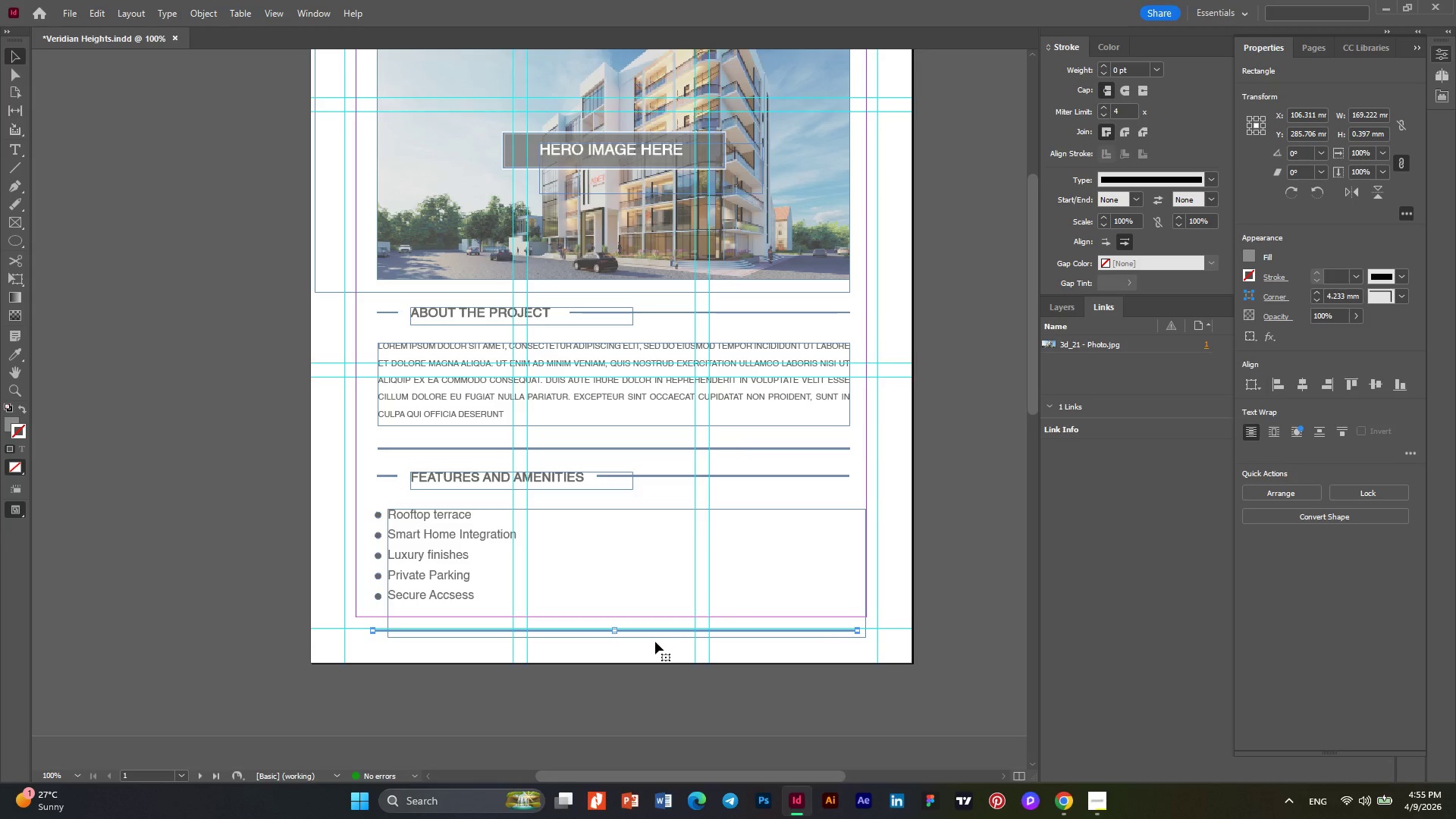 
key(ArrowUp)
 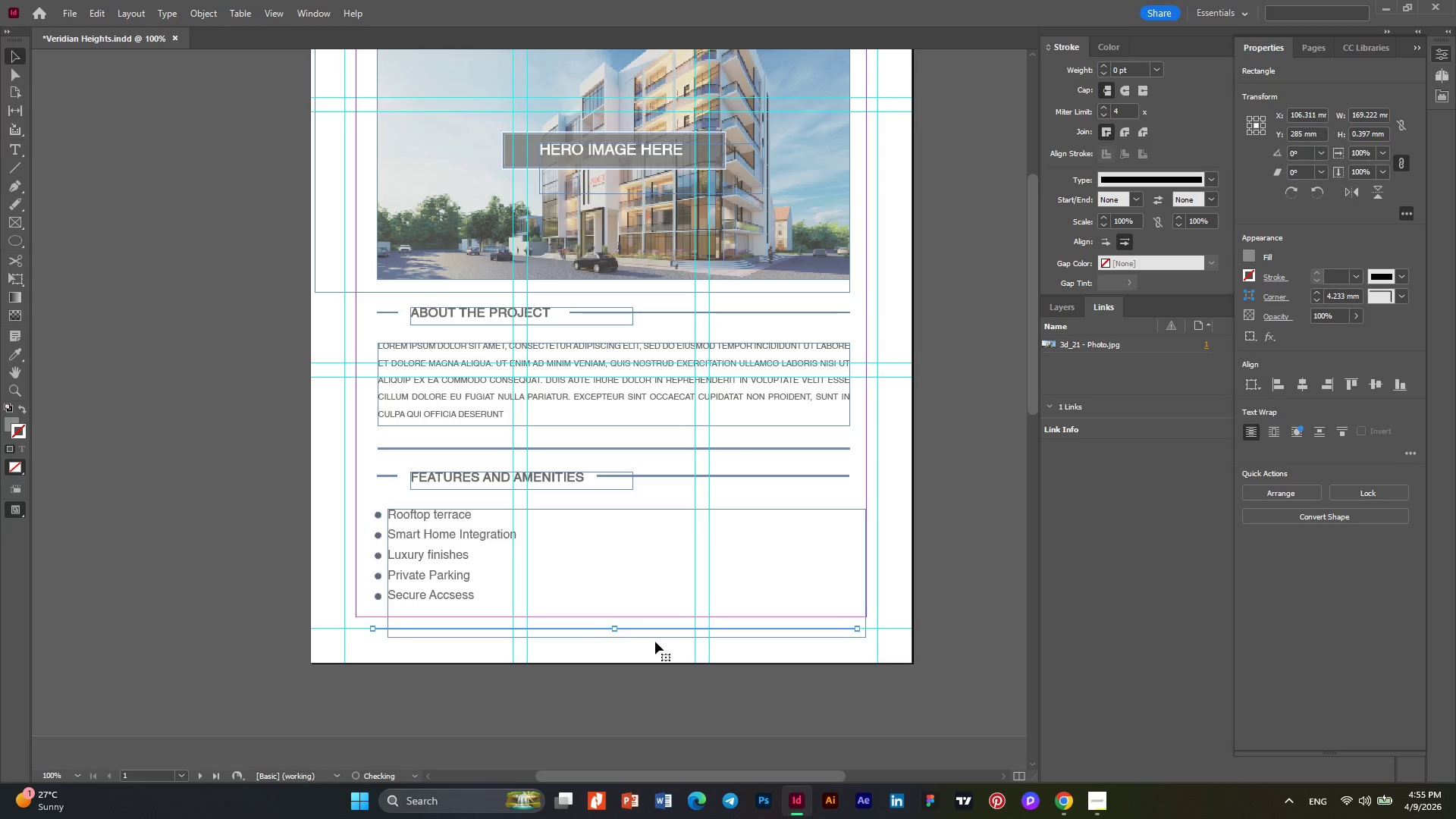 
key(ArrowUp)
 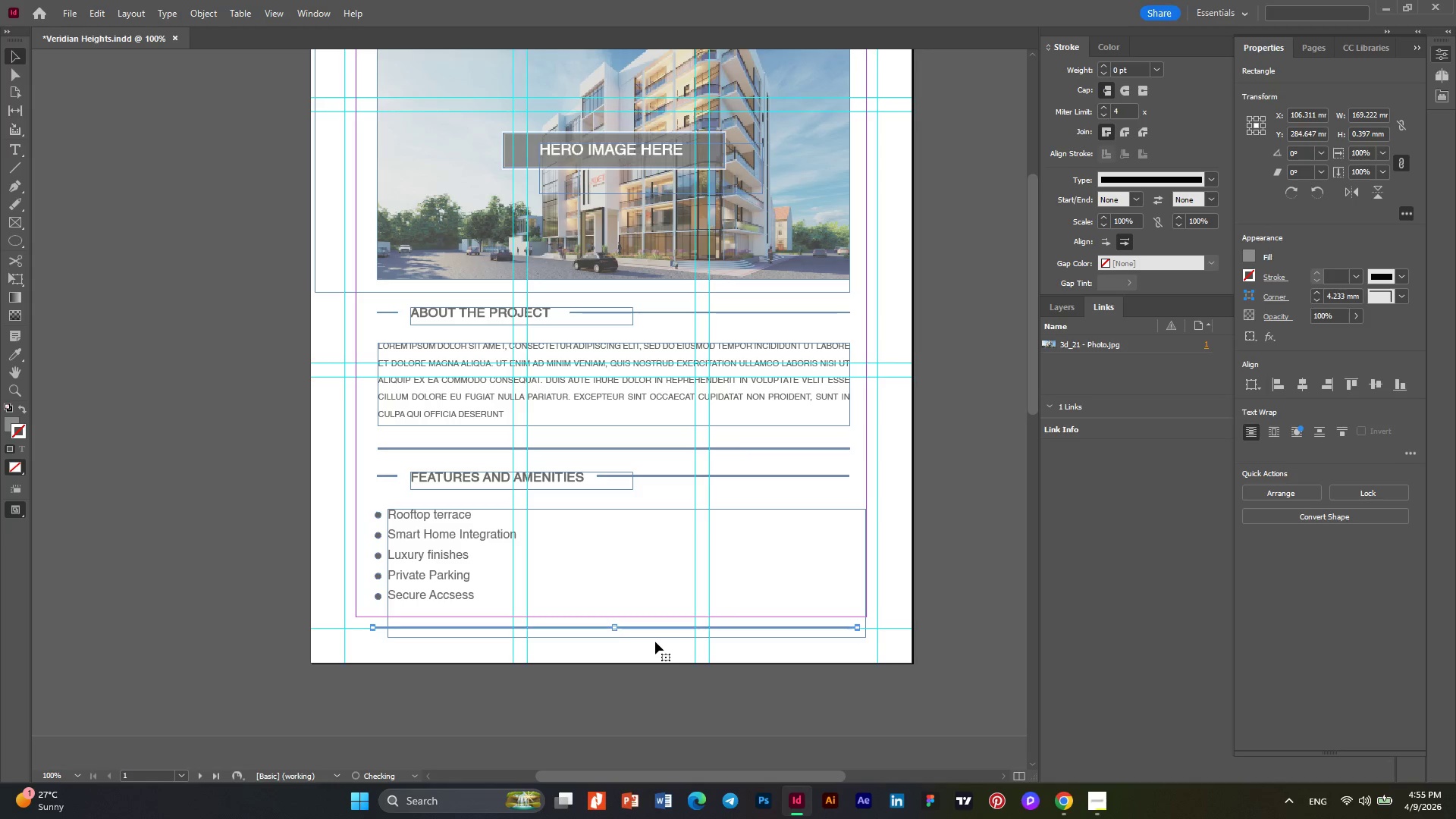 
key(ArrowUp)
 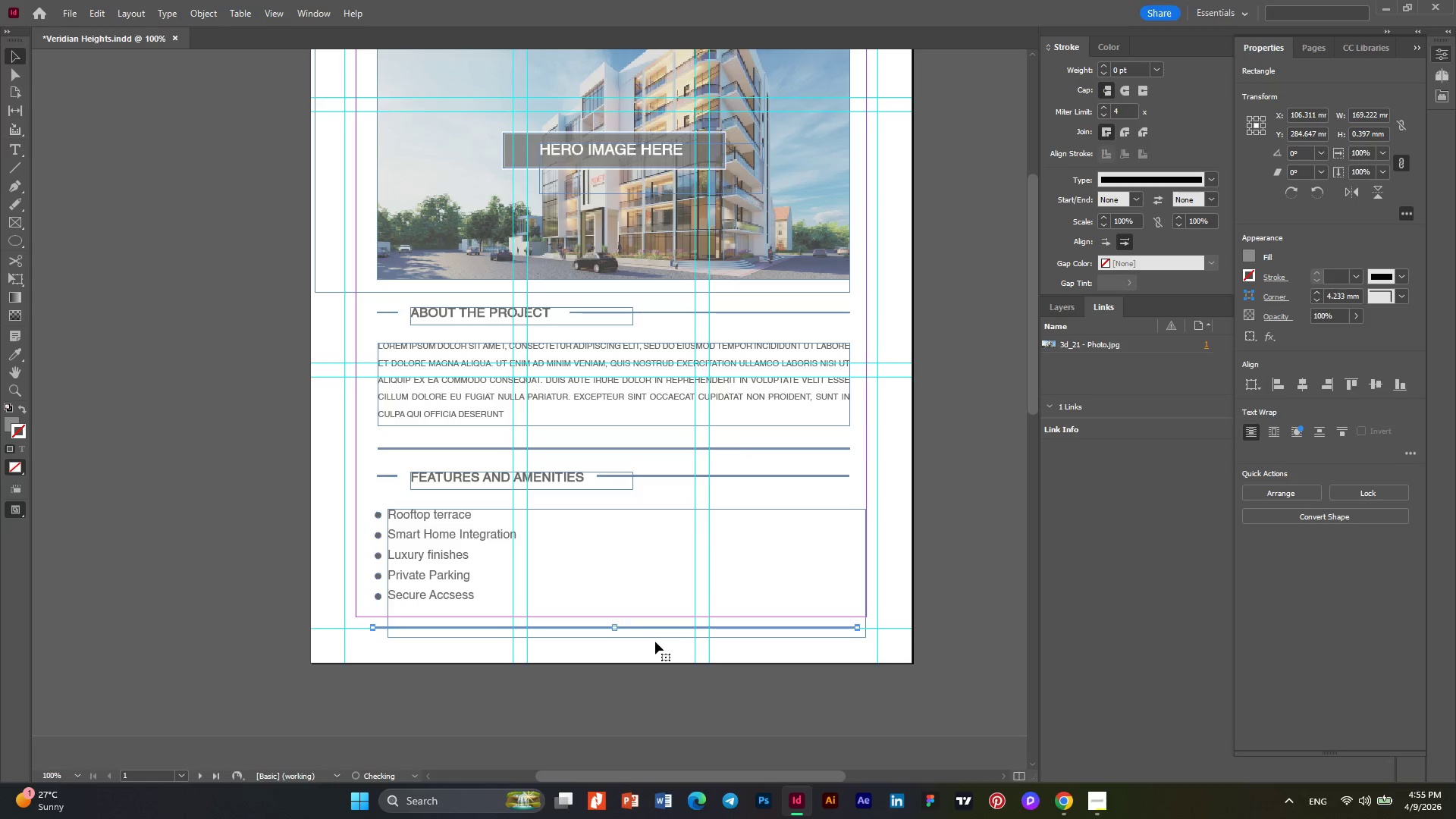 
key(ArrowUp)
 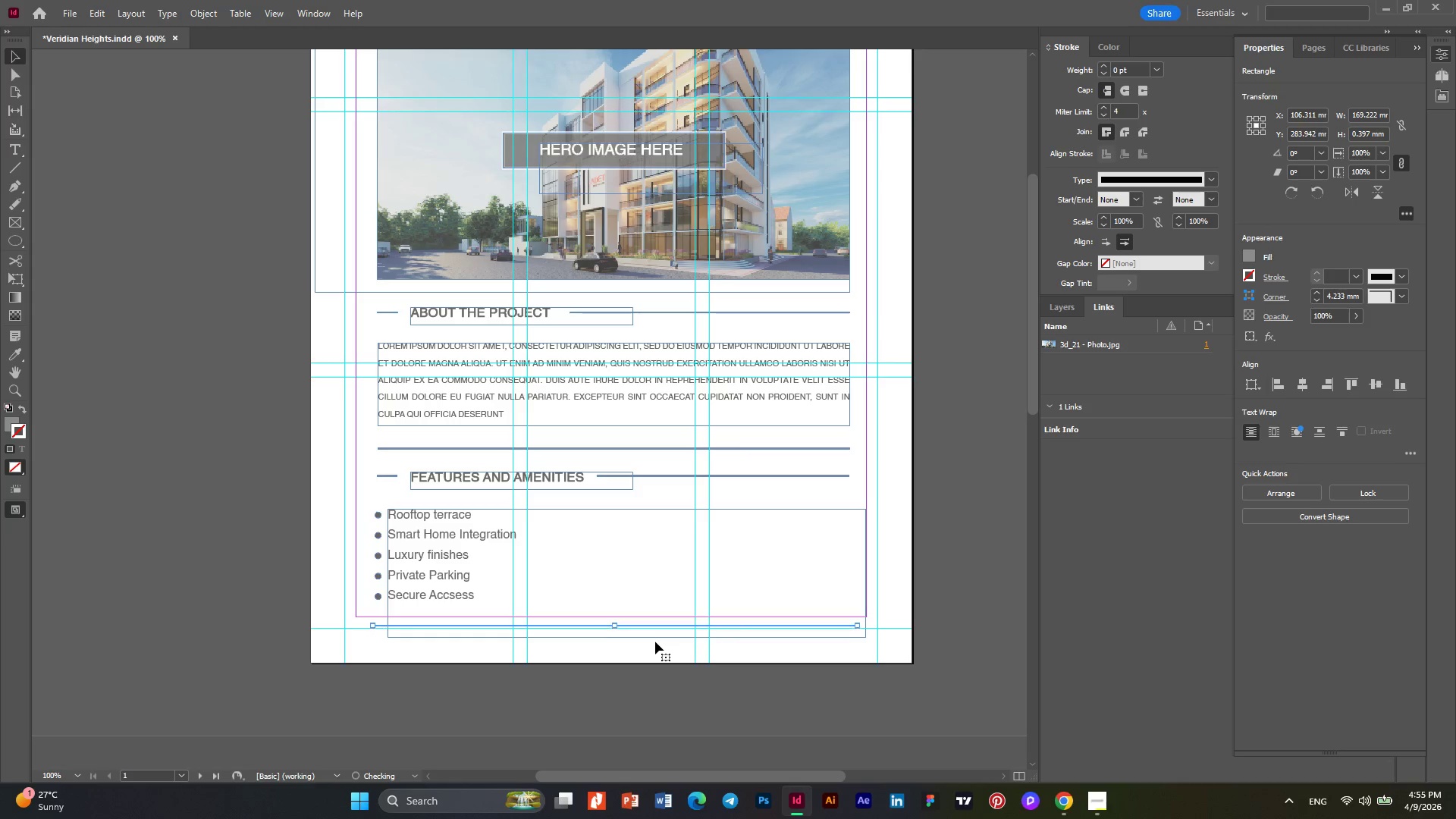 
key(ArrowUp)
 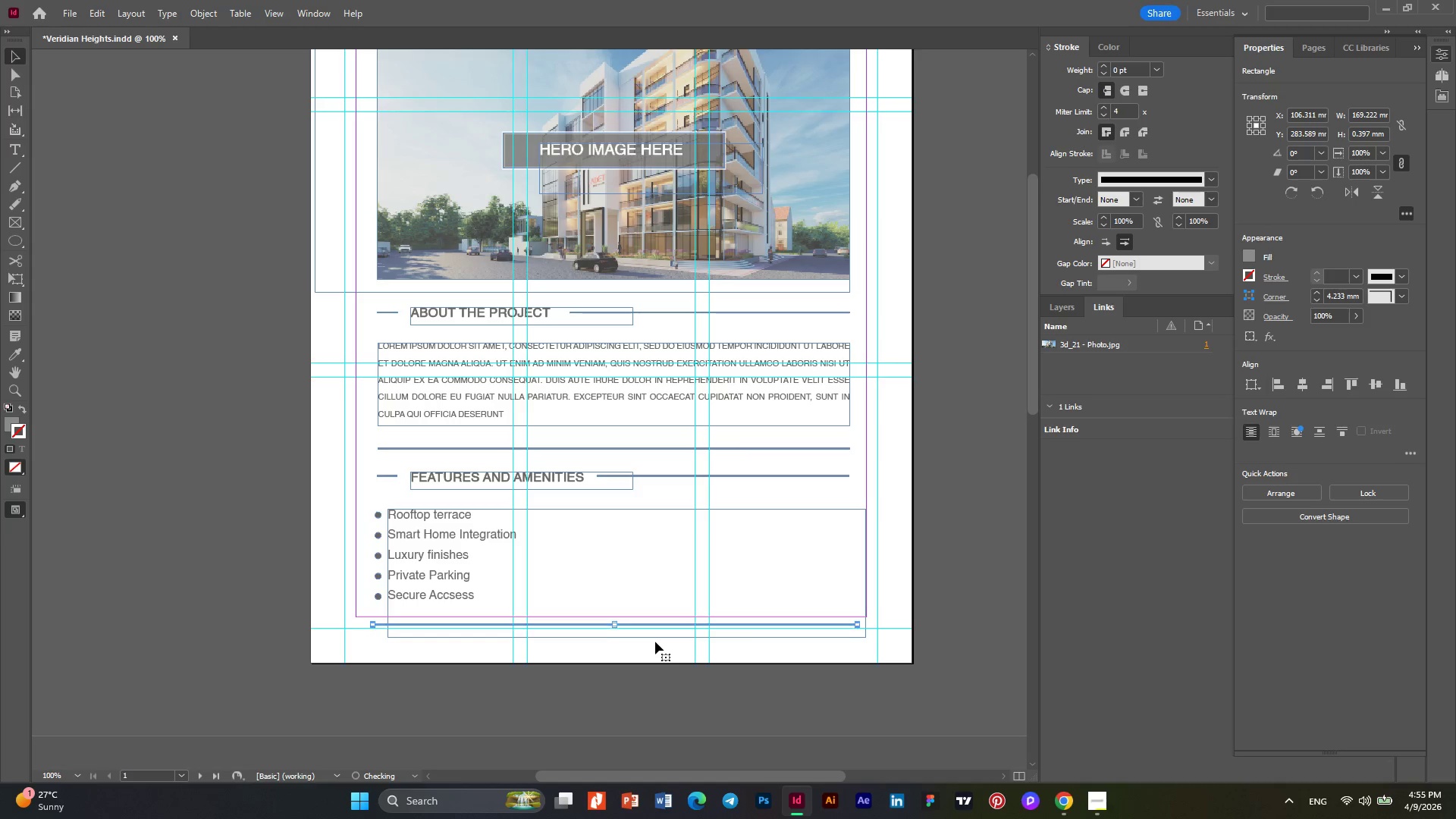 
key(ArrowUp)
 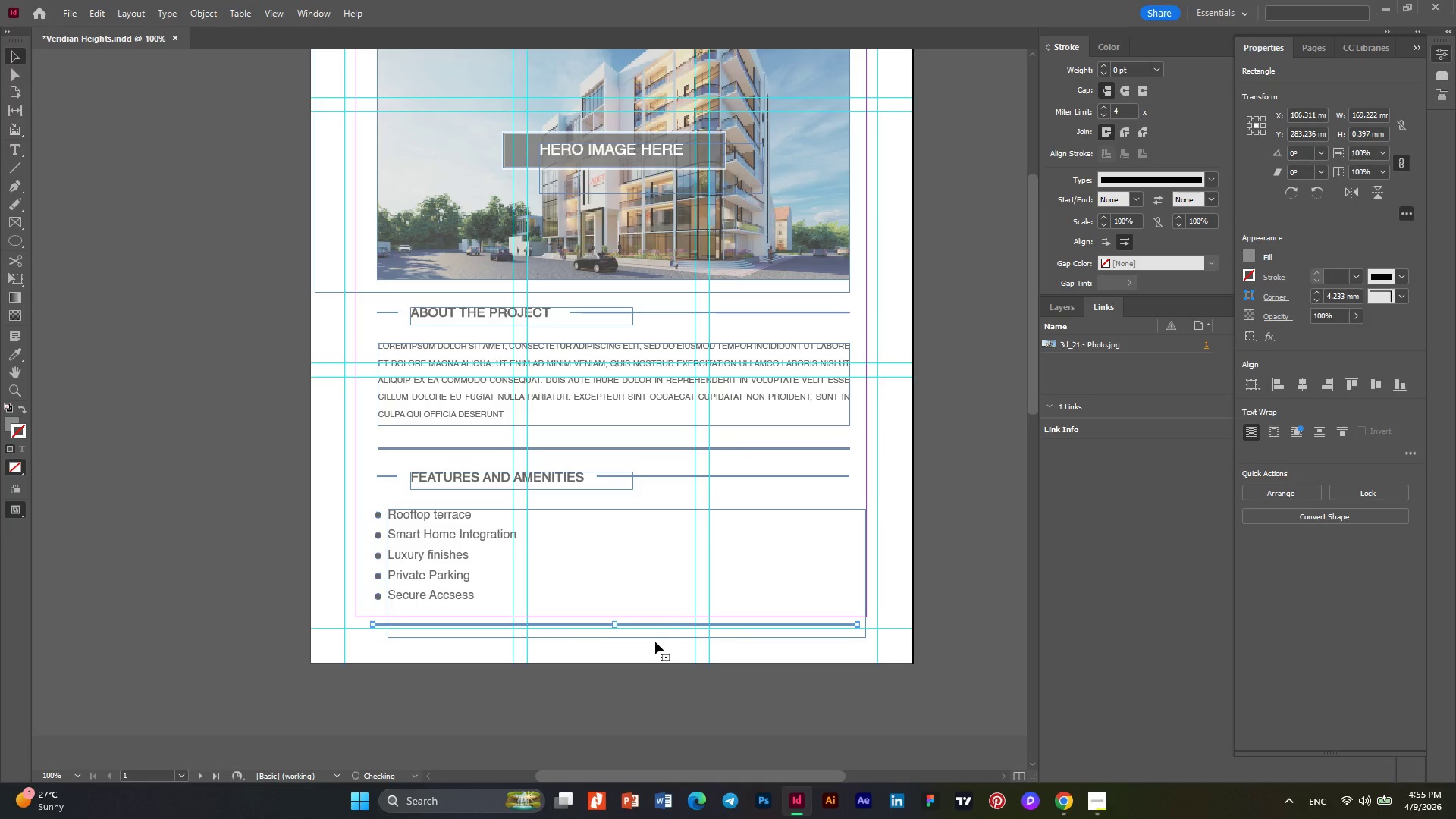 
key(ArrowUp)
 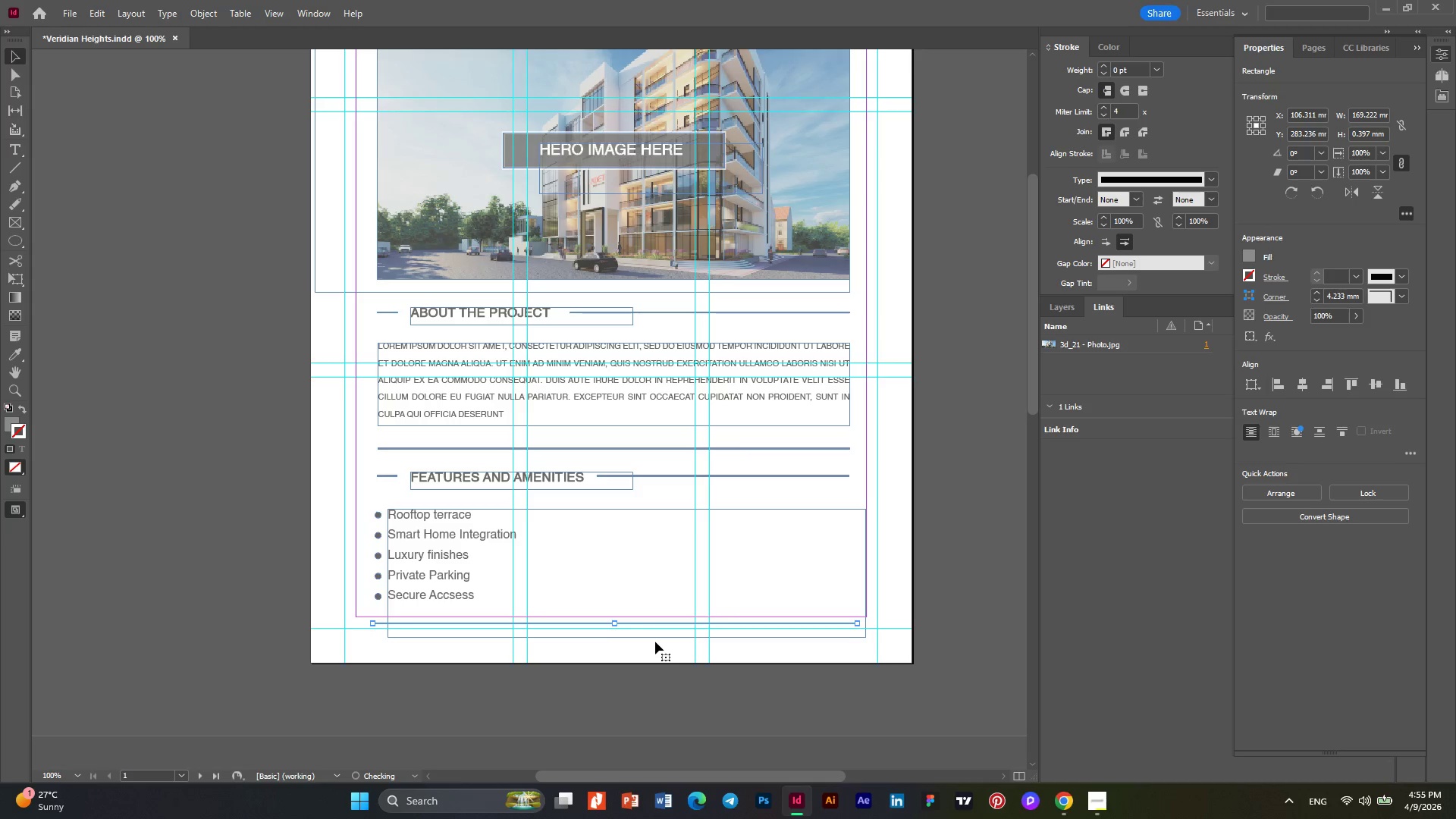 
key(ArrowUp)
 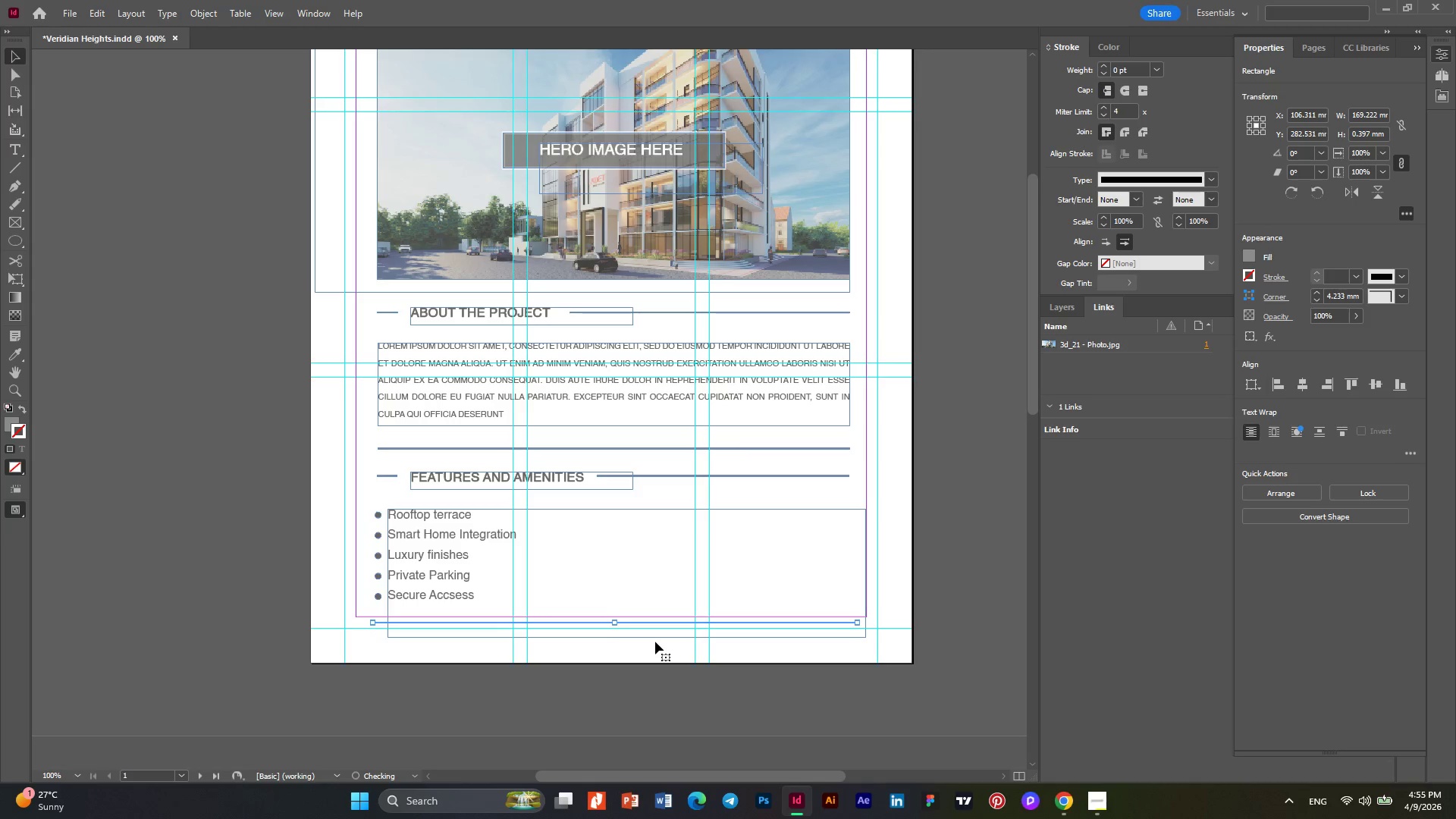 
key(ArrowUp)
 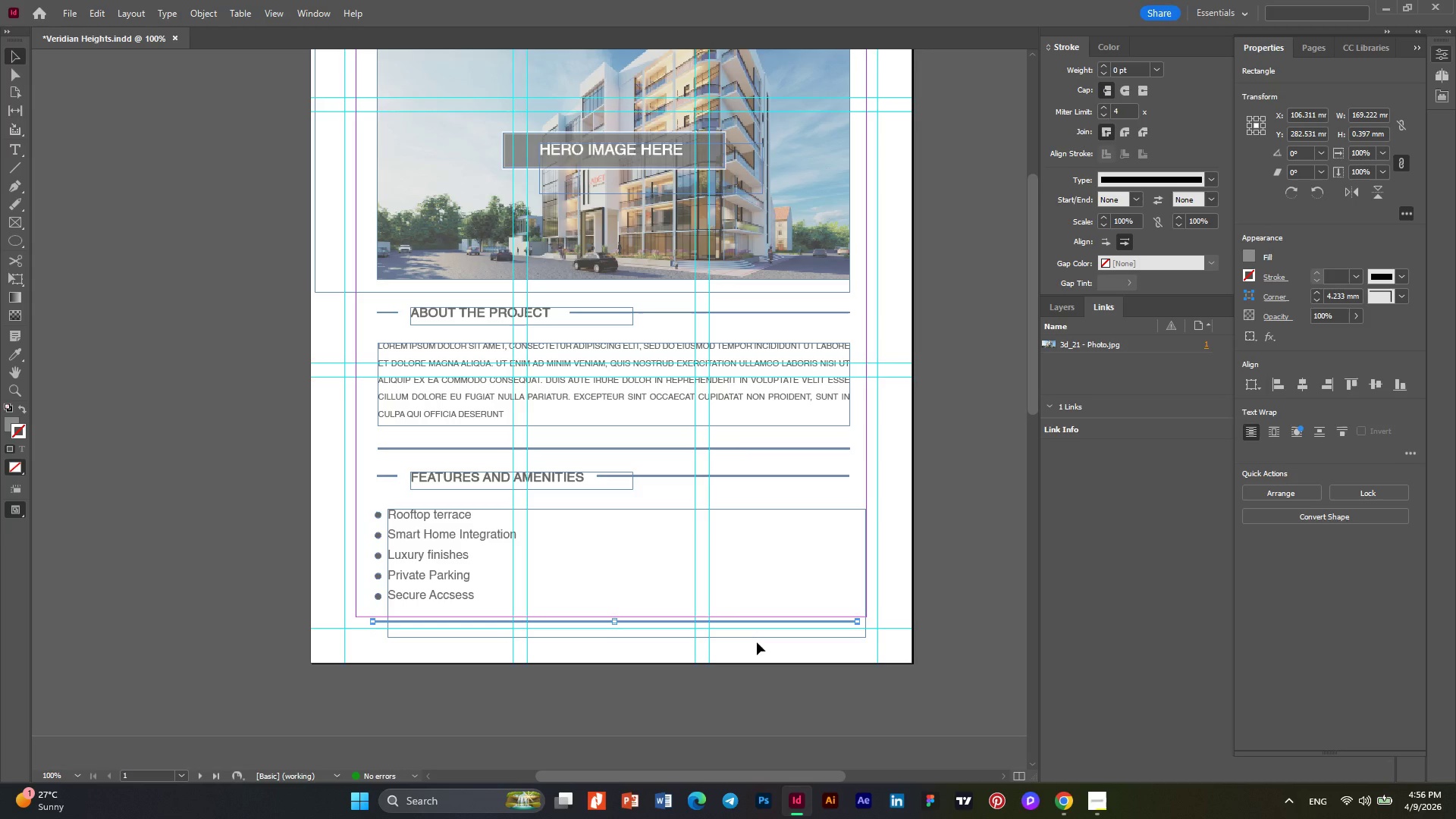 
wait(5.16)
 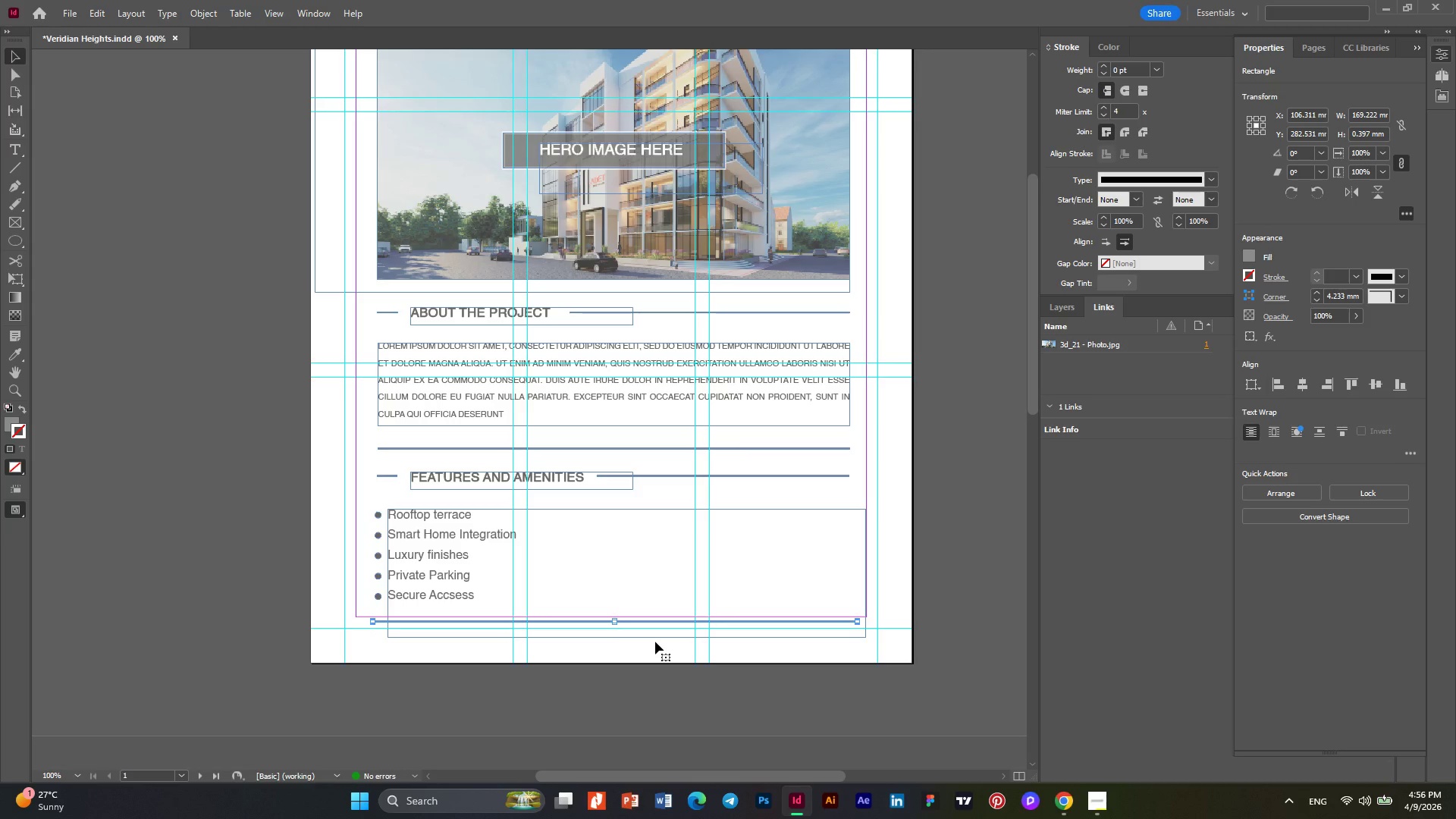 
left_click([1099, 812])
 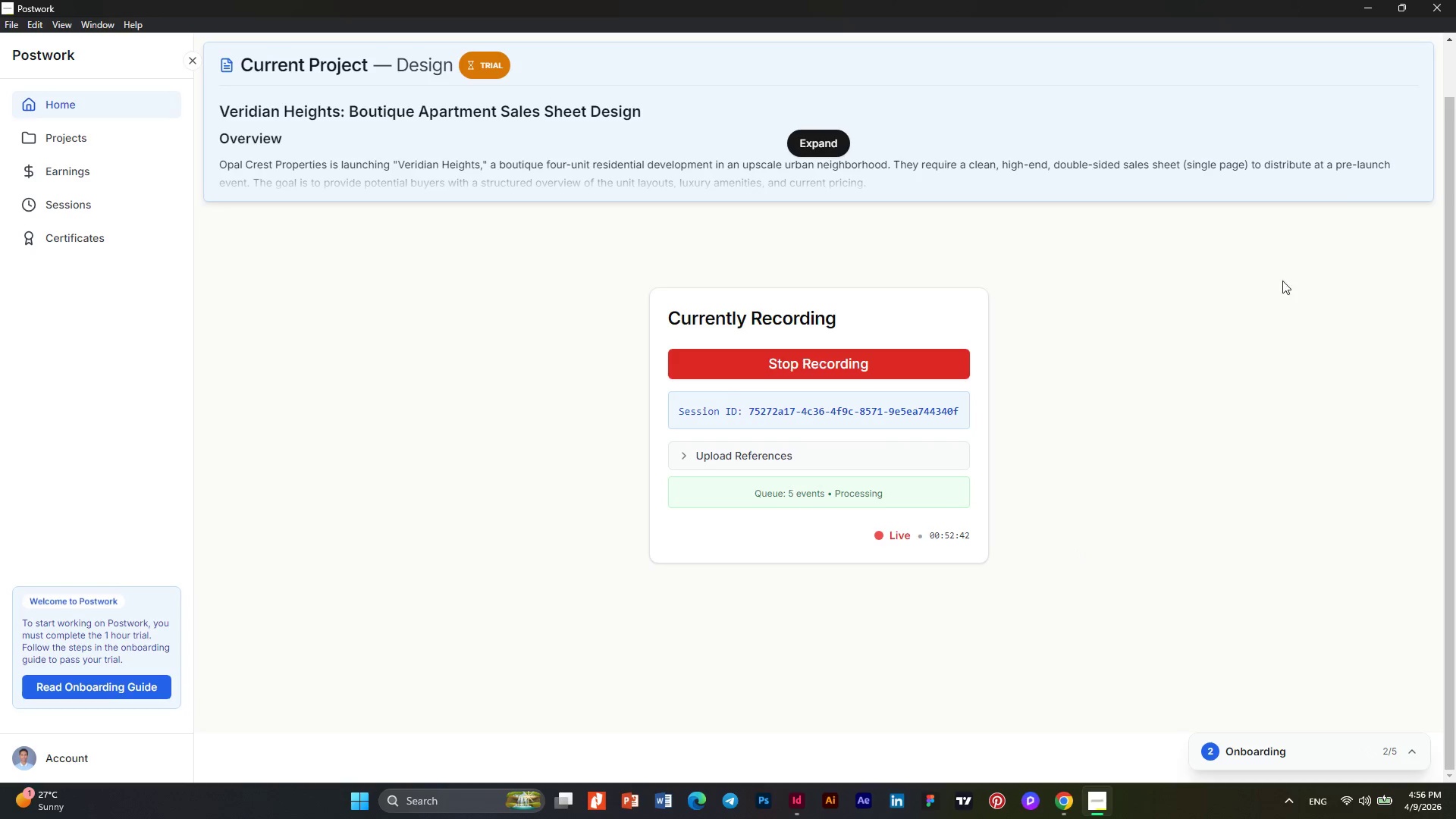 
left_click([1358, 9])
 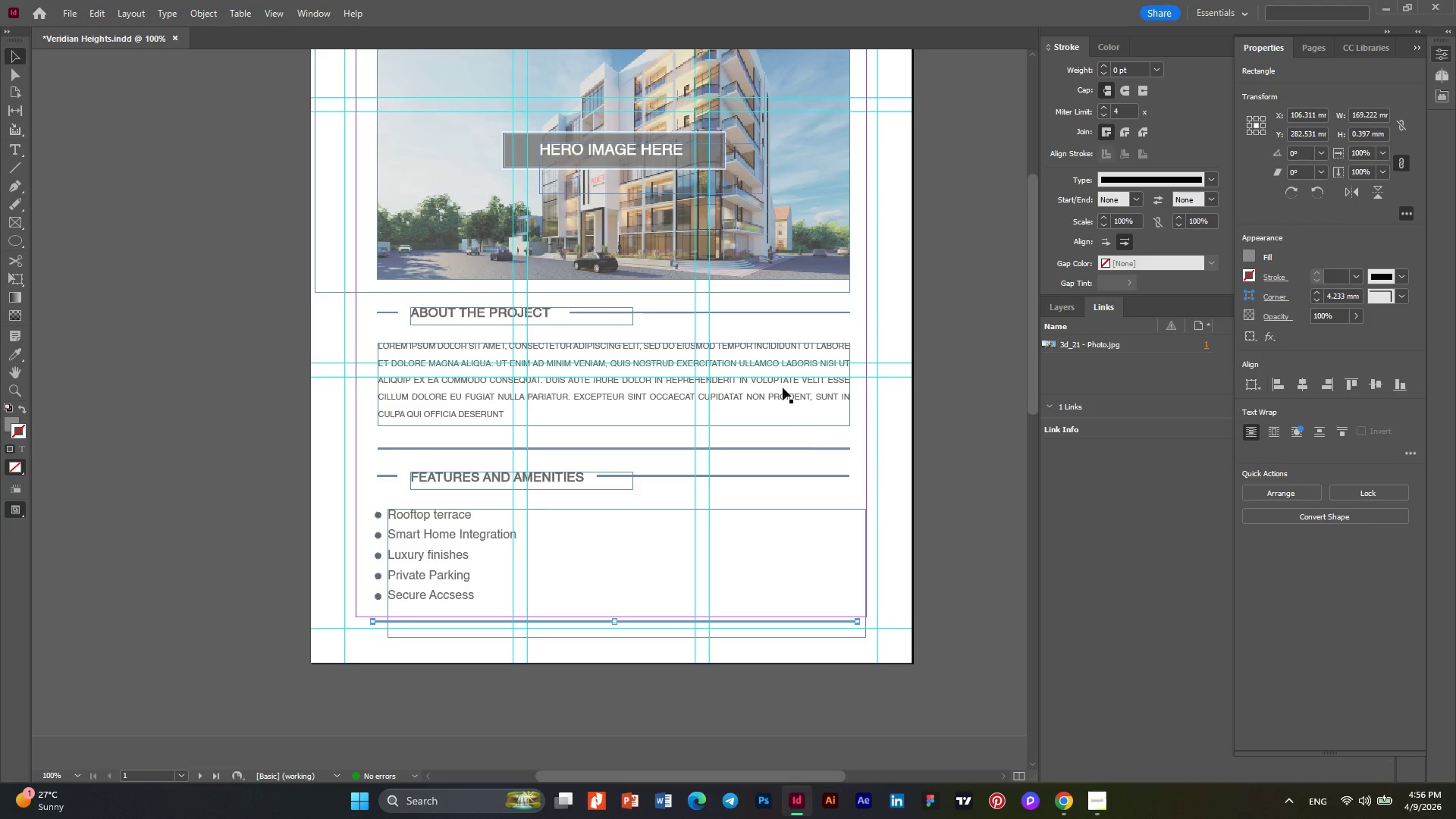 
scroll: coordinate [795, 435], scroll_direction: up, amount: 4.0
 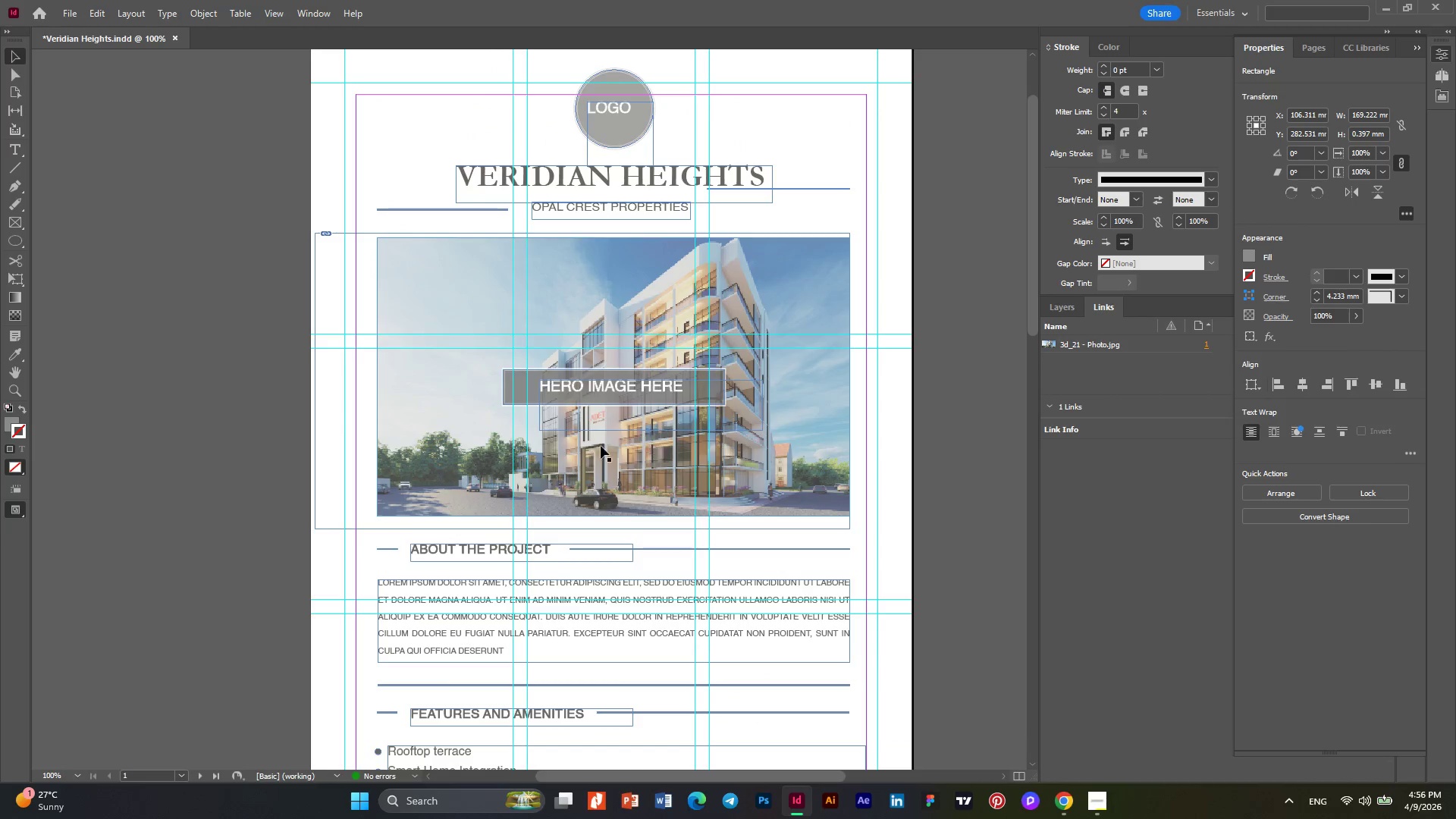 
hold_key(key=AltLeft, duration=0.41)
scroll: coordinate [566, 447], scroll_direction: down, amount: 1.0
 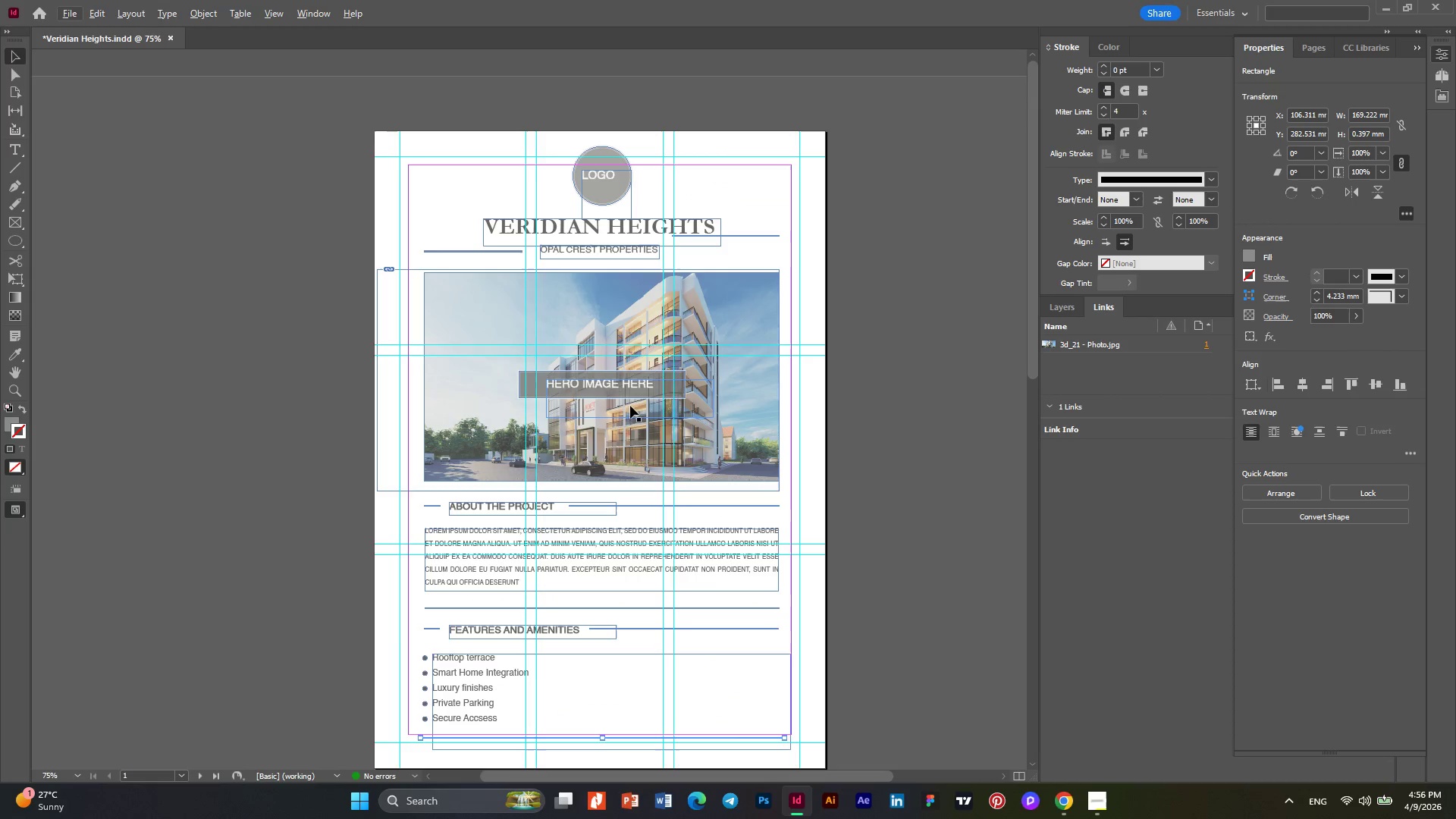 
key(Alt+AltLeft)
 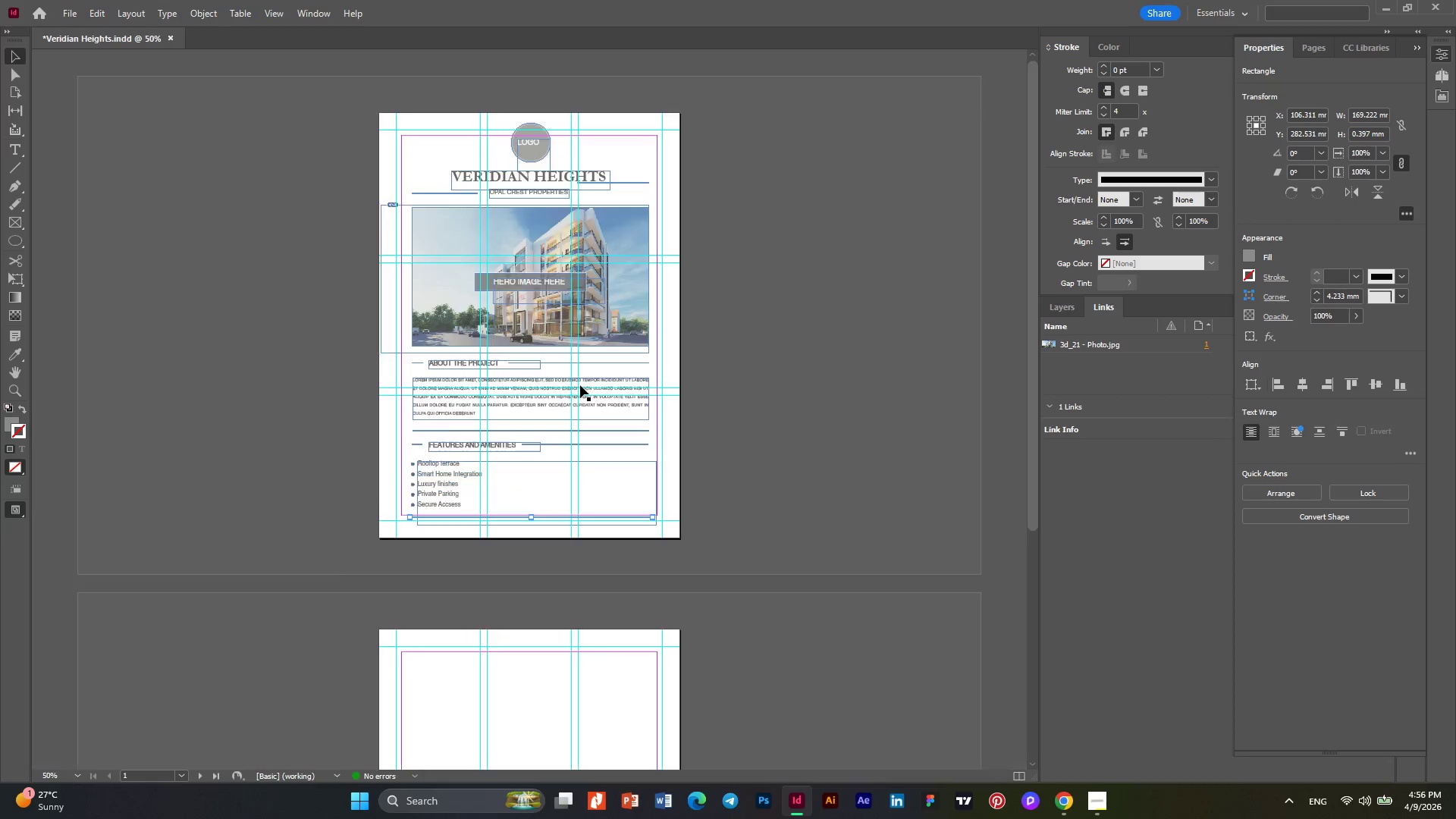 
scroll: coordinate [580, 385], scroll_direction: down, amount: 1.0
 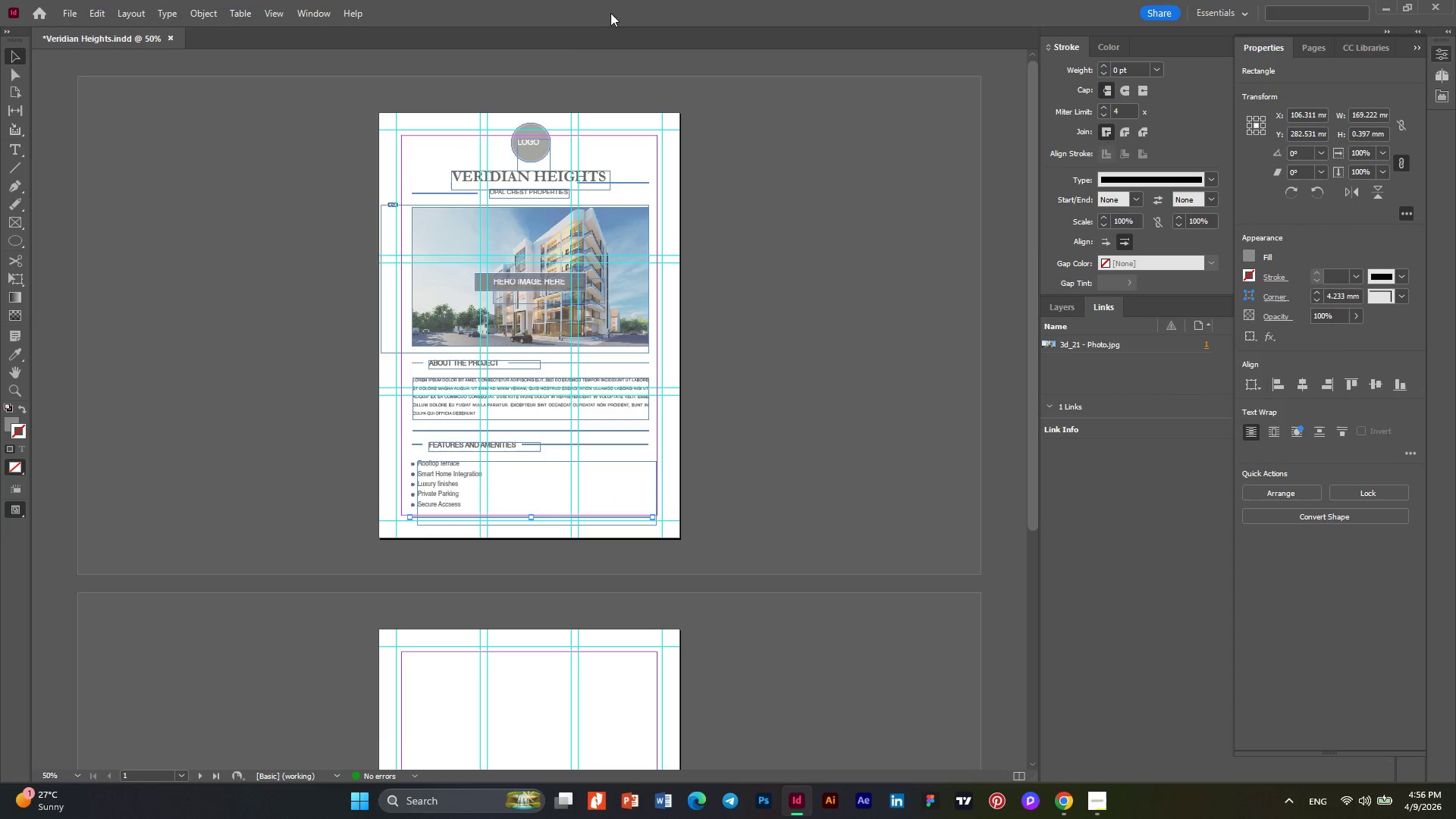 
hold_key(key=AltLeft, duration=0.34)
scroll: coordinate [555, 117], scroll_direction: up, amount: 4.0
 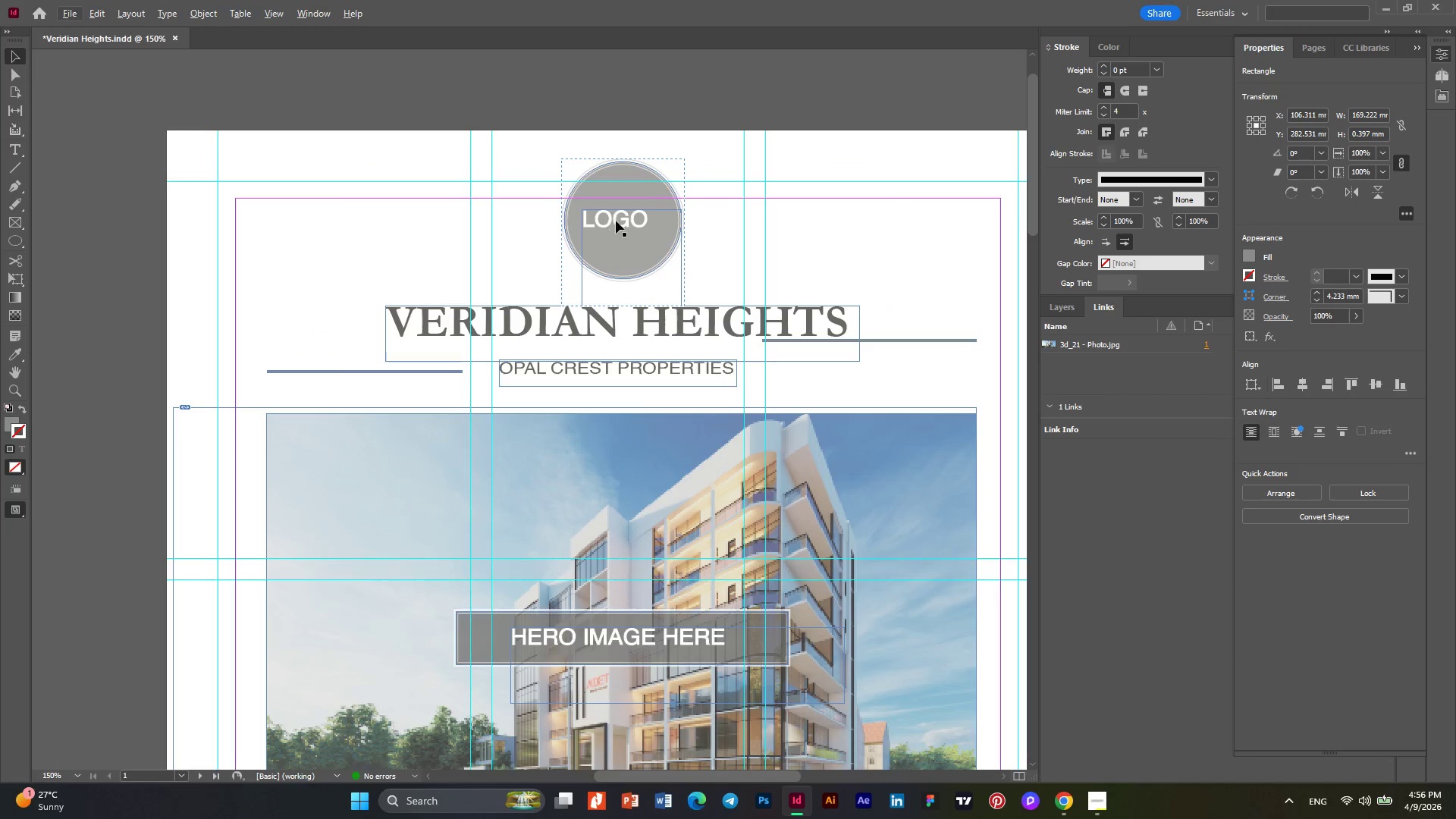 
left_click([619, 218])
 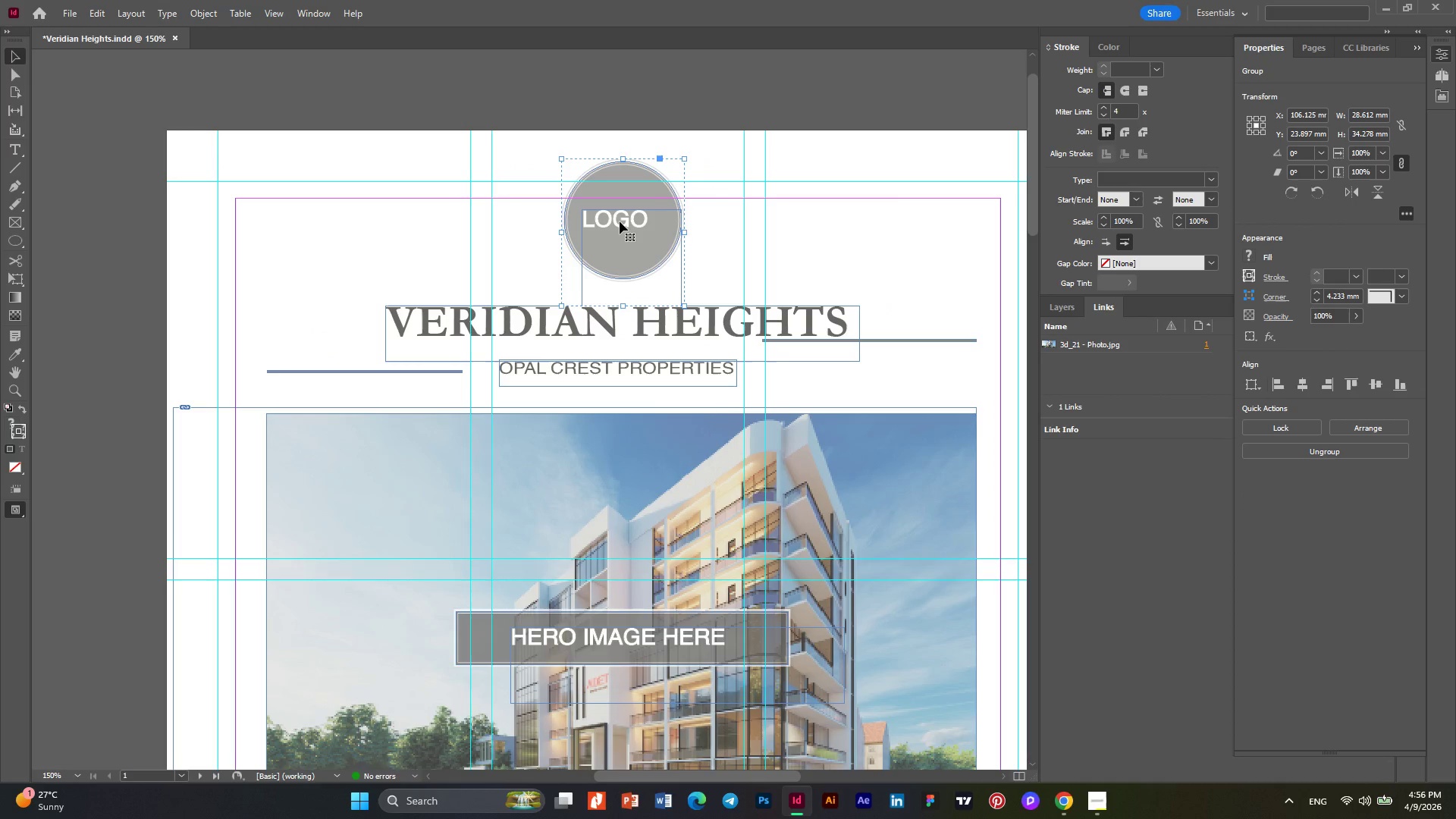 
right_click([620, 221])
 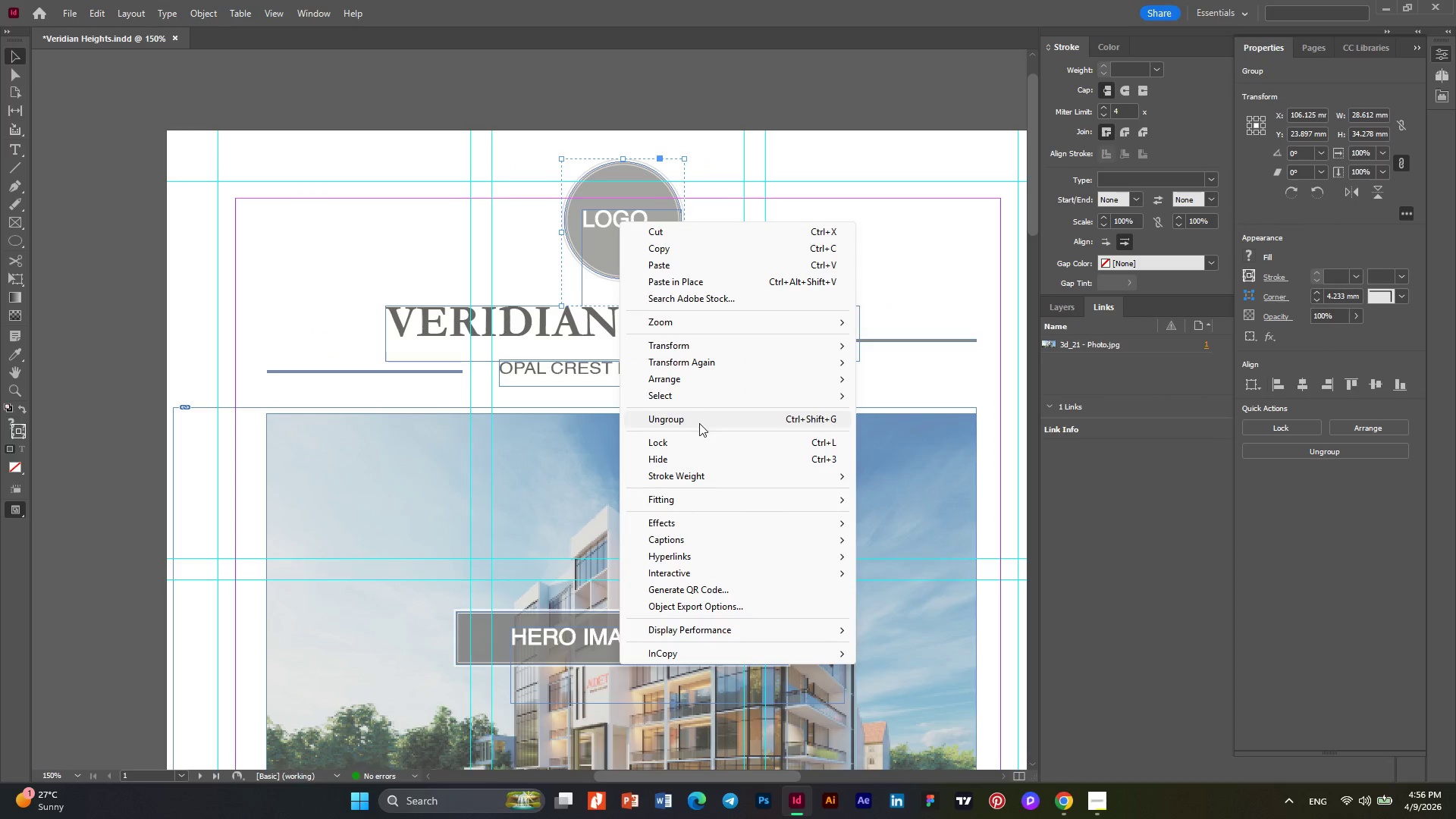 
left_click([699, 423])
 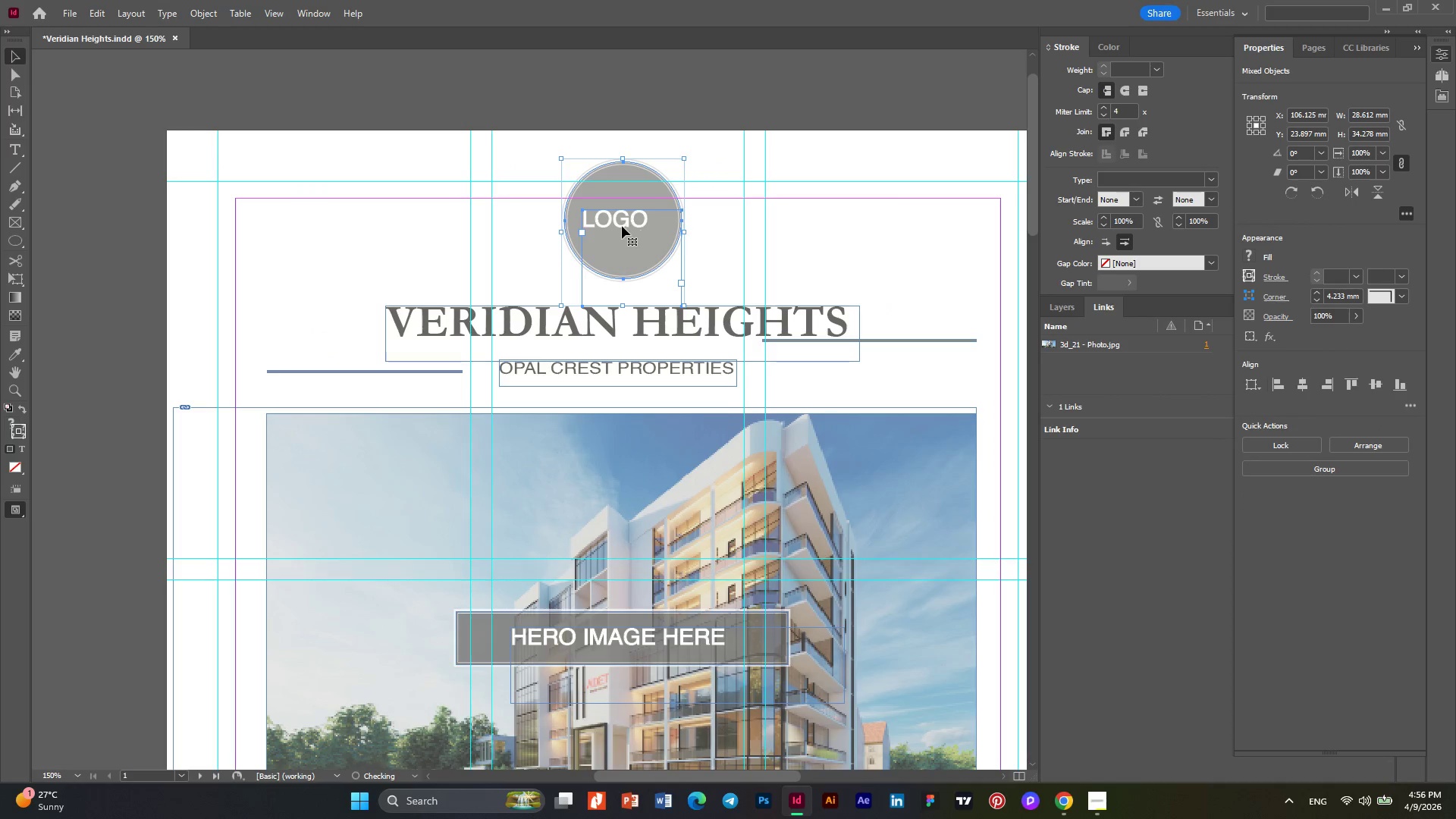 
left_click([622, 226])
 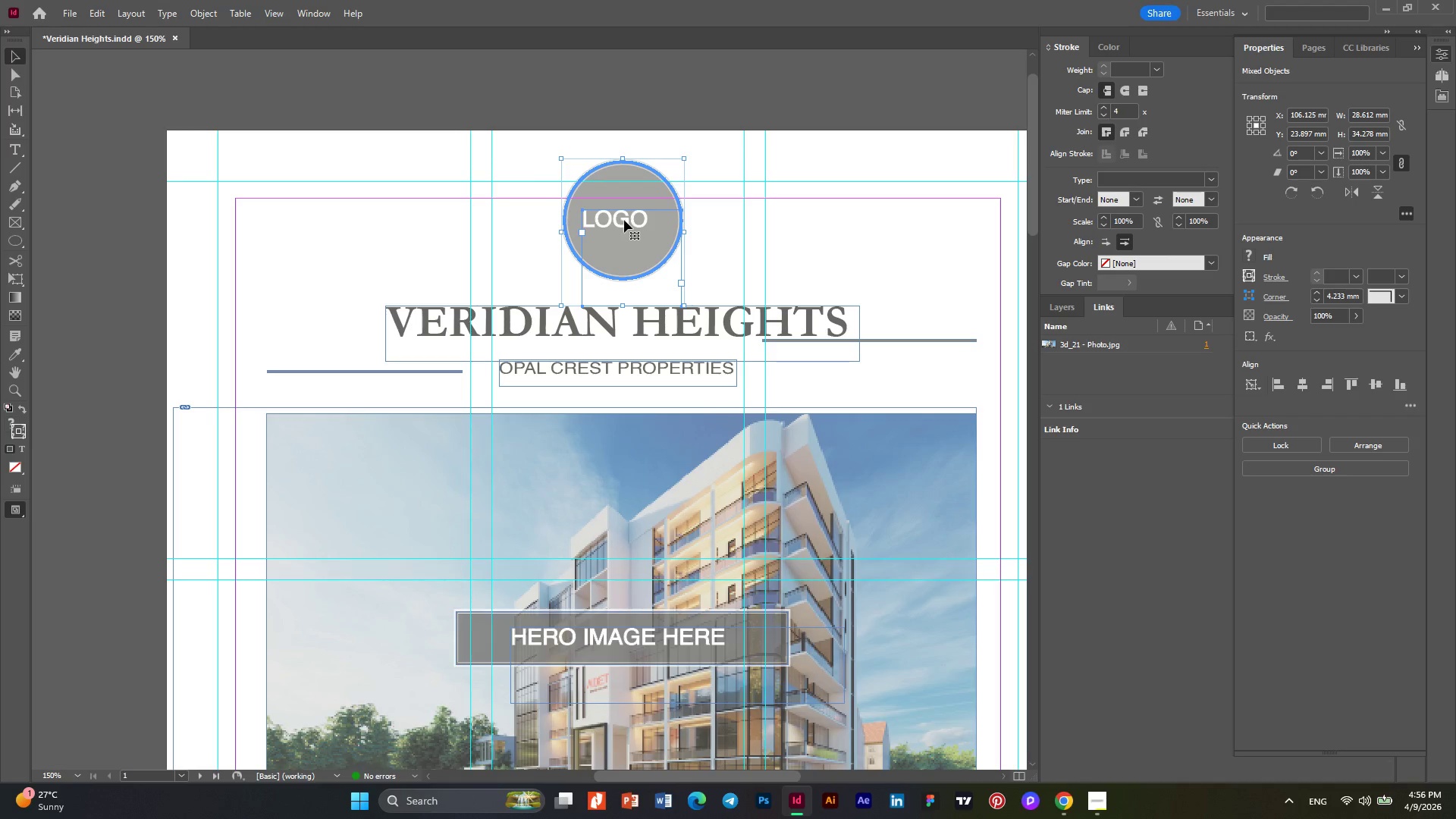 
left_click([624, 218])
 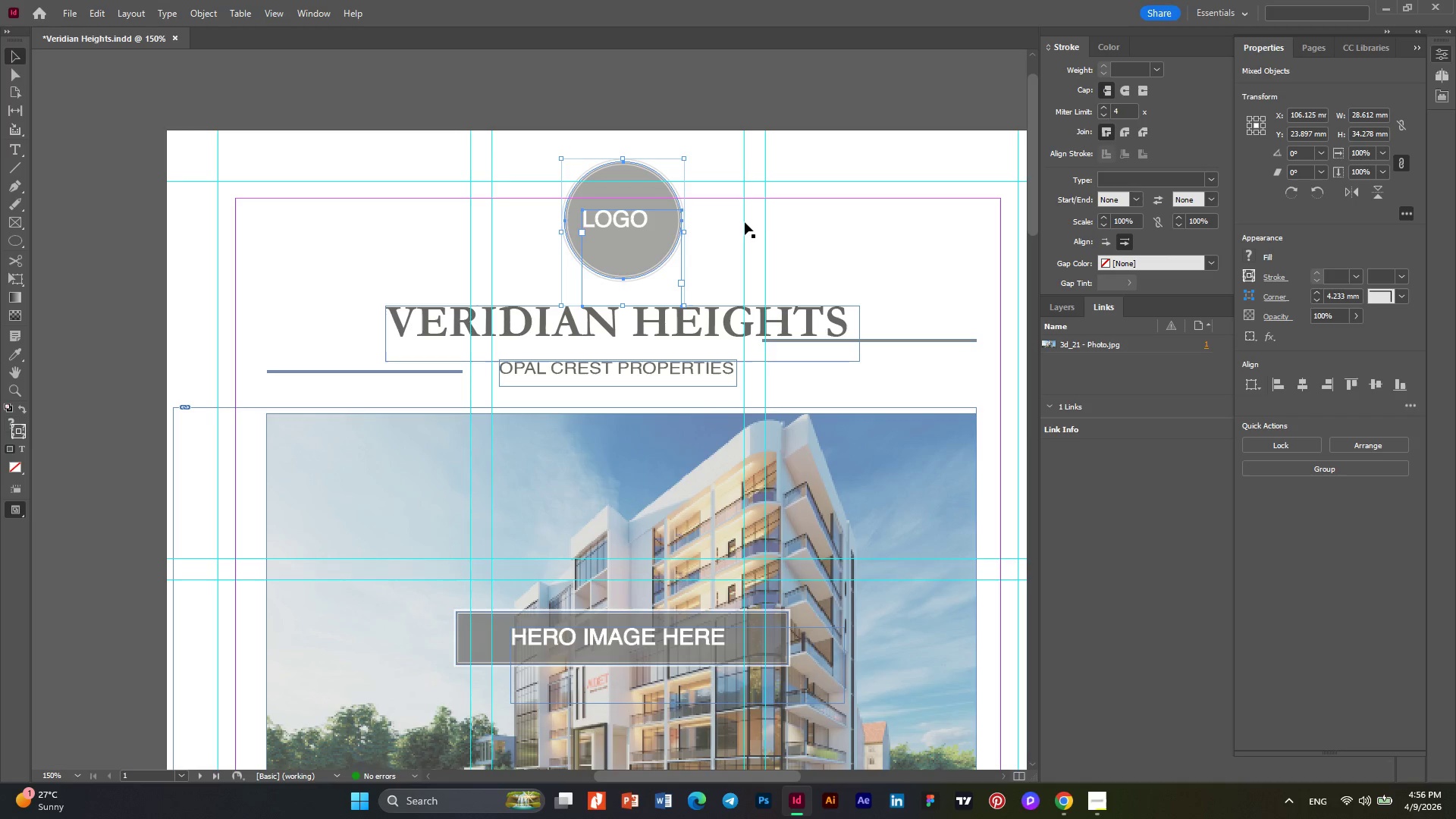 
left_click([743, 222])
 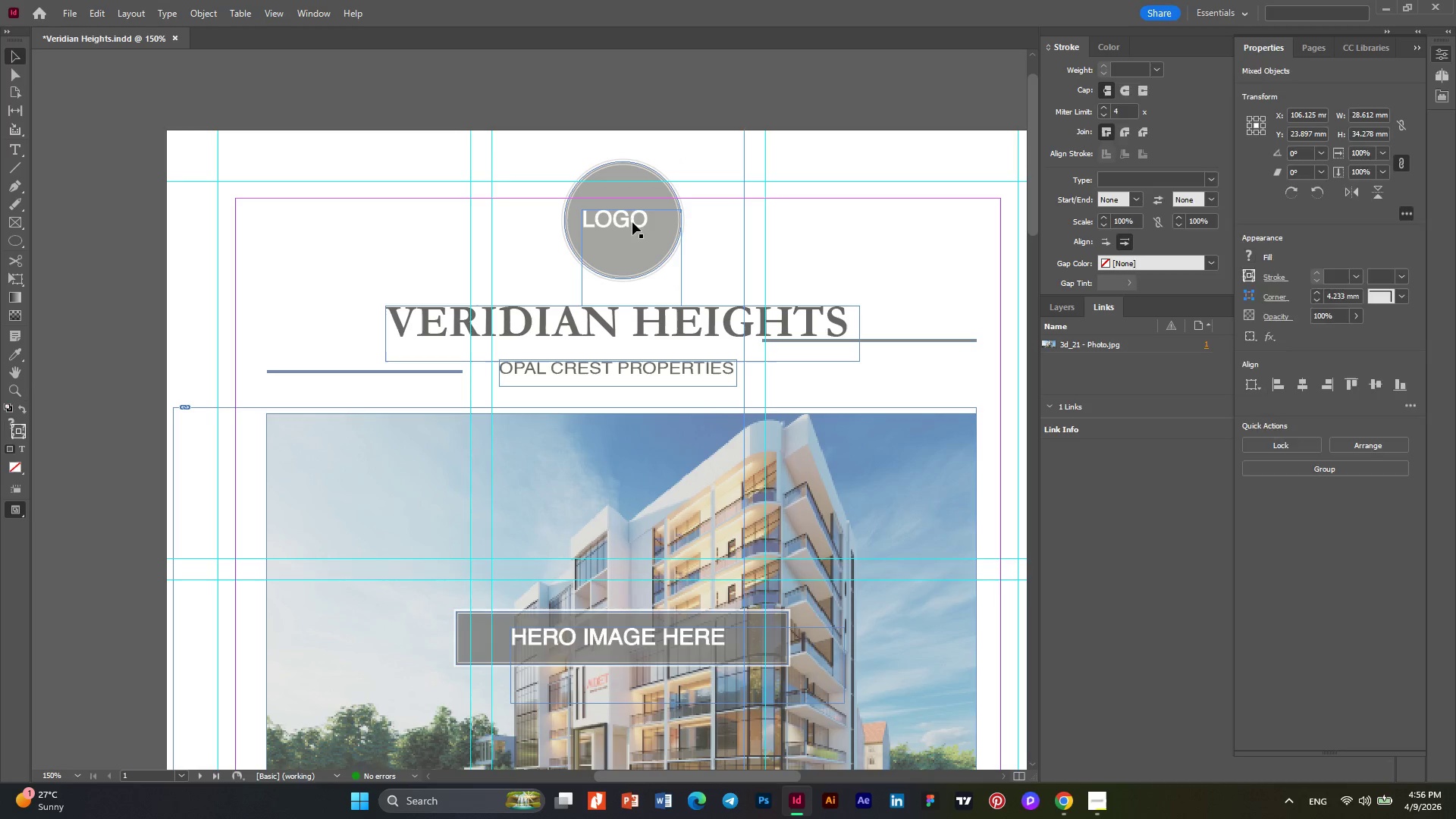 
left_click([616, 218])
 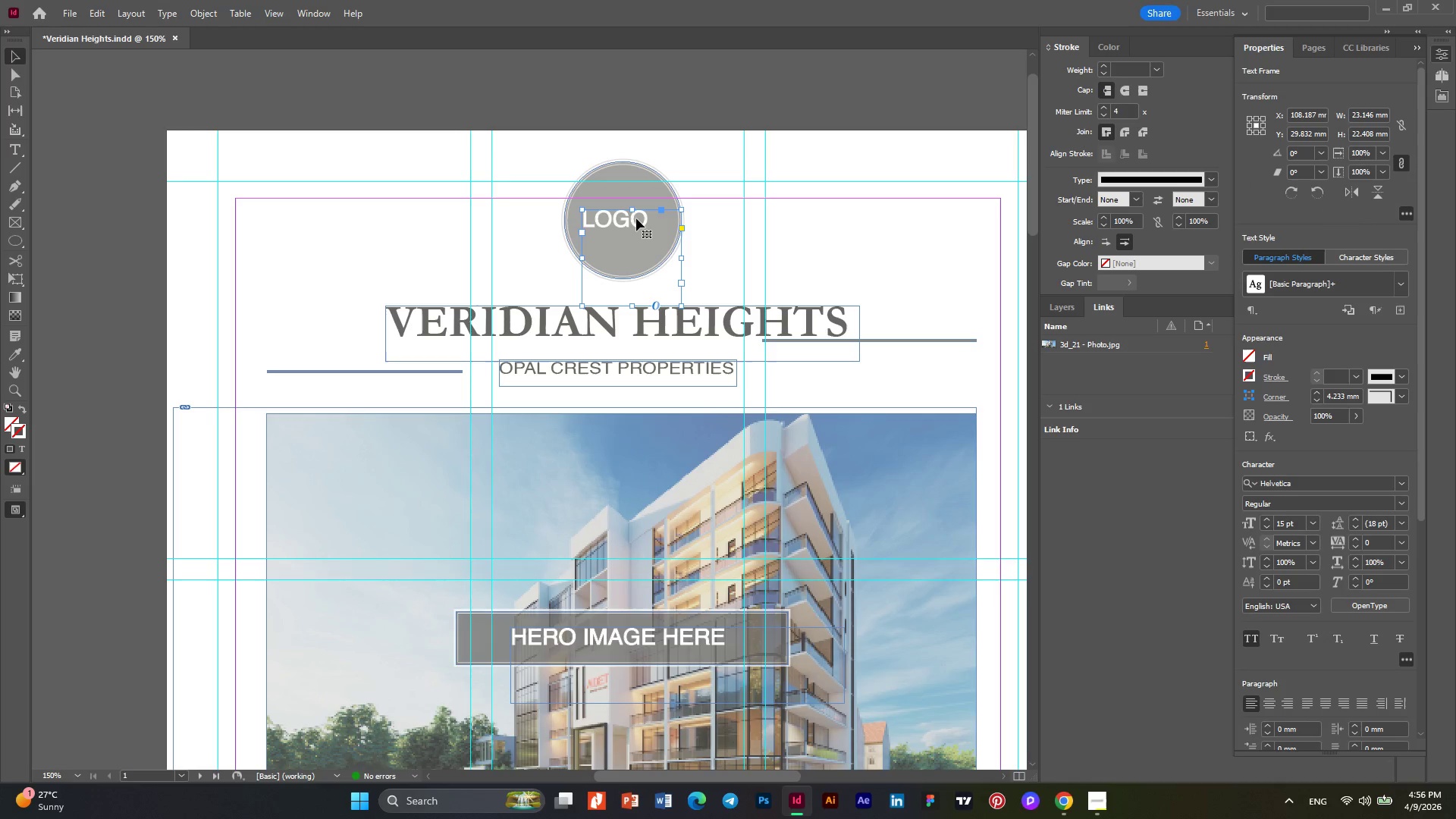 
left_click_drag(start_coordinate=[636, 218], to_coordinate=[645, 221])
 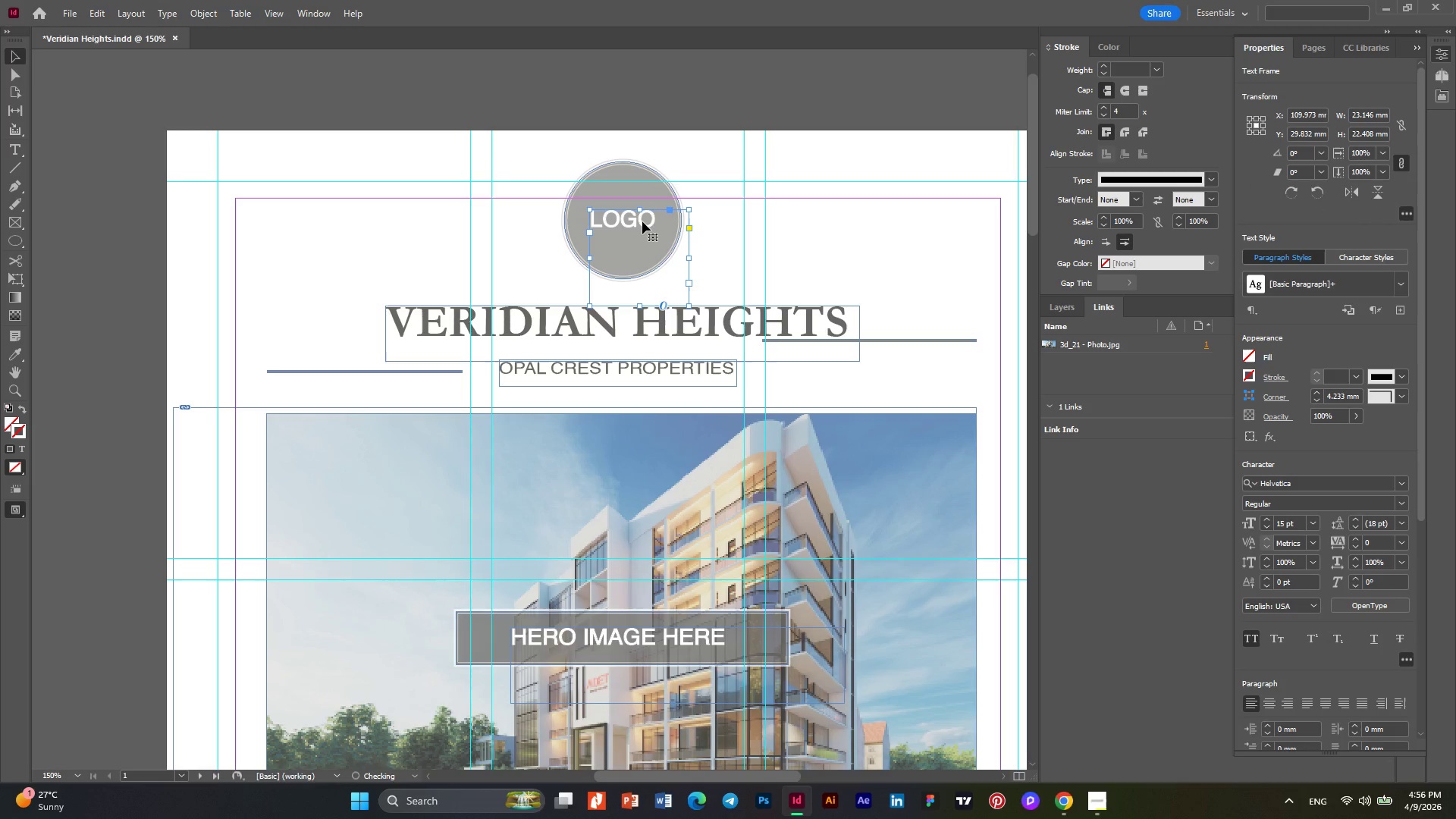 
left_click_drag(start_coordinate=[642, 221], to_coordinate=[642, 231])
 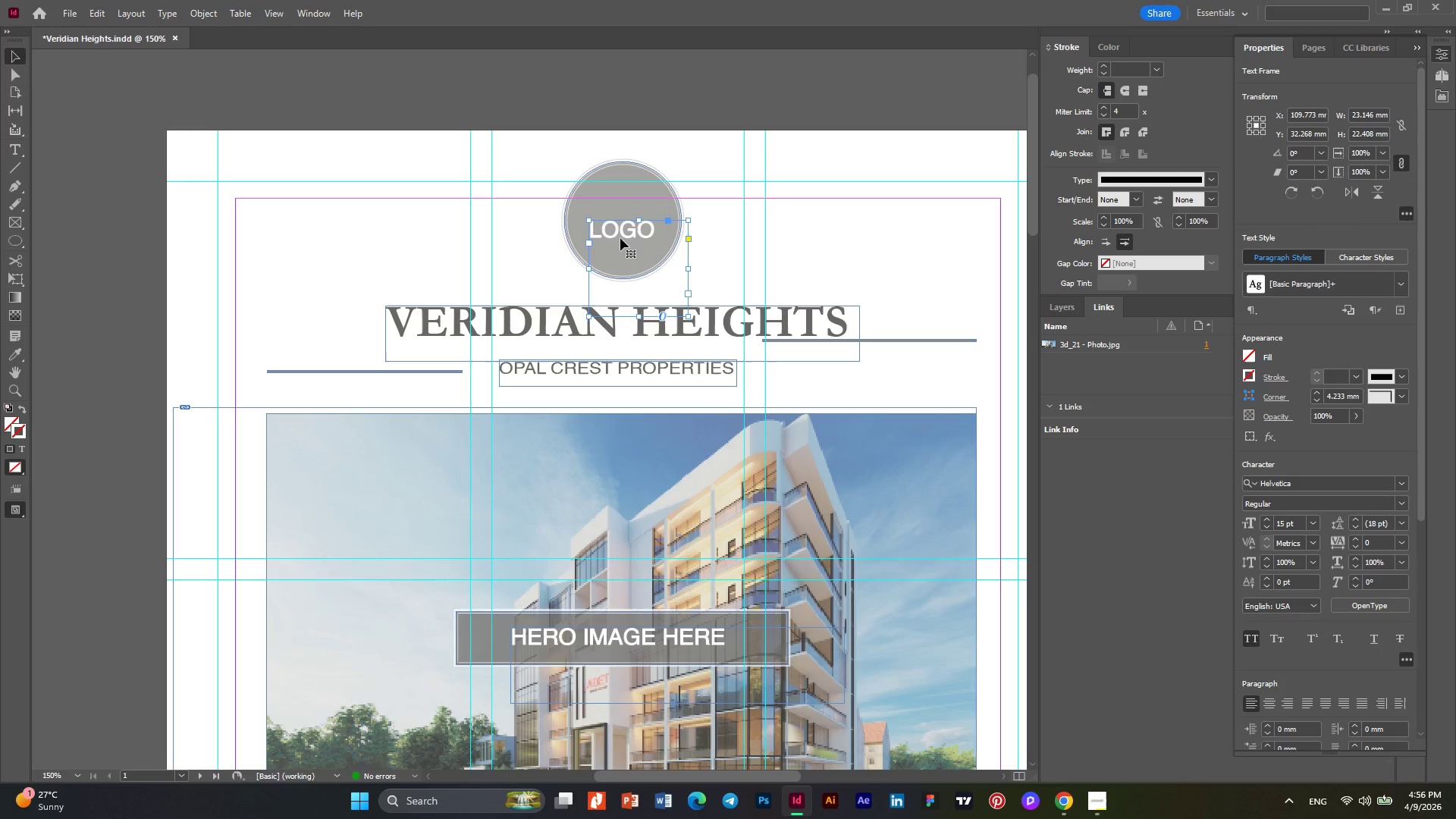 
left_click_drag(start_coordinate=[621, 236], to_coordinate=[618, 225])
 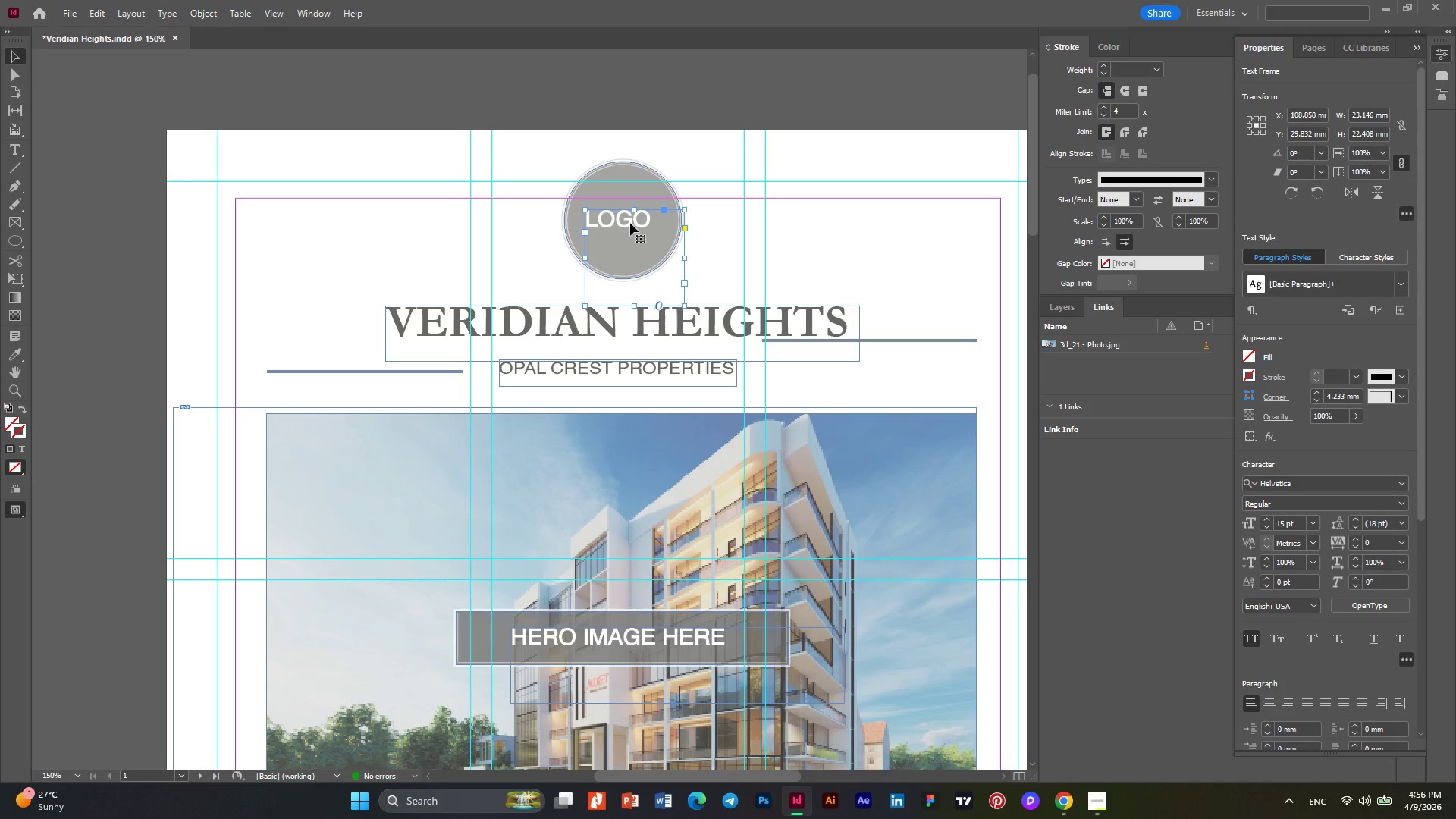 
left_click_drag(start_coordinate=[629, 223], to_coordinate=[635, 227])
 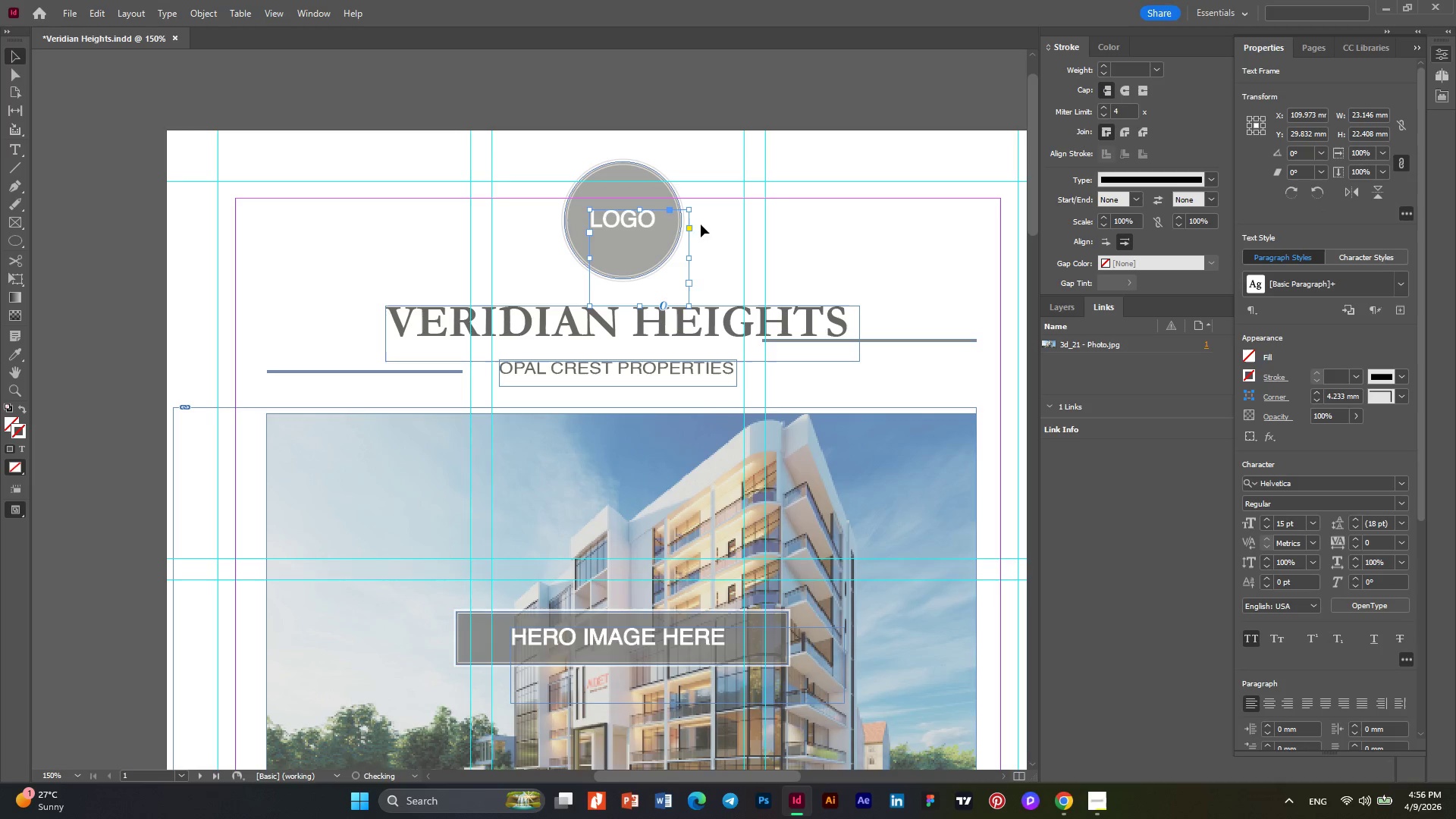 
left_click([701, 224])
 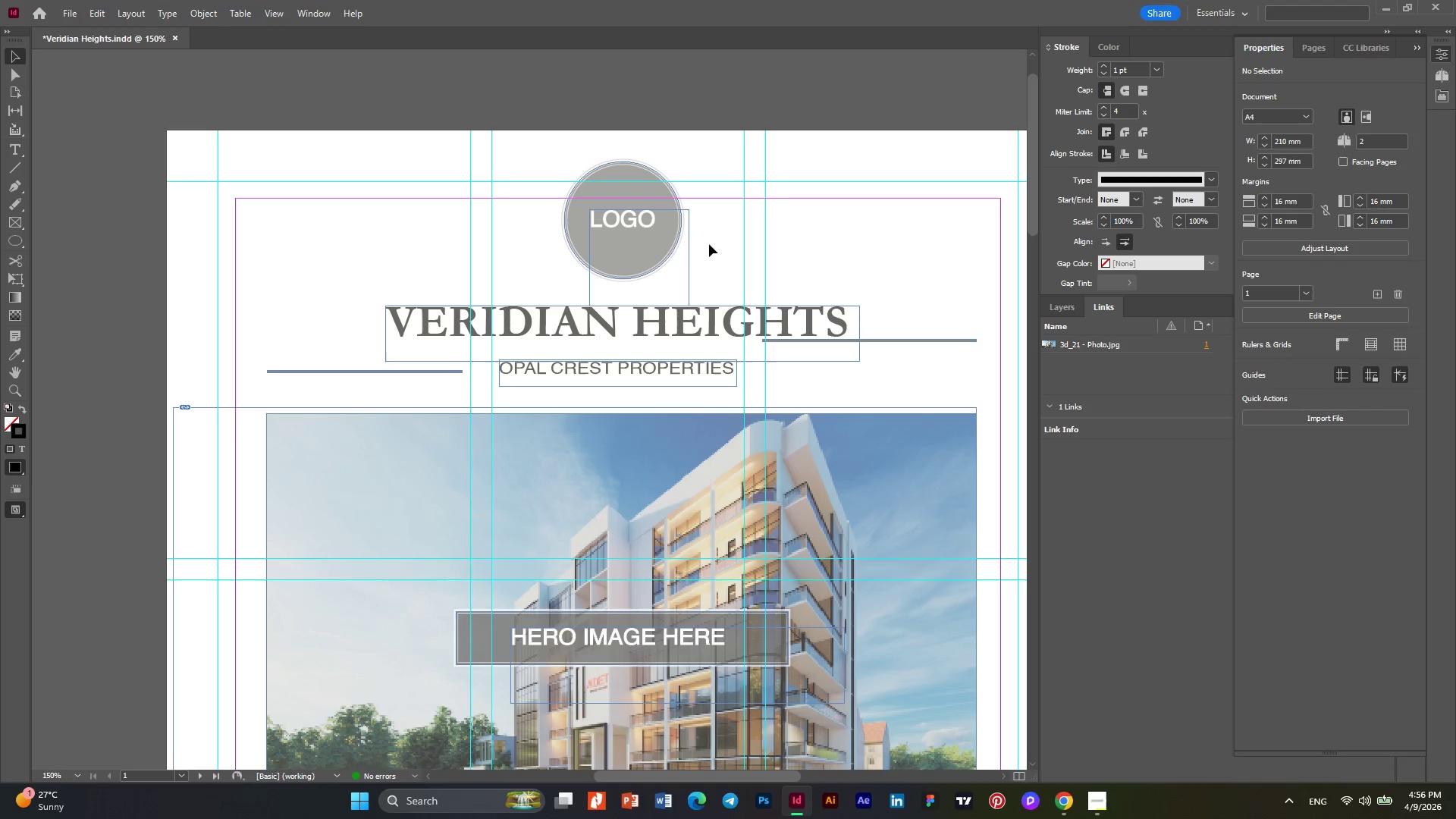 
key(Alt+AltLeft)
 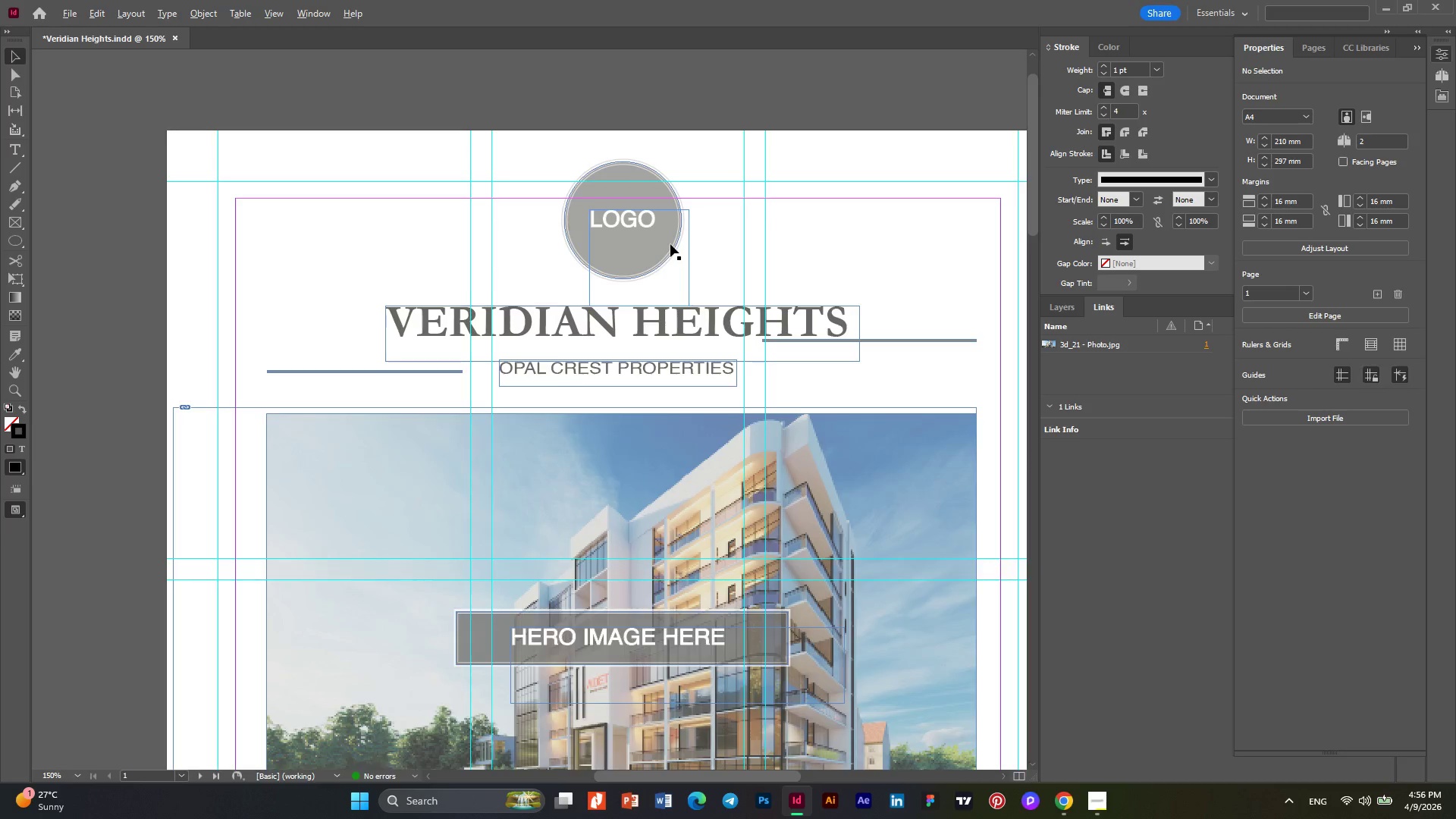 
key(Alt+AltLeft)
 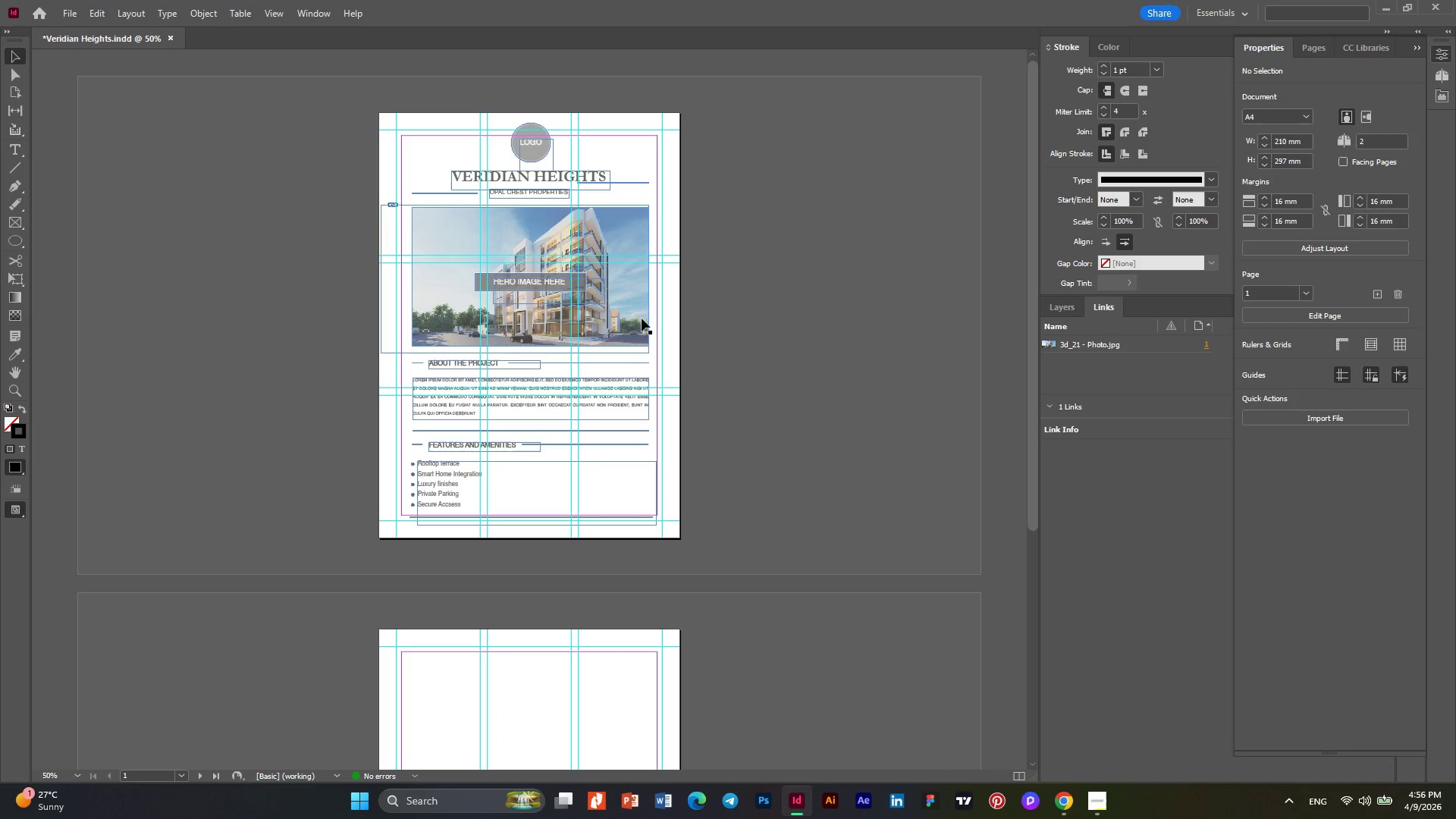 
scroll: coordinate [588, 271], scroll_direction: down, amount: 4.0
 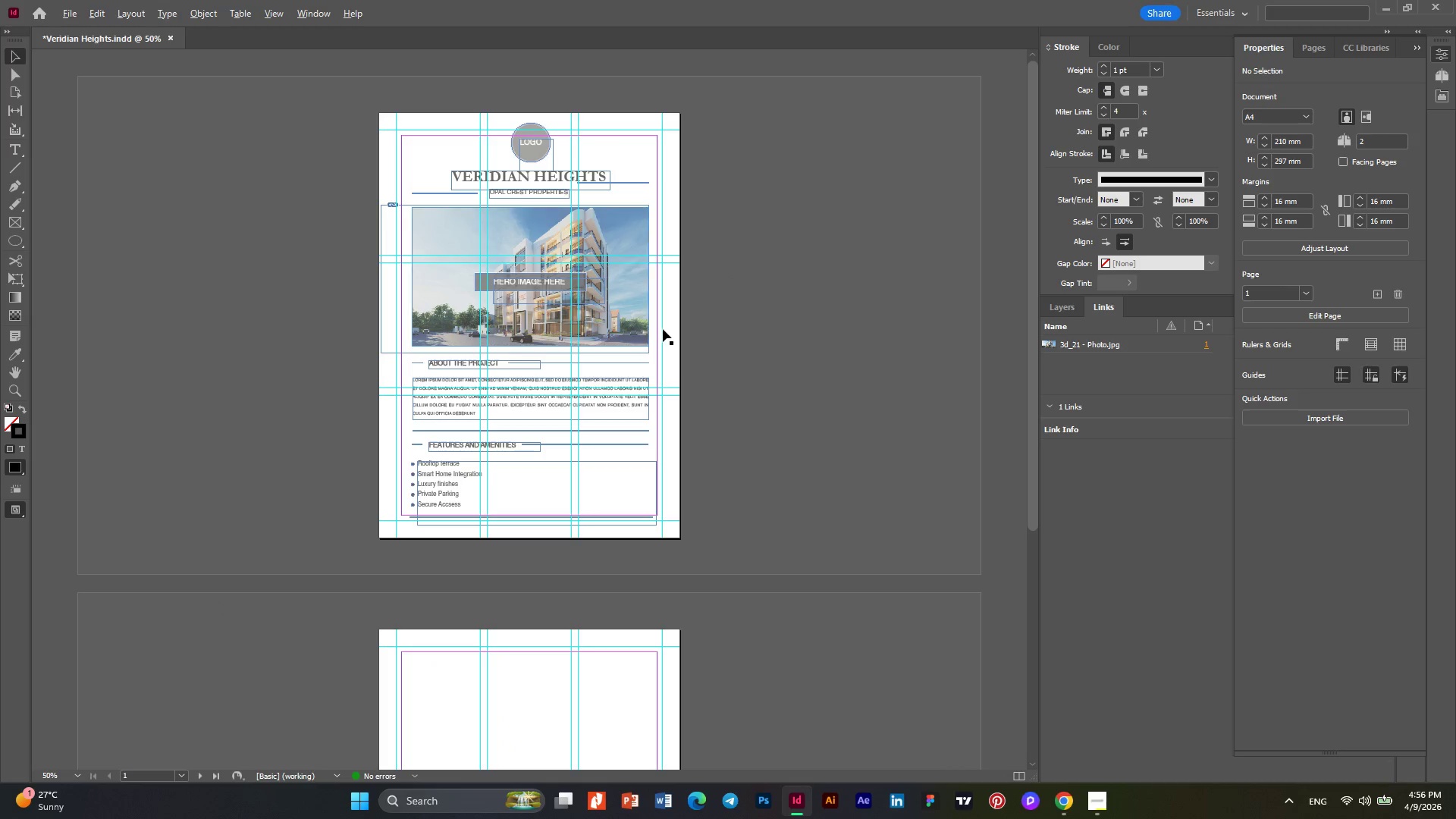 
key(Alt+AltLeft)
 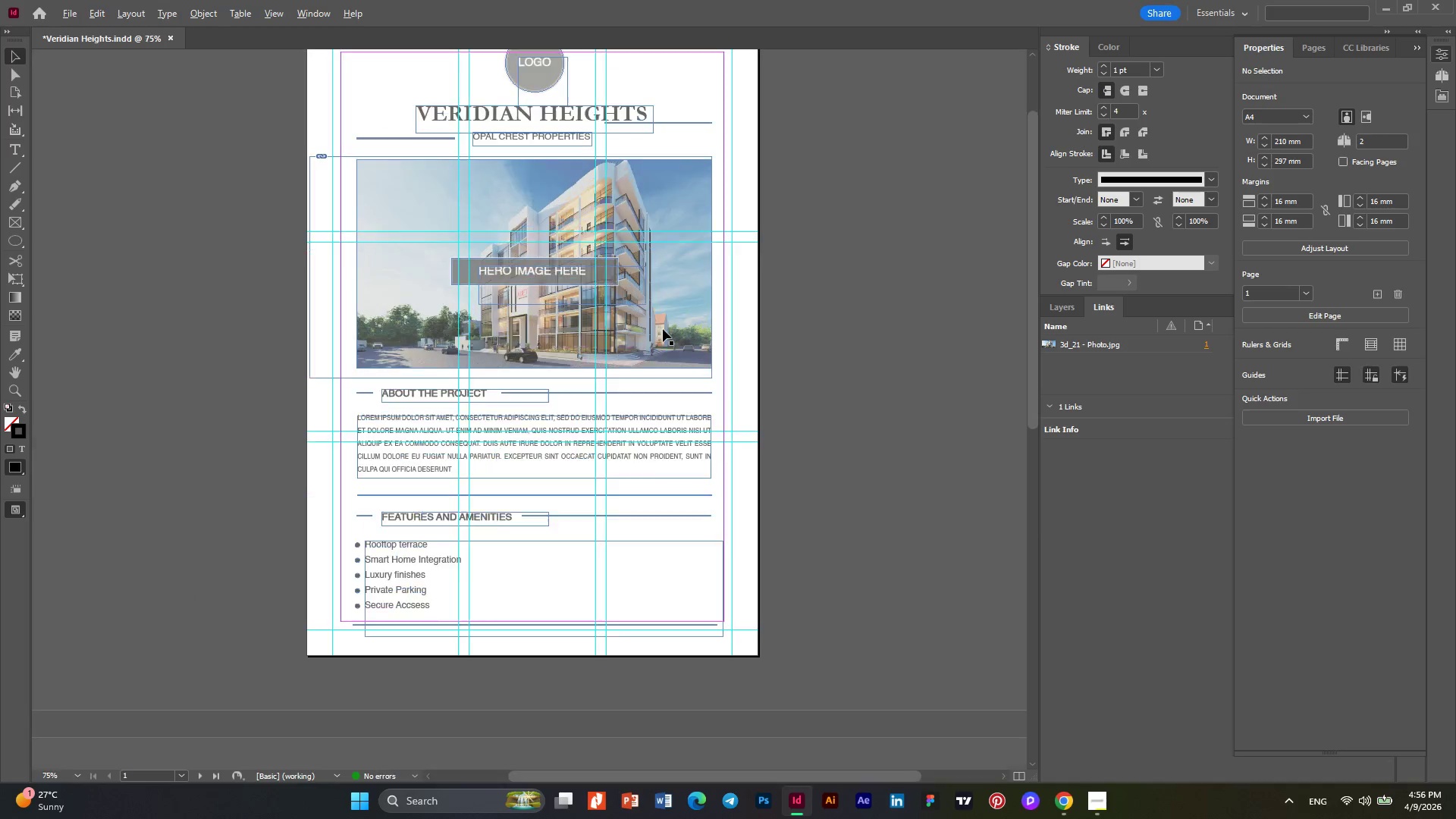 
scroll: coordinate [681, 348], scroll_direction: up, amount: 3.0
 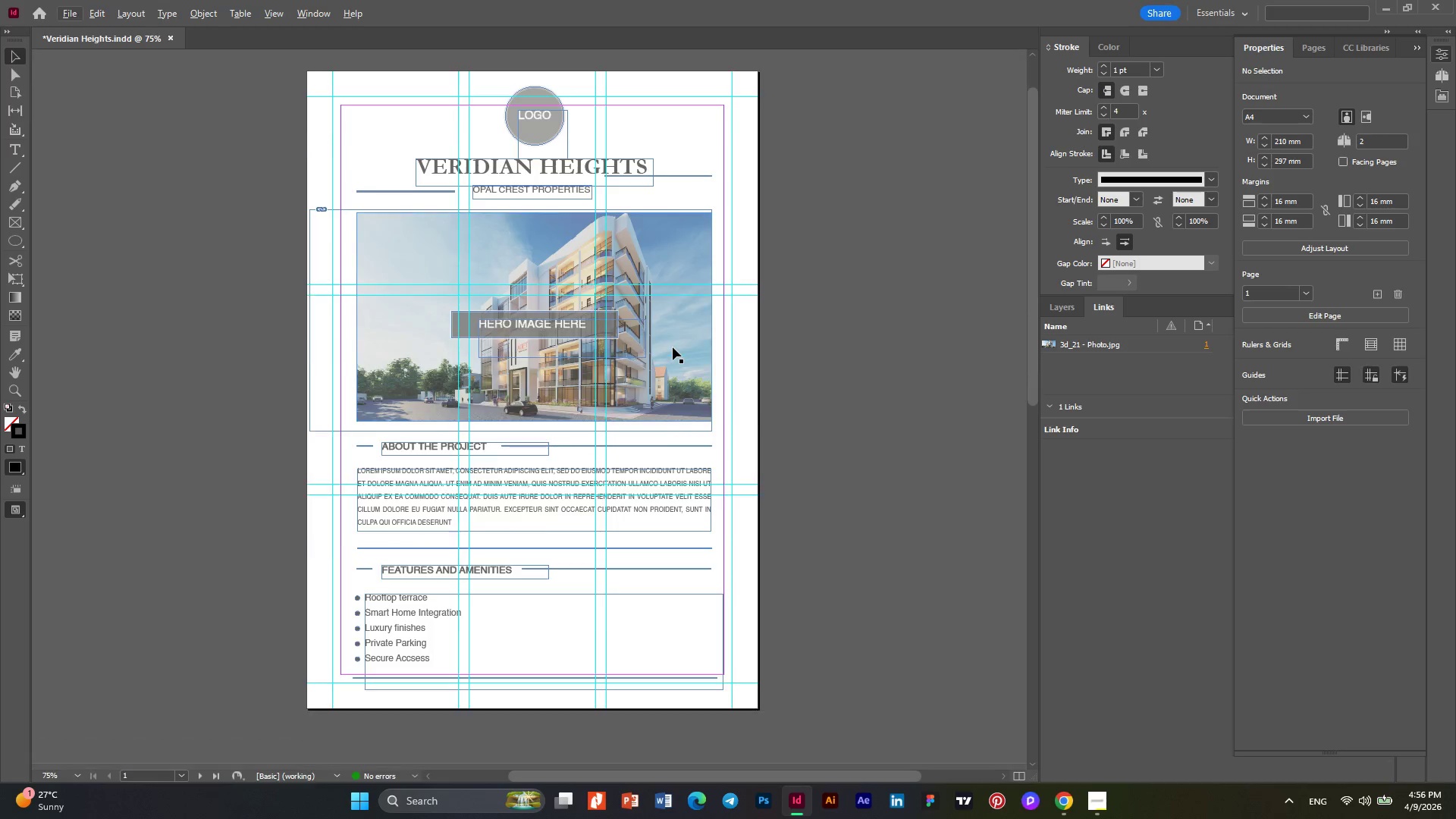 
scroll: coordinate [673, 347], scroll_direction: down, amount: 14.0
 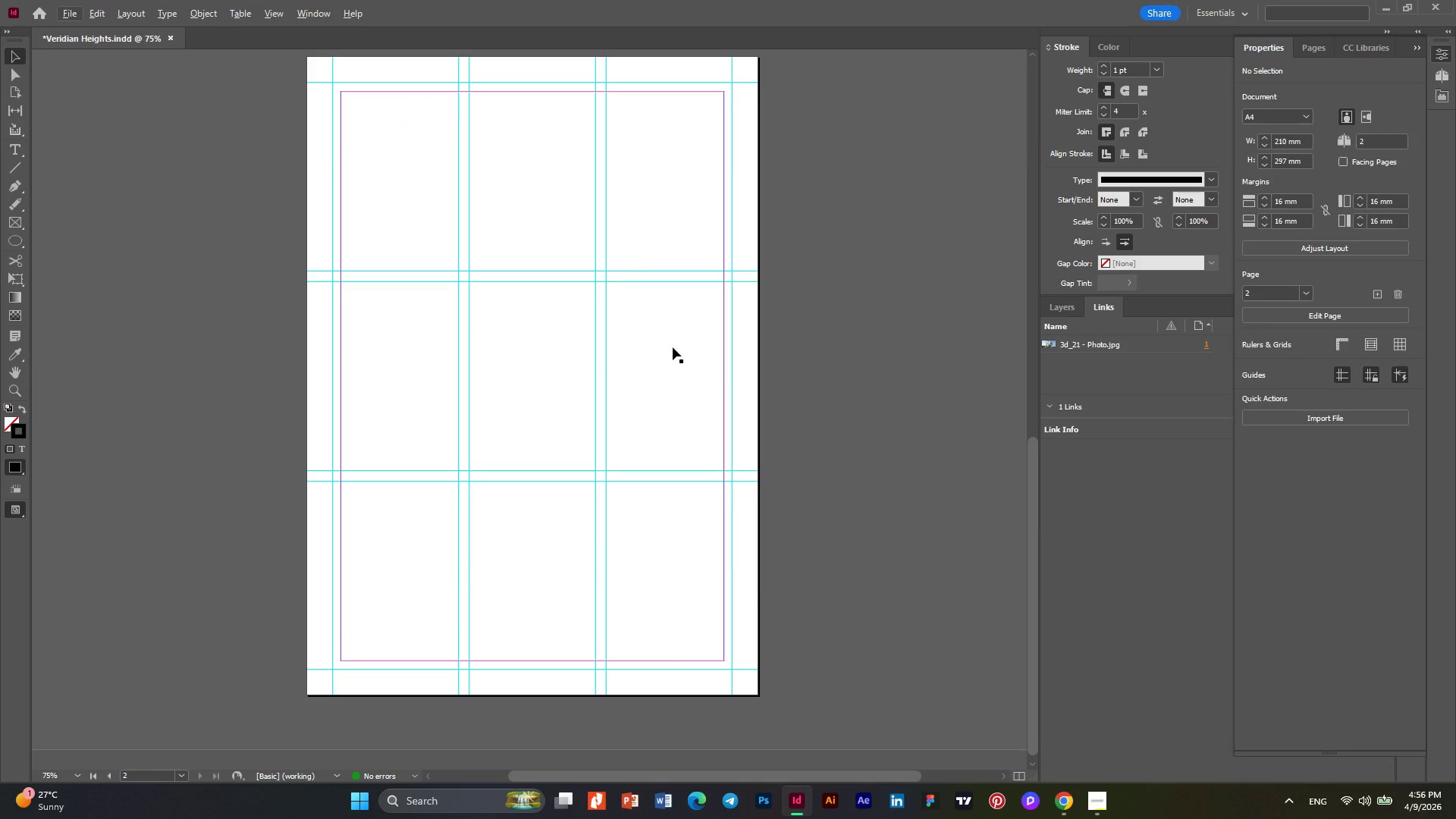 
scroll: coordinate [673, 347], scroll_direction: up, amount: 2.0
 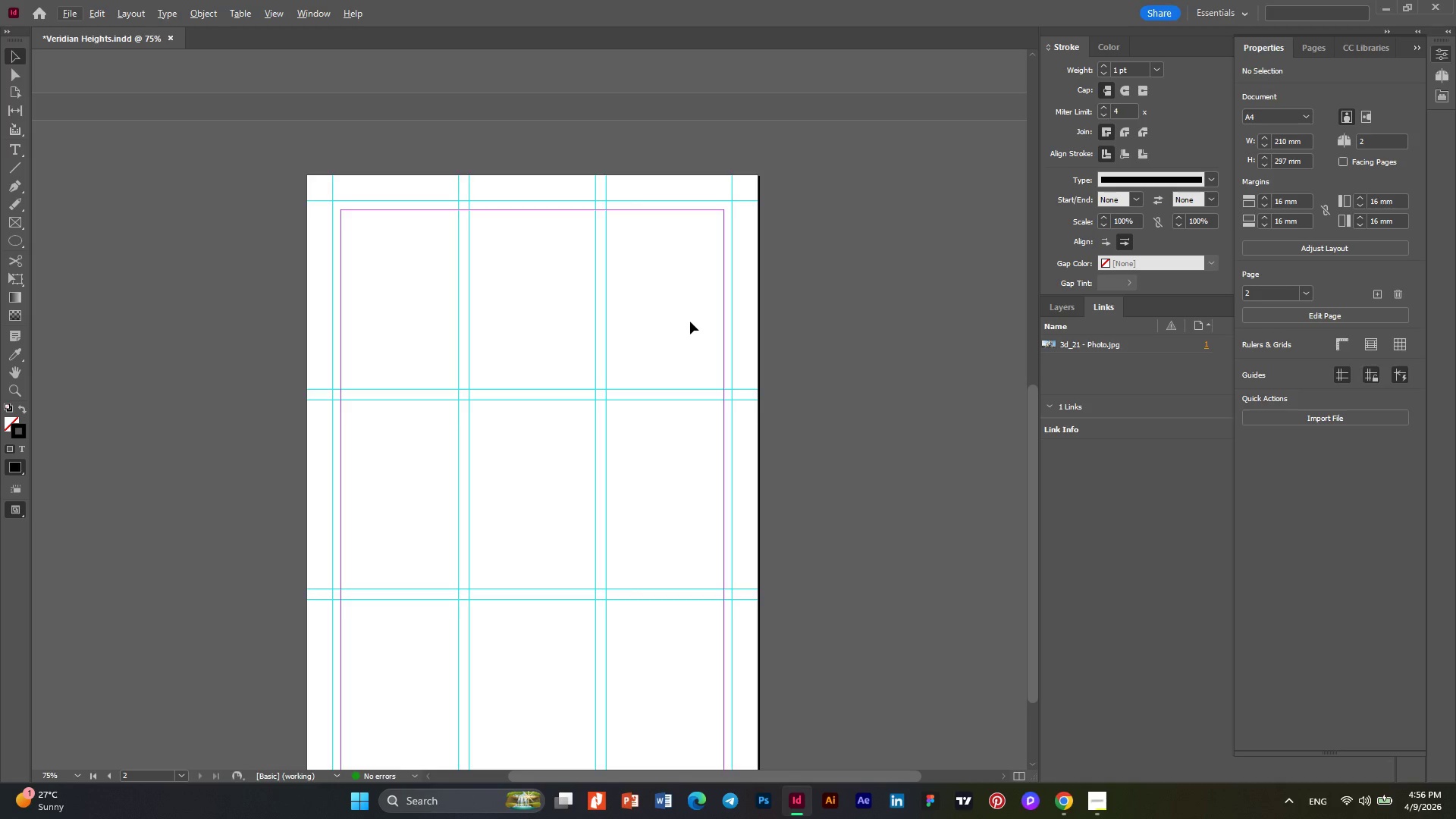 
wait(11.94)
 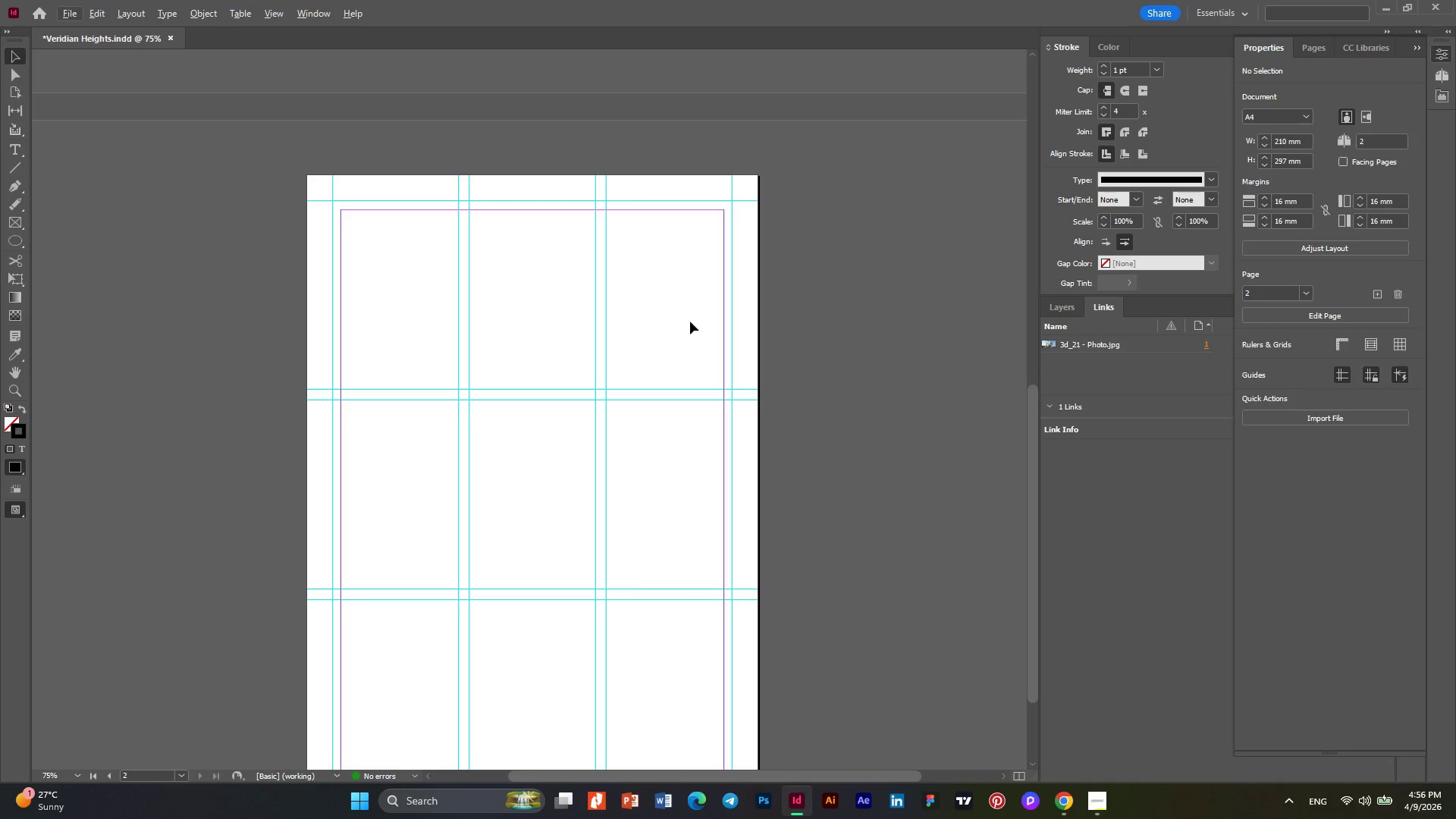 
scroll: coordinate [622, 356], scroll_direction: up, amount: 5.0
 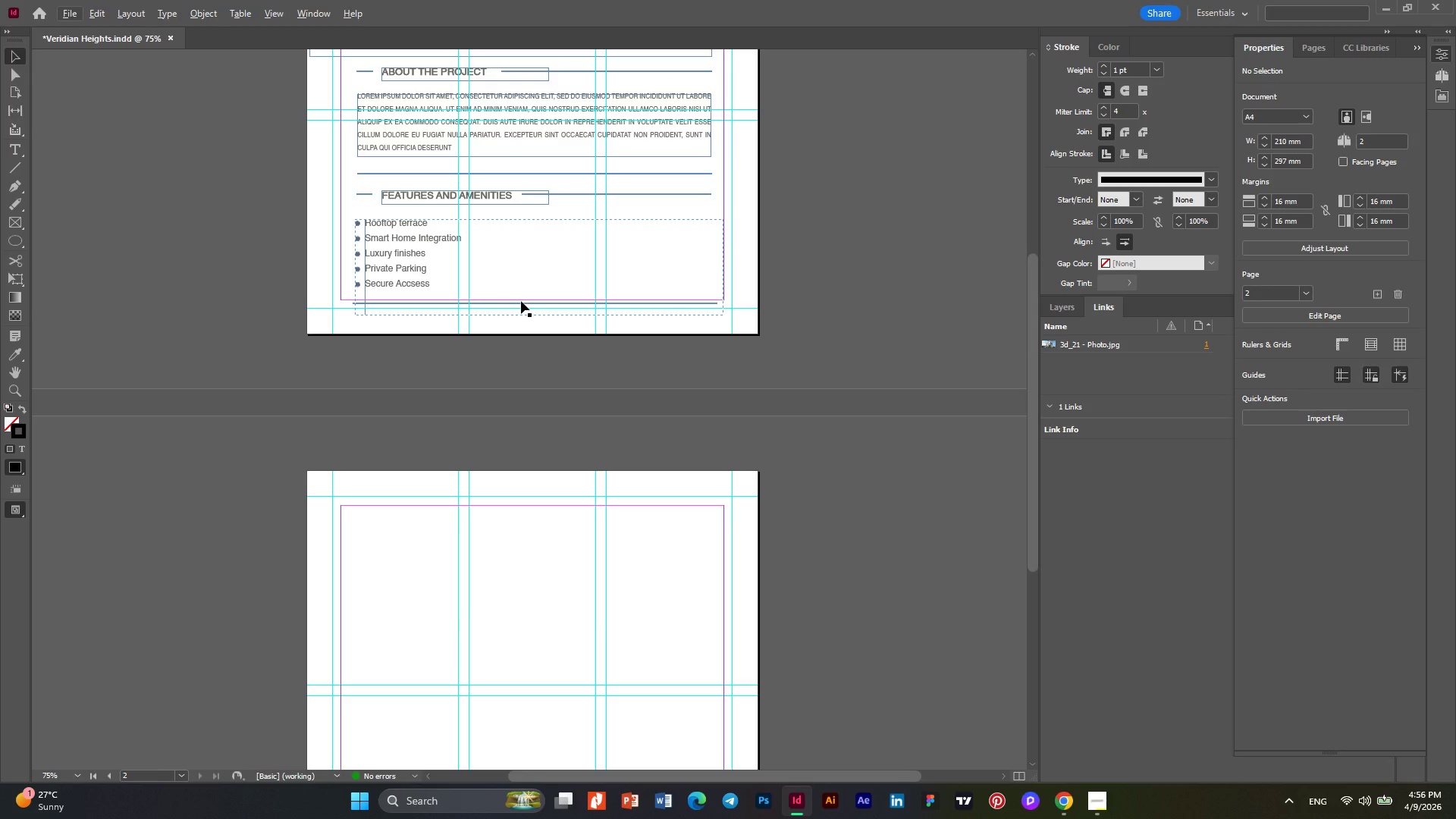 
left_click([521, 301])
 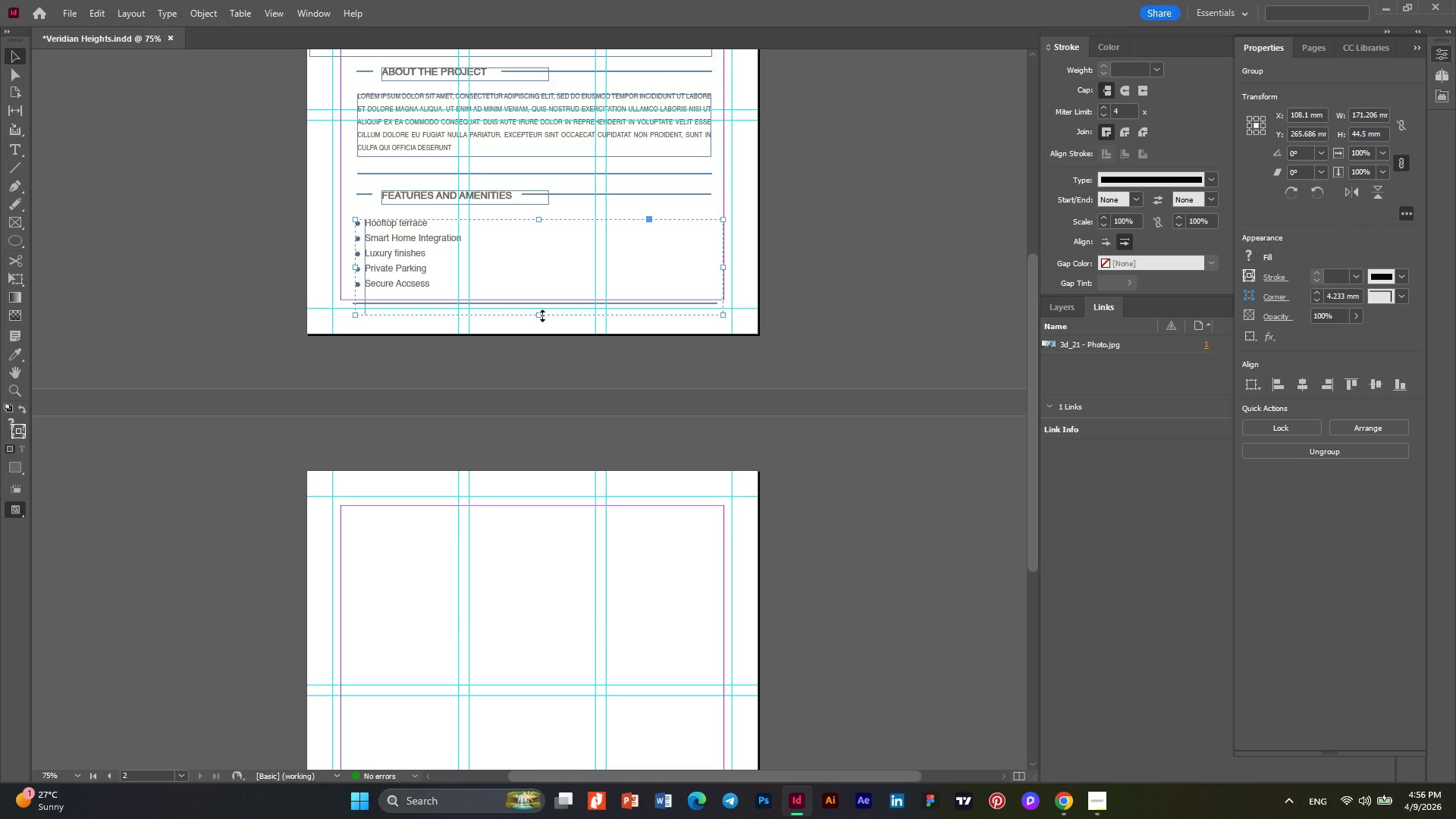 
left_click_drag(start_coordinate=[542, 315], to_coordinate=[540, 293])
 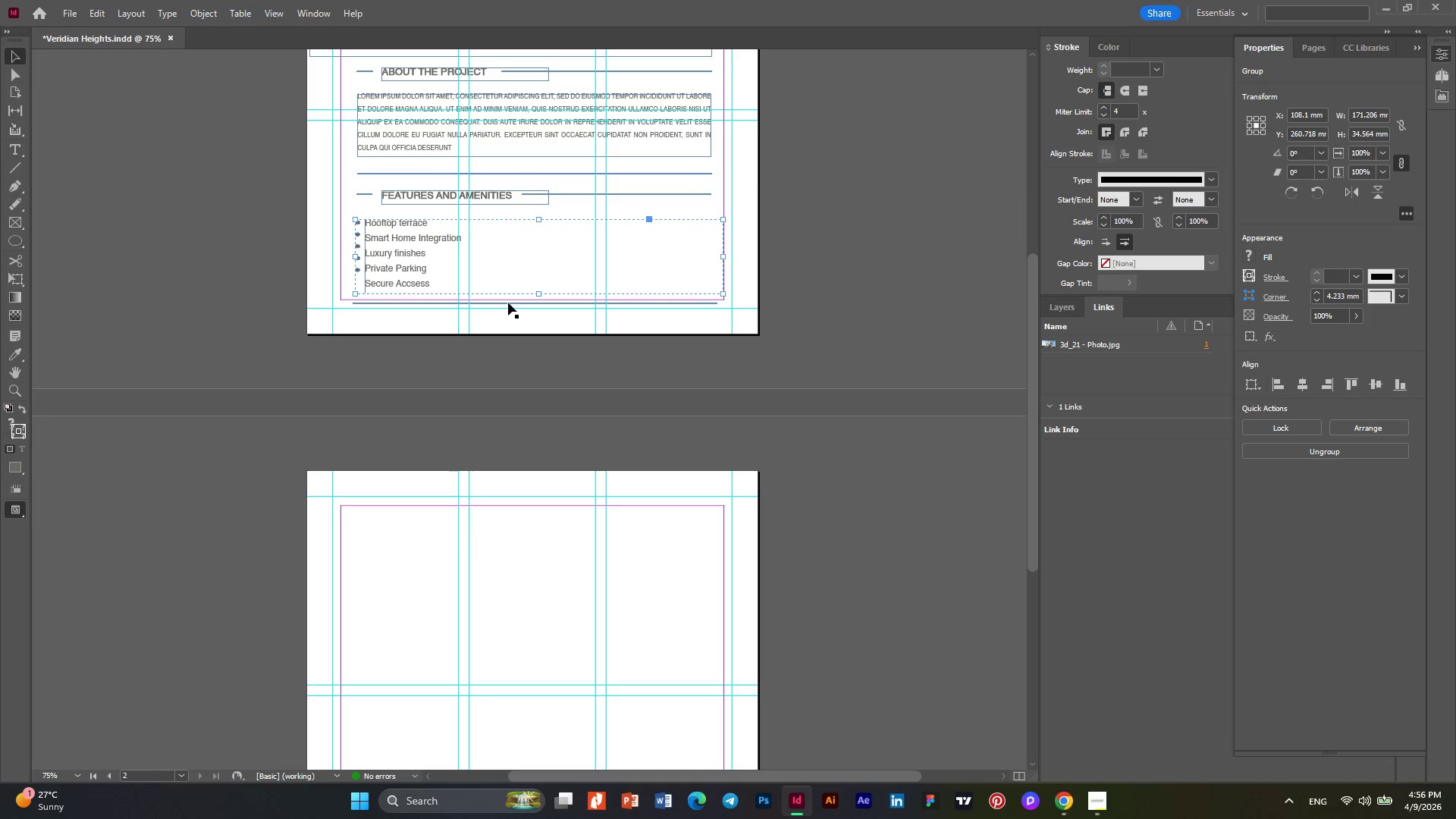 
left_click([508, 303])
 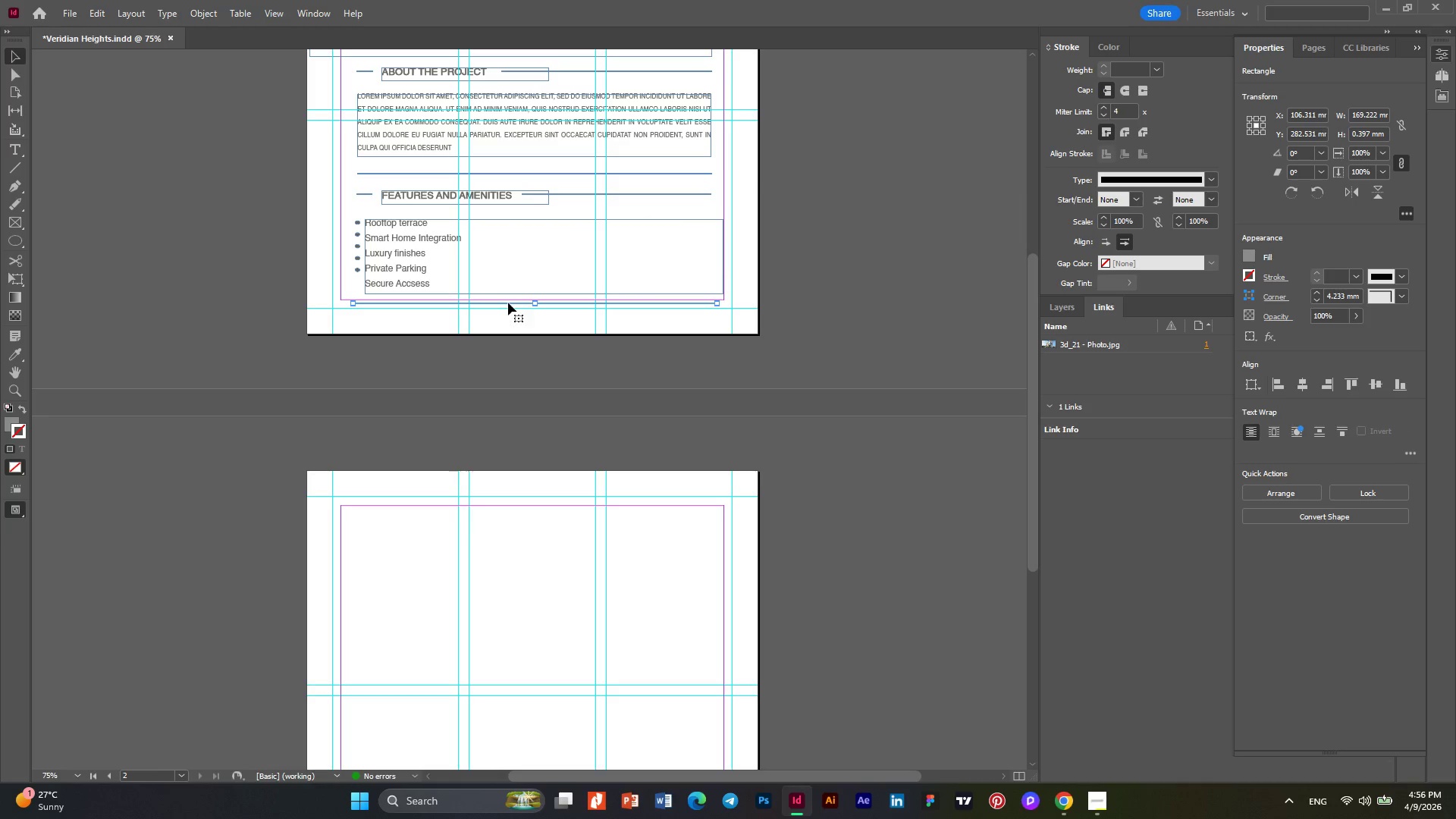 
hold_key(key=AltLeft, duration=6.34)
left_click_drag(start_coordinate=[508, 303], to_coordinate=[502, 502])
 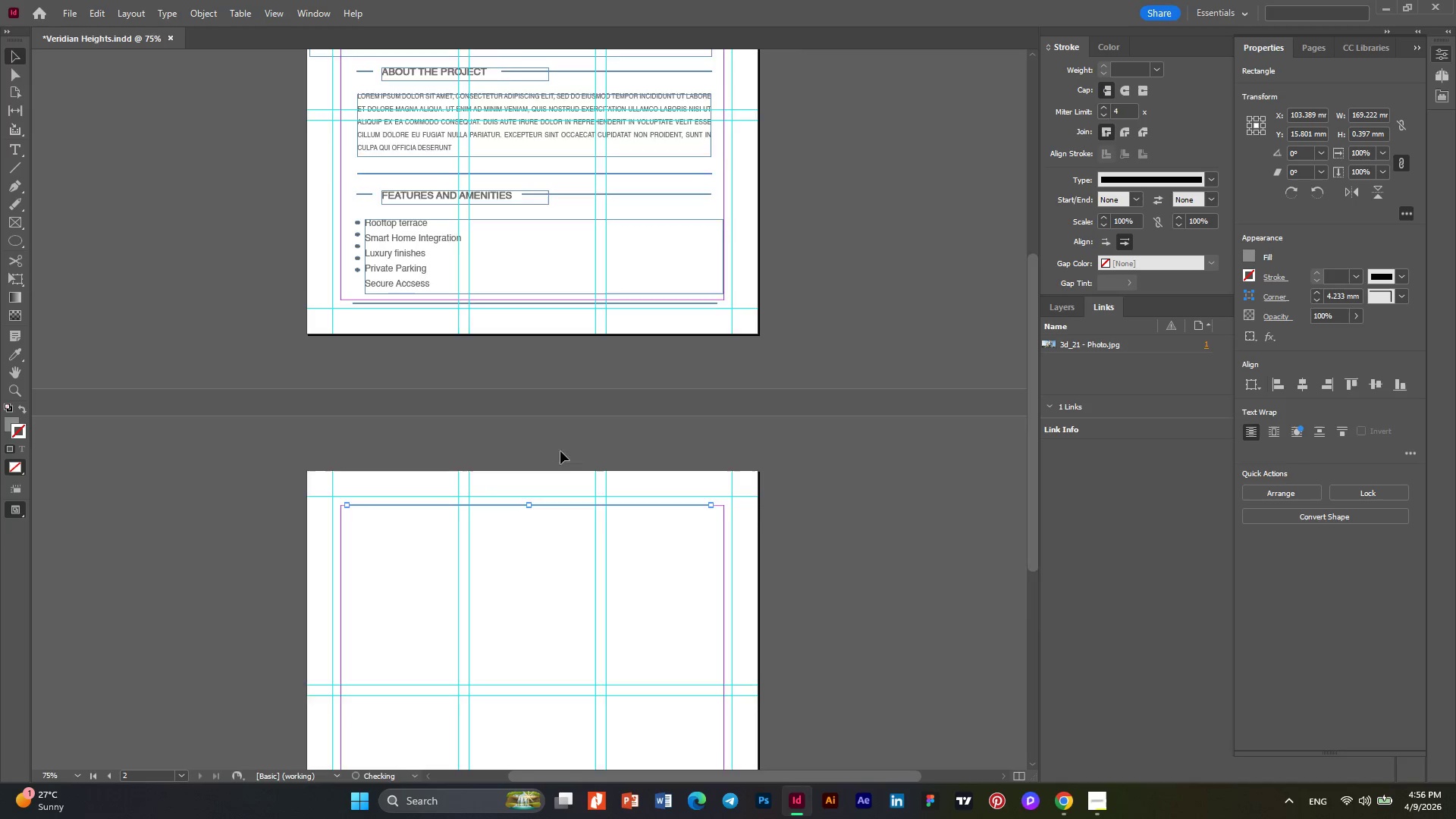 
scroll: coordinate [560, 451], scroll_direction: down, amount: 6.0
 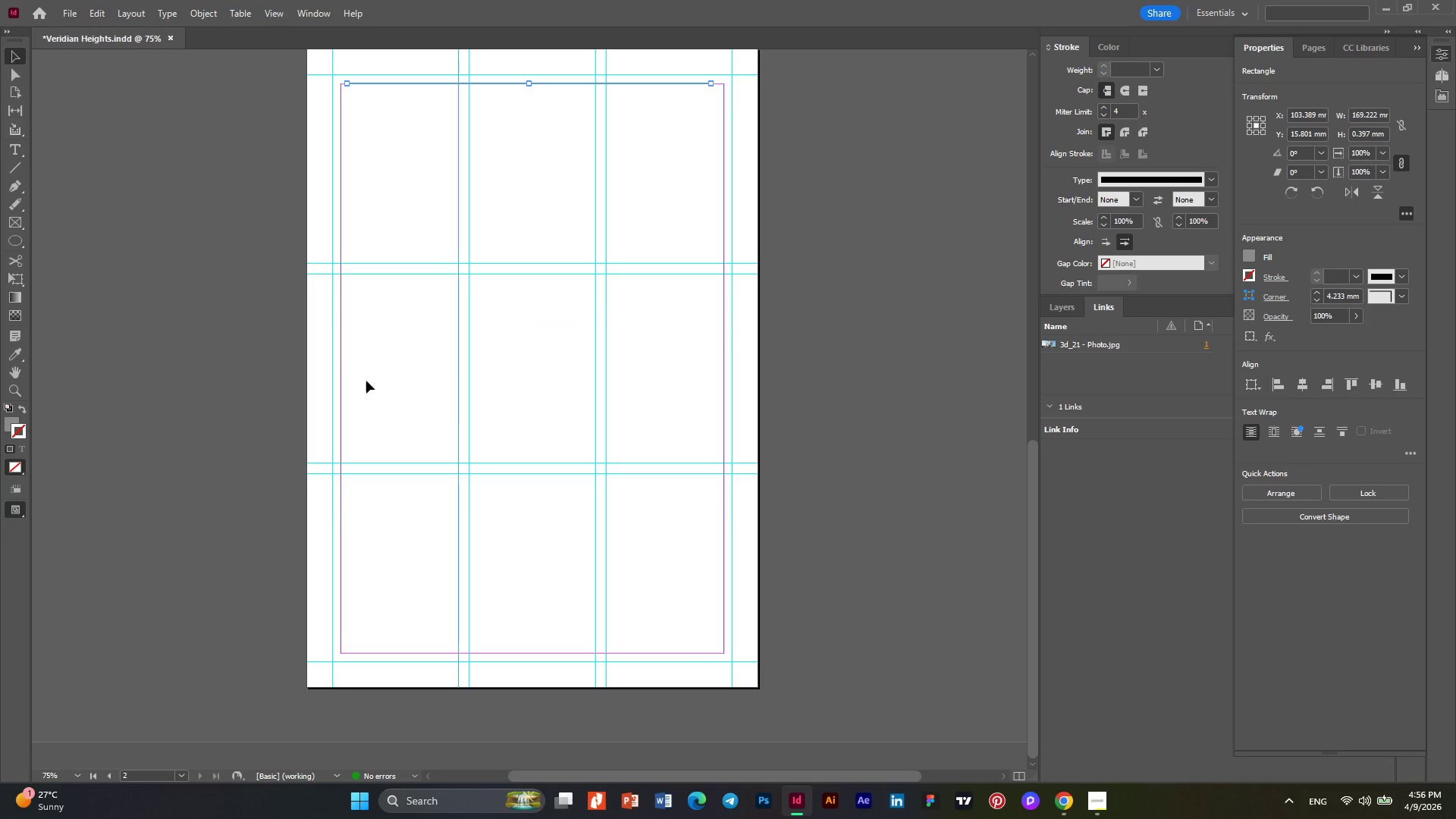 
scroll: coordinate [346, 353], scroll_direction: up, amount: 2.0
 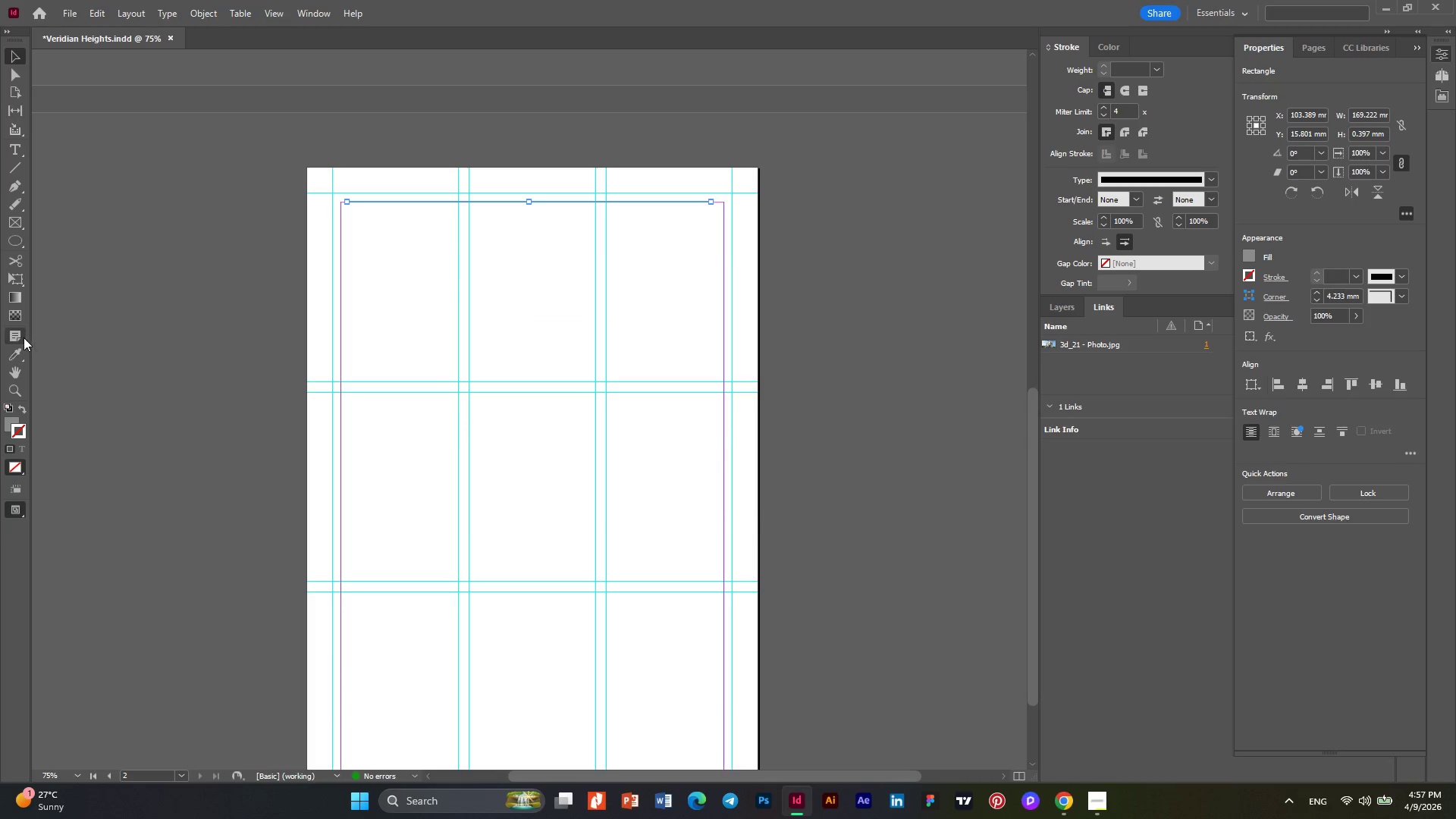 
wait(6.39)
 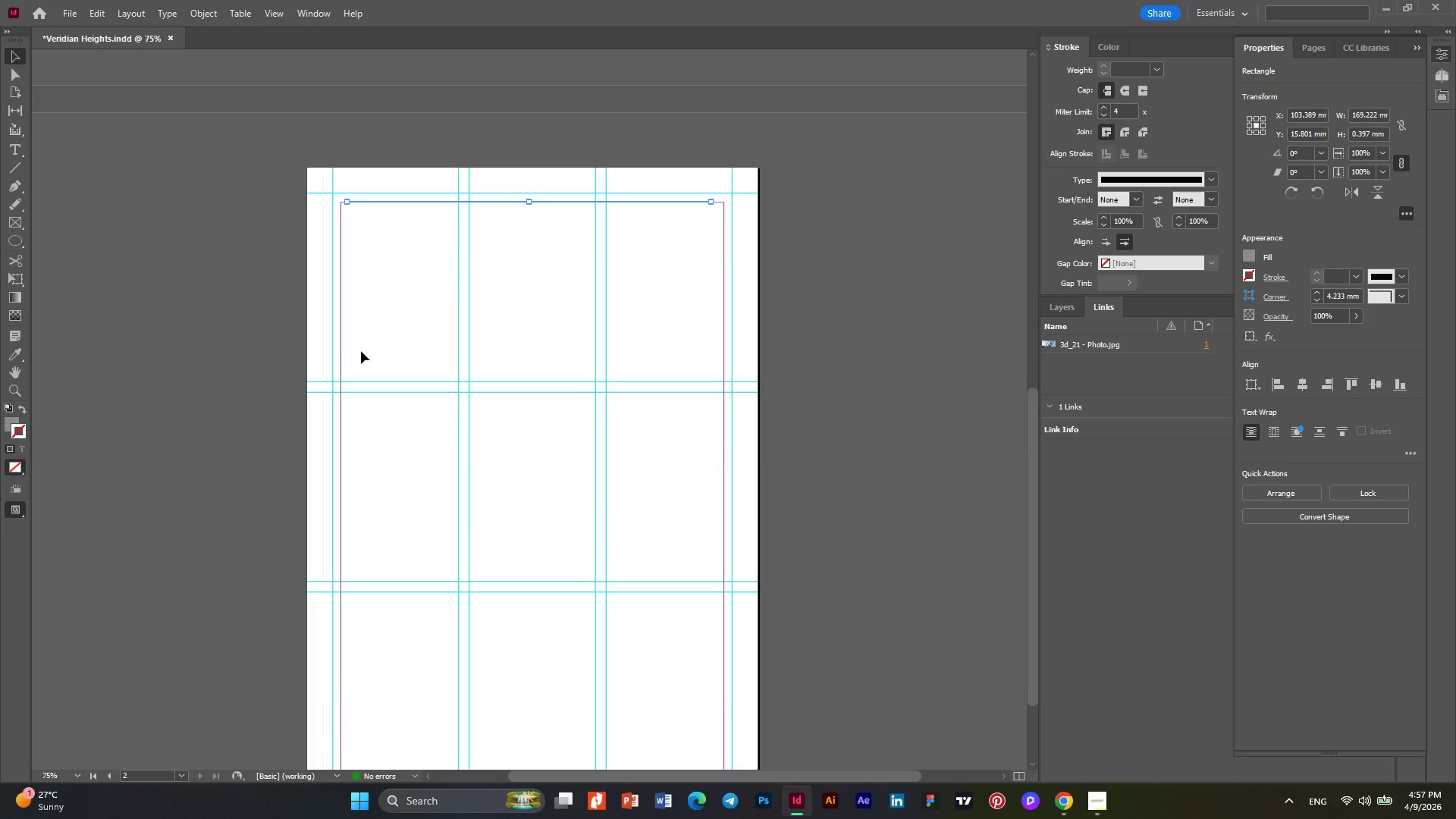 
right_click([12, 247])
 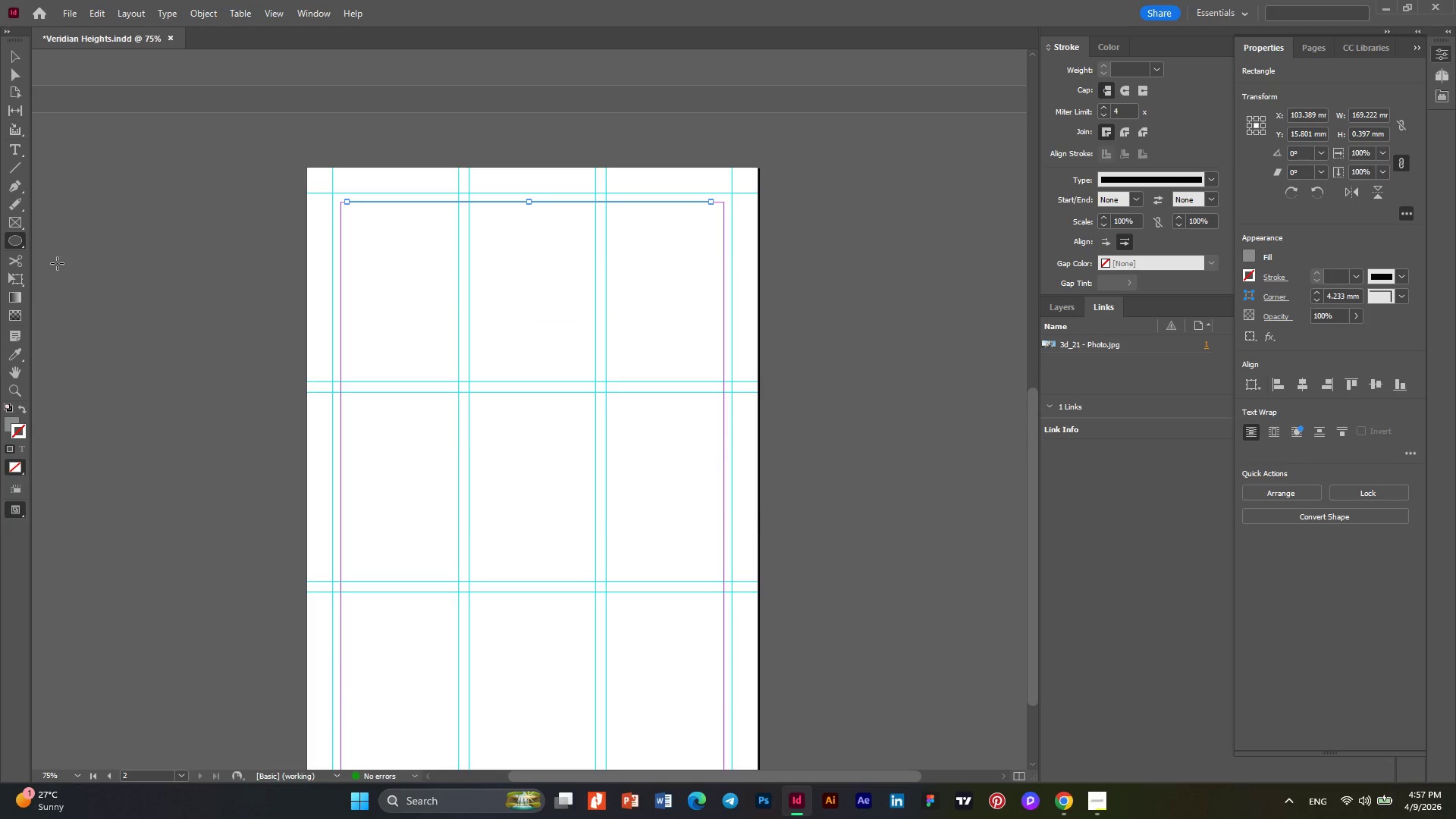 
left_click([57, 263])
 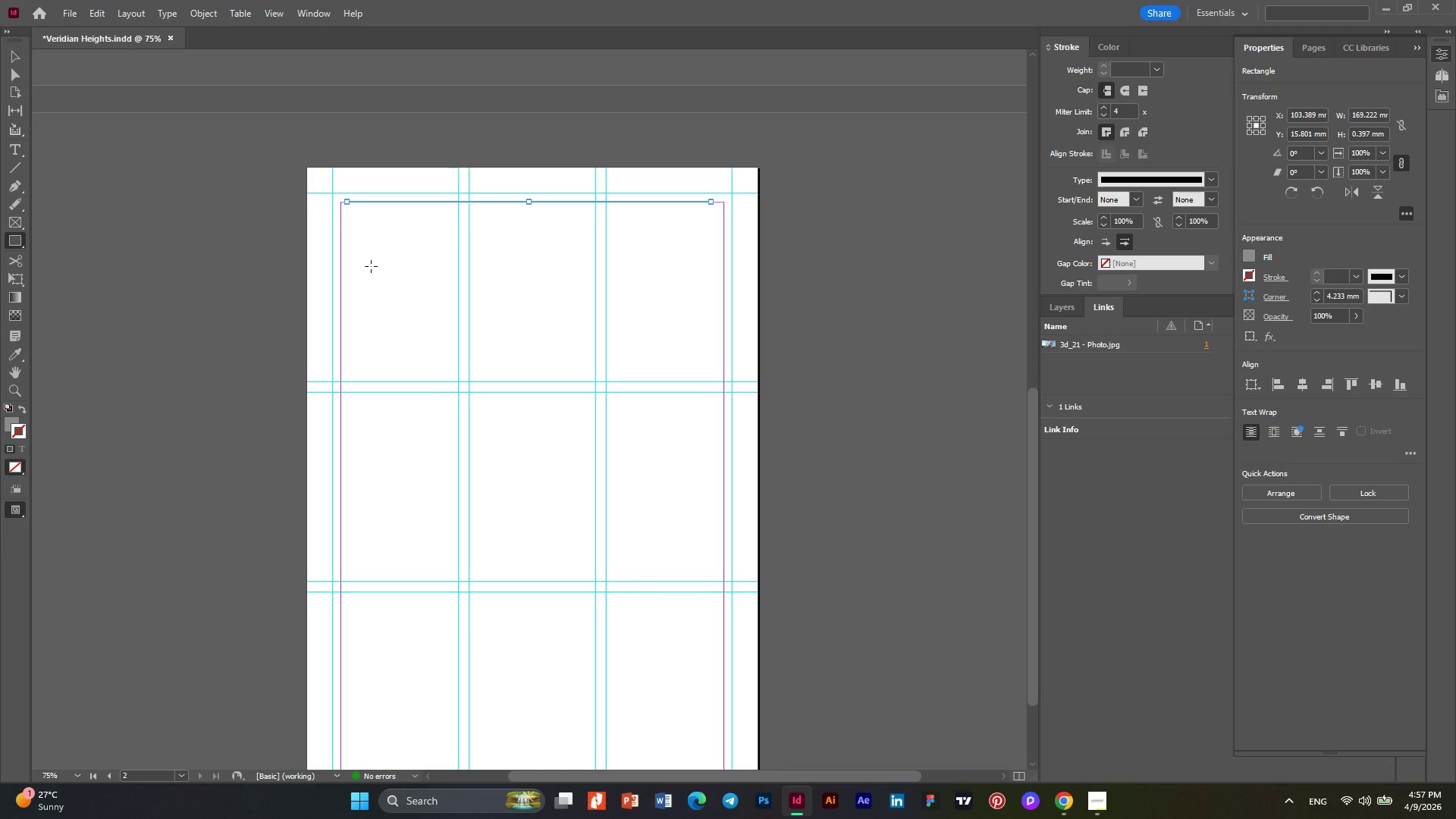 
left_click_drag(start_coordinate=[359, 248], to_coordinate=[505, 344])
 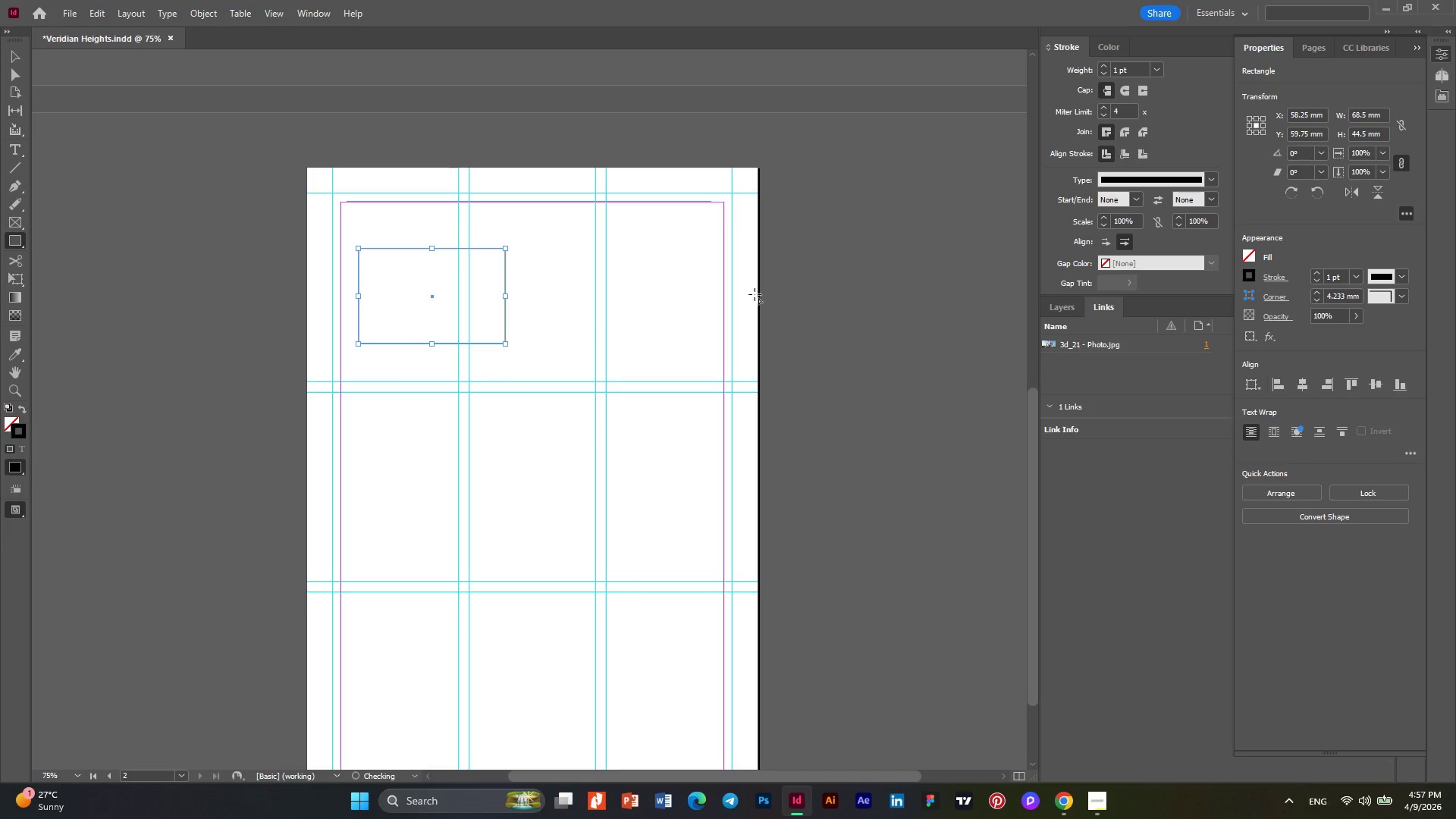 
scroll: coordinate [672, 335], scroll_direction: up, amount: 2.0
 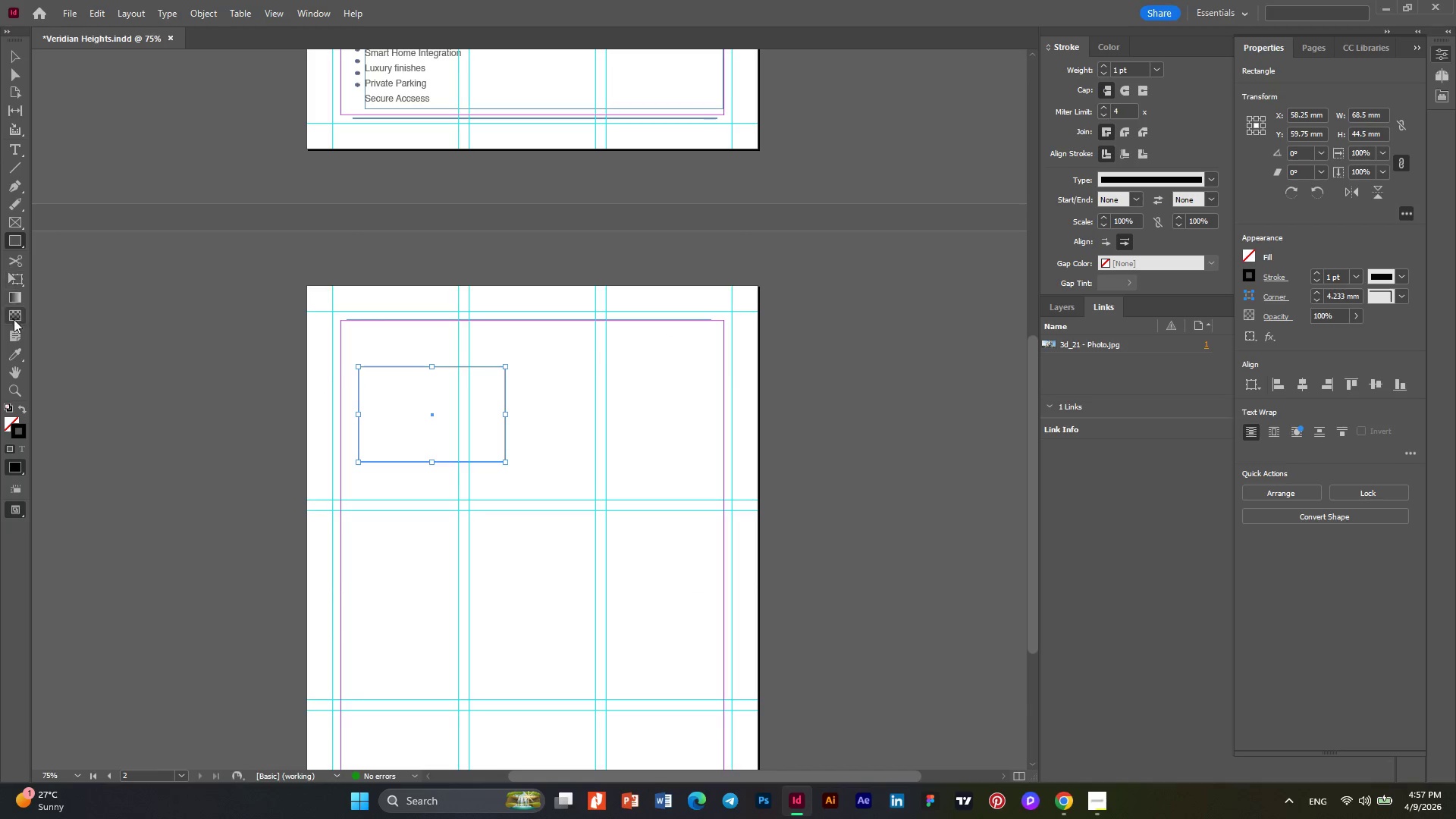 
left_click([17, 356])
 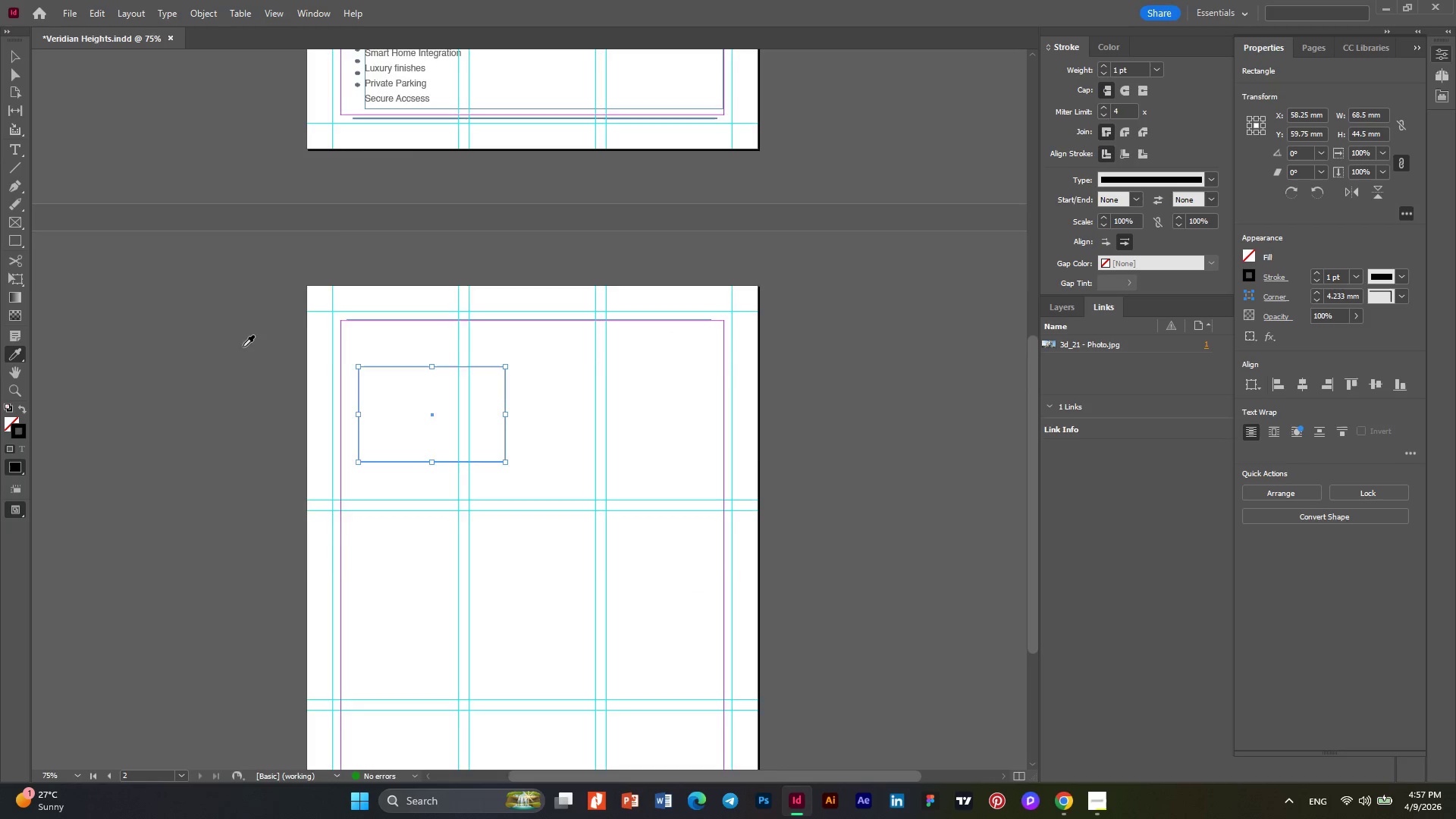 
scroll: coordinate [333, 347], scroll_direction: up, amount: 12.0
 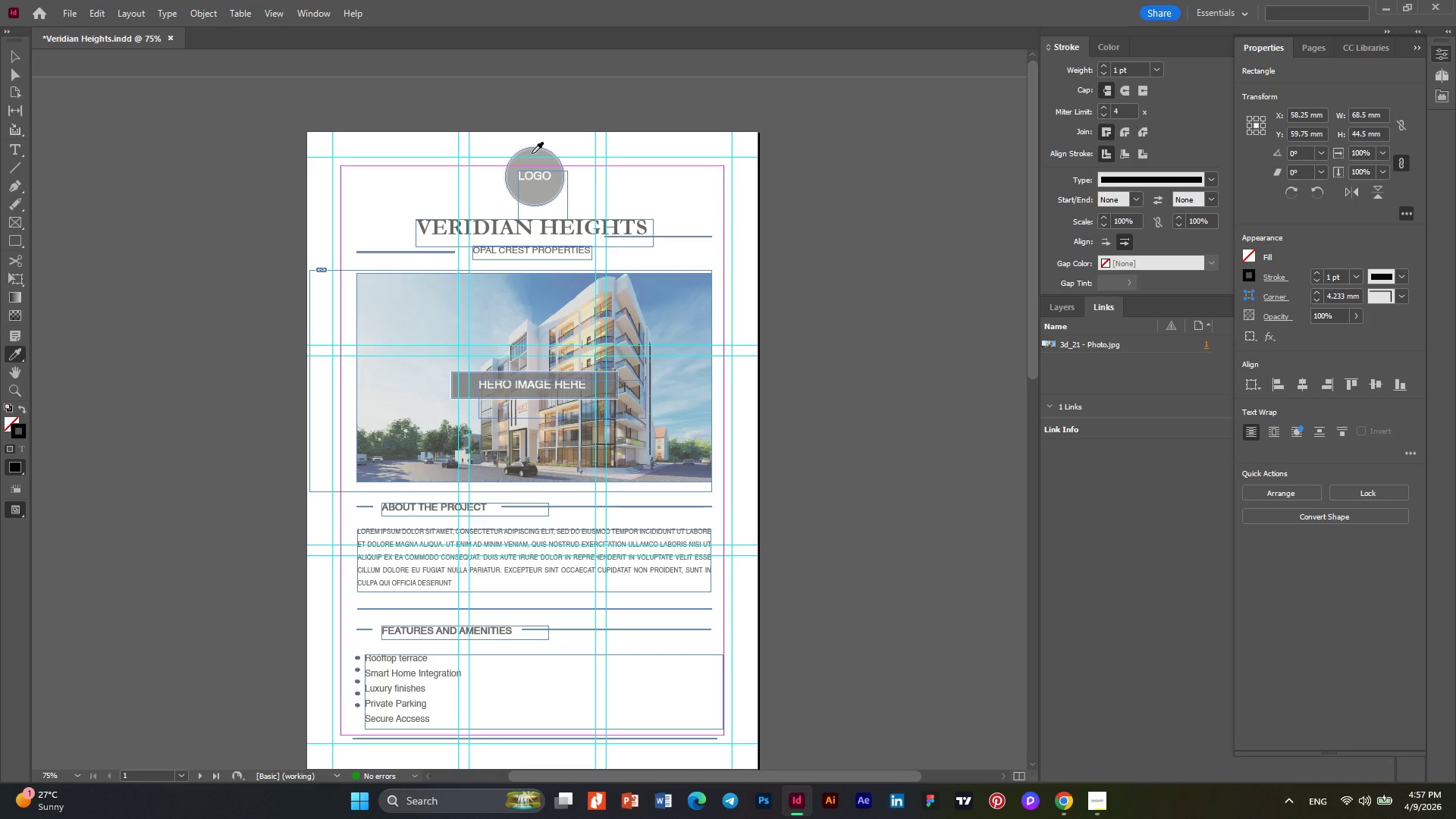 
left_click([532, 153])
 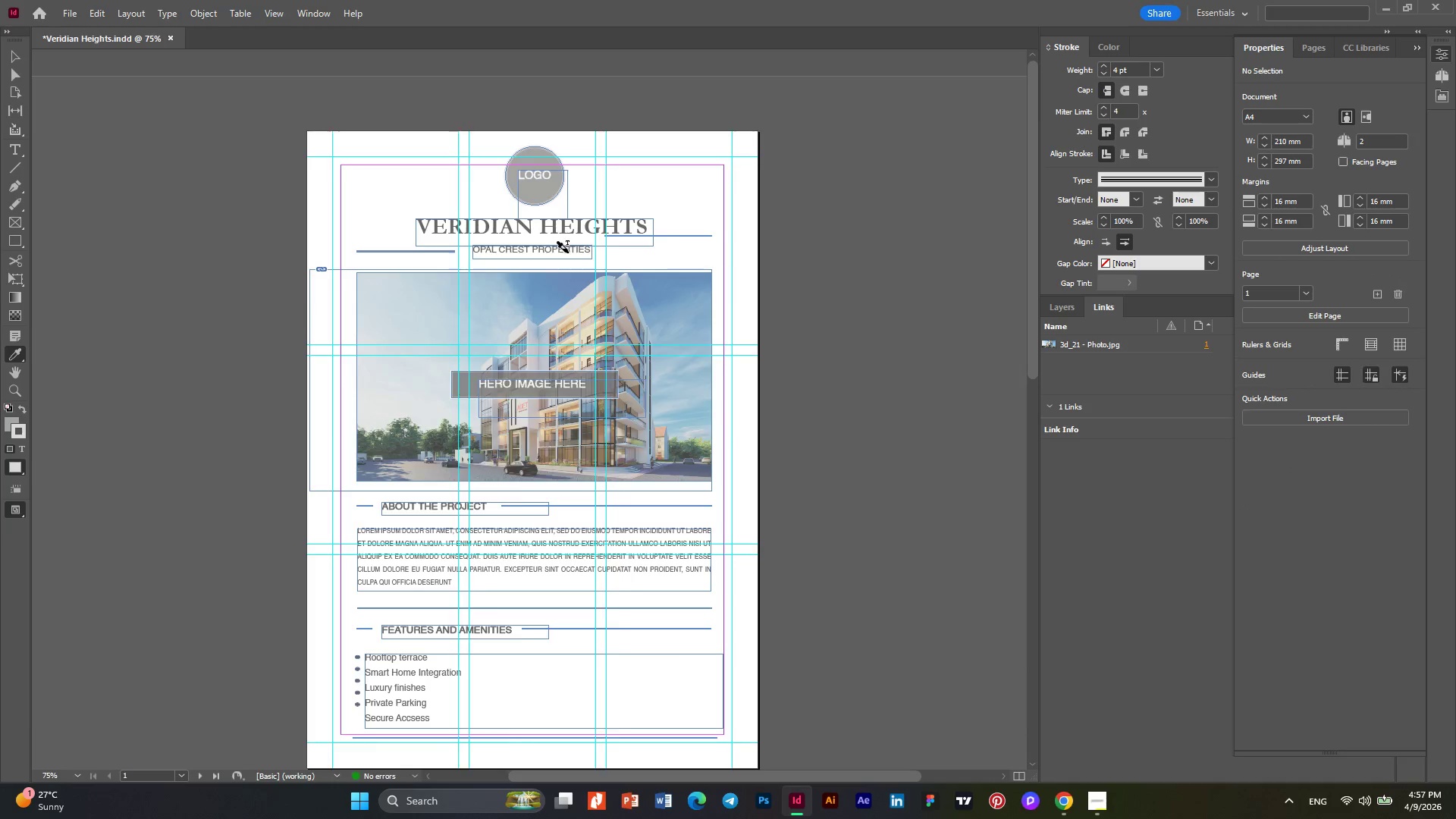 
hold_key(key=AltLeft, duration=0.36)
scroll: coordinate [553, 184], scroll_direction: up, amount: 4.0
 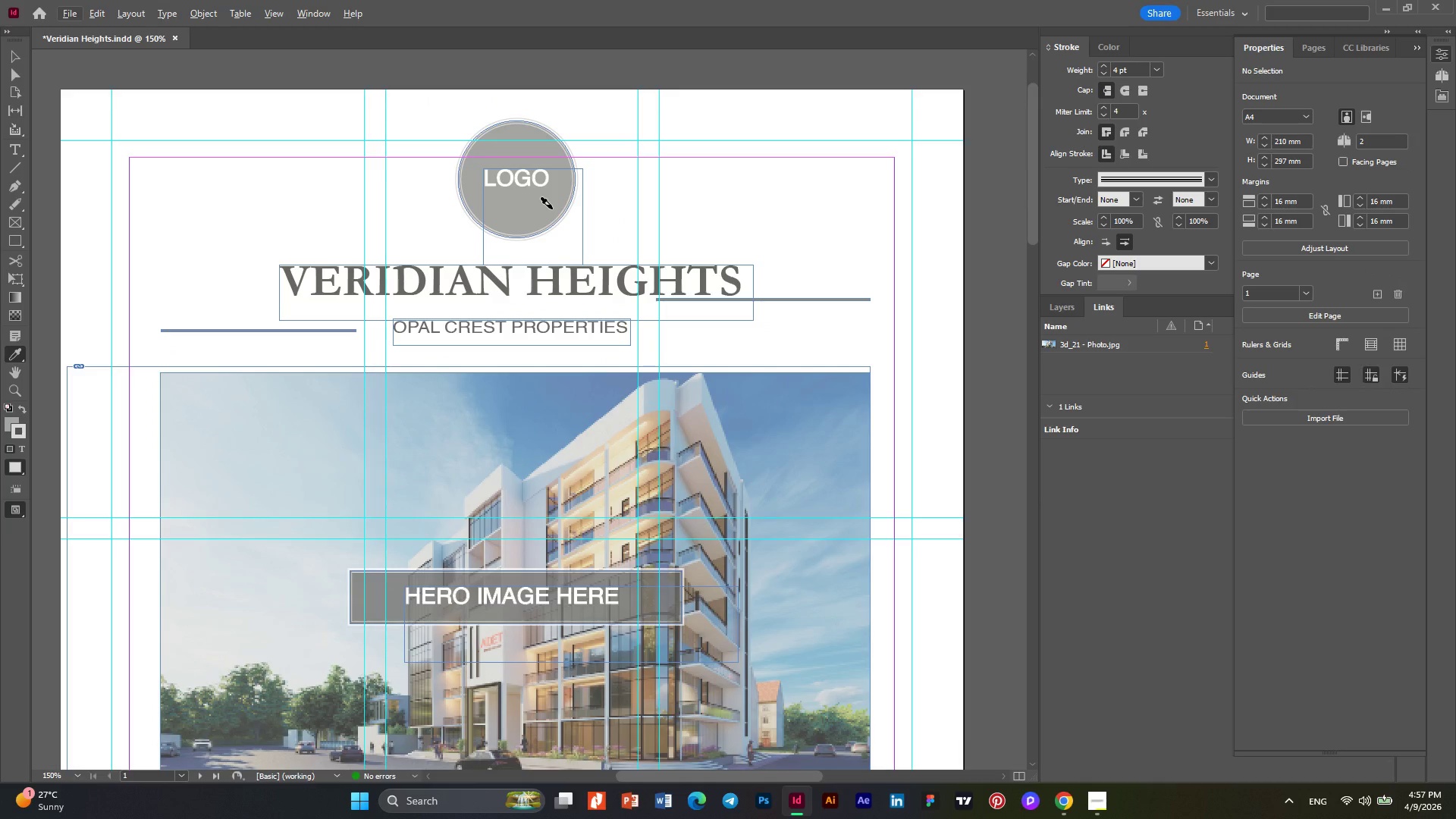 
key(Alt+AltLeft)
 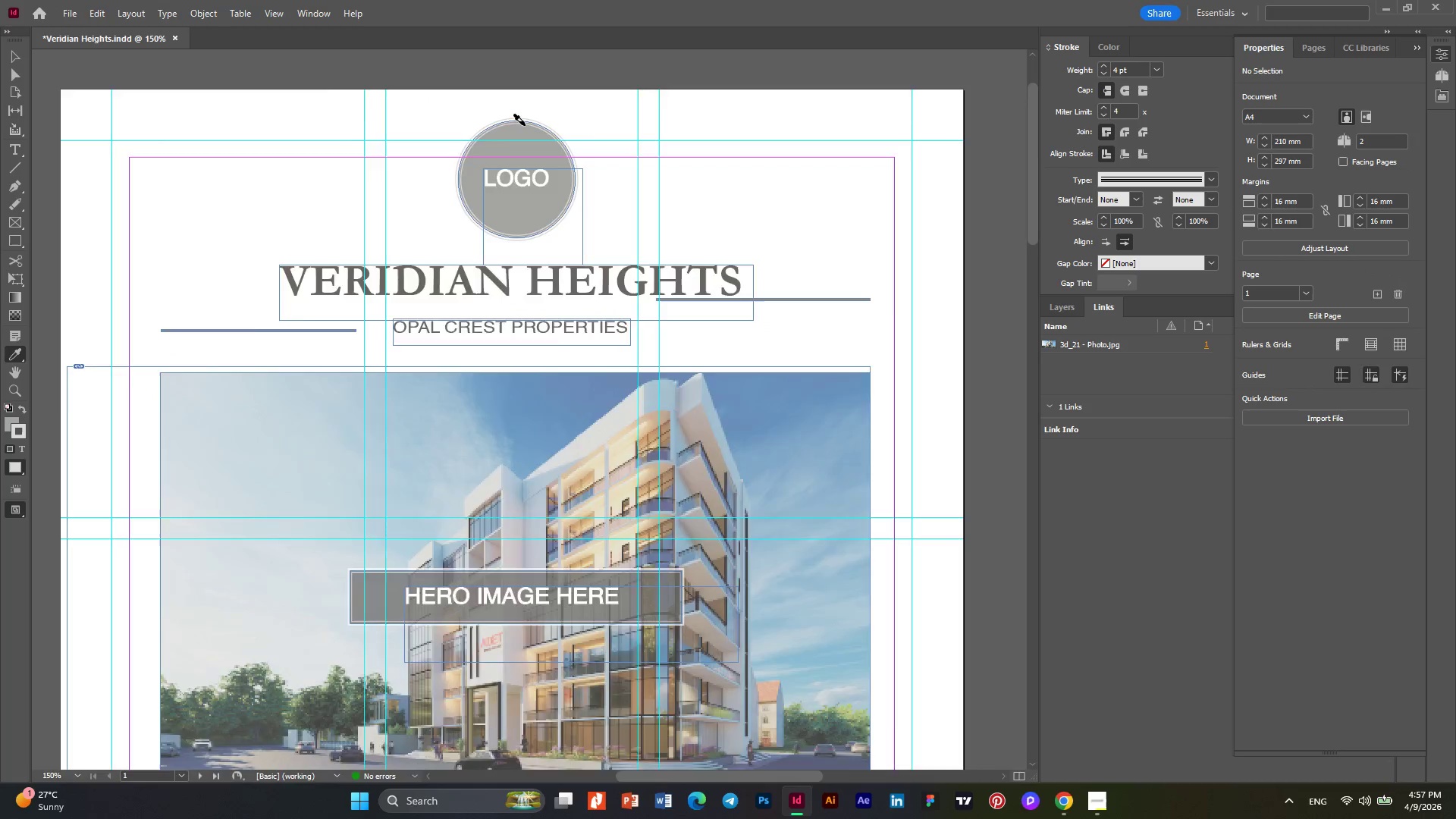 
left_click([533, 133])
 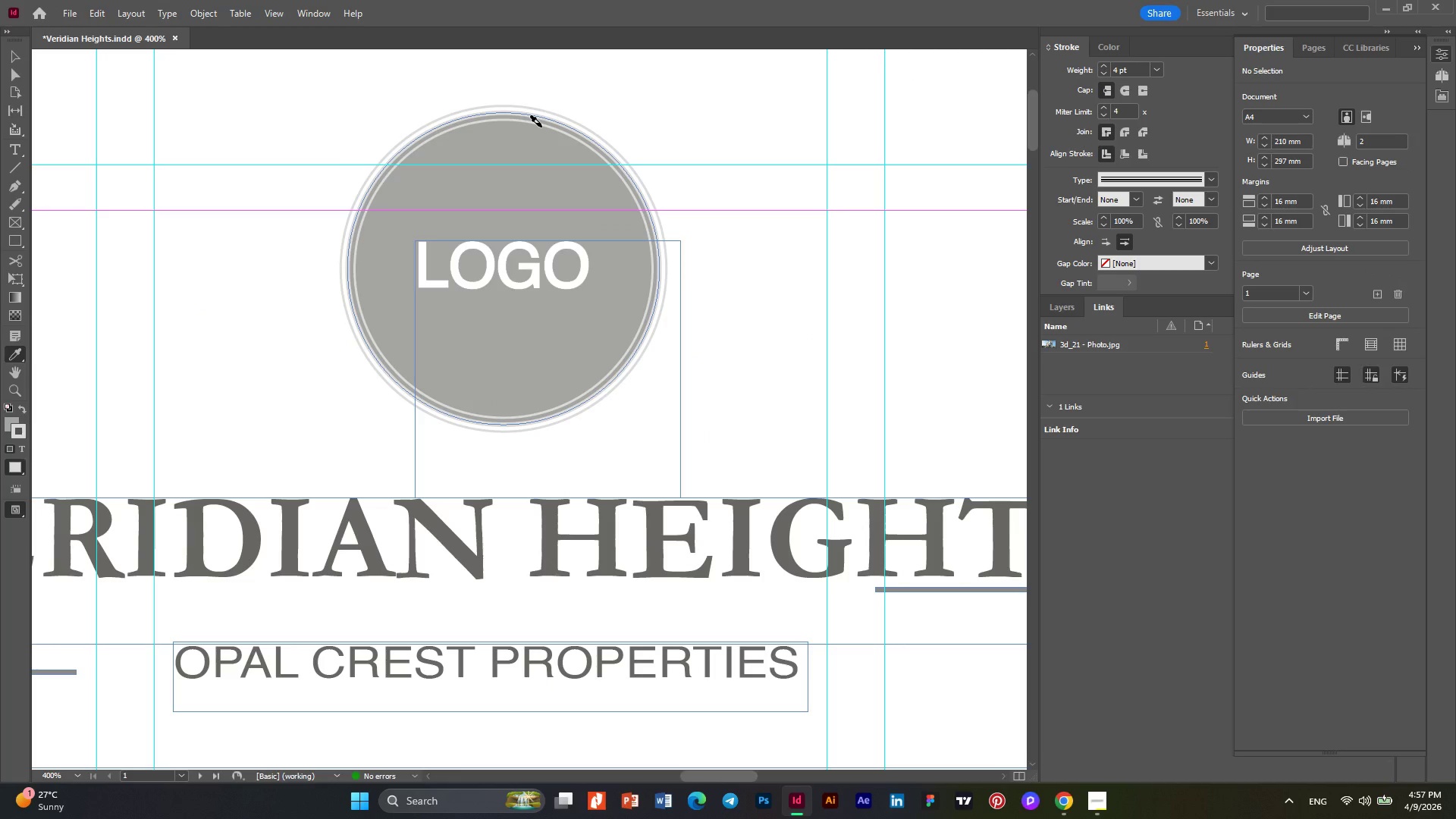 
scroll: coordinate [525, 125], scroll_direction: up, amount: 3.0
 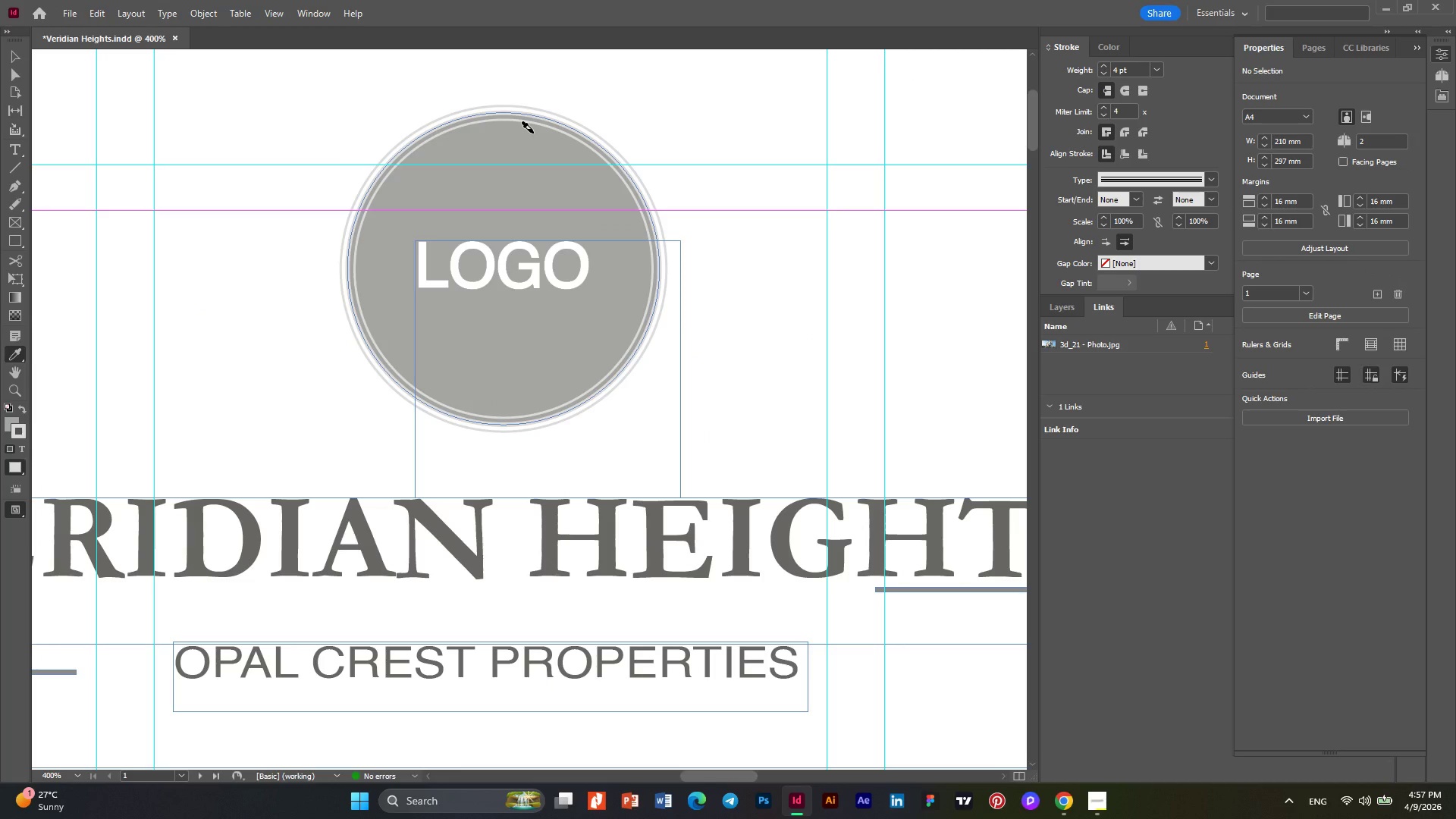 
left_click([541, 127])
 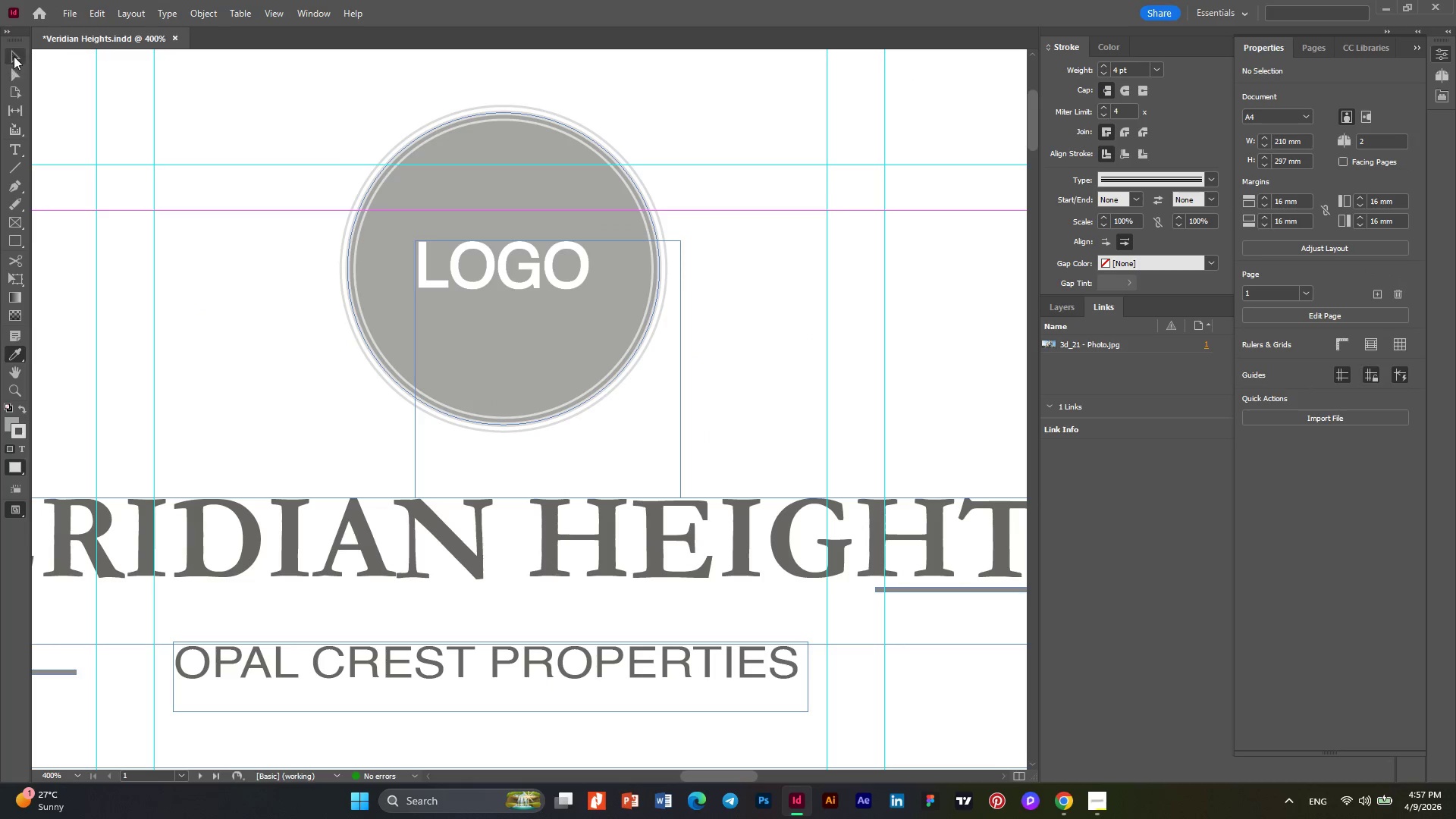 
left_click([16, 55])
 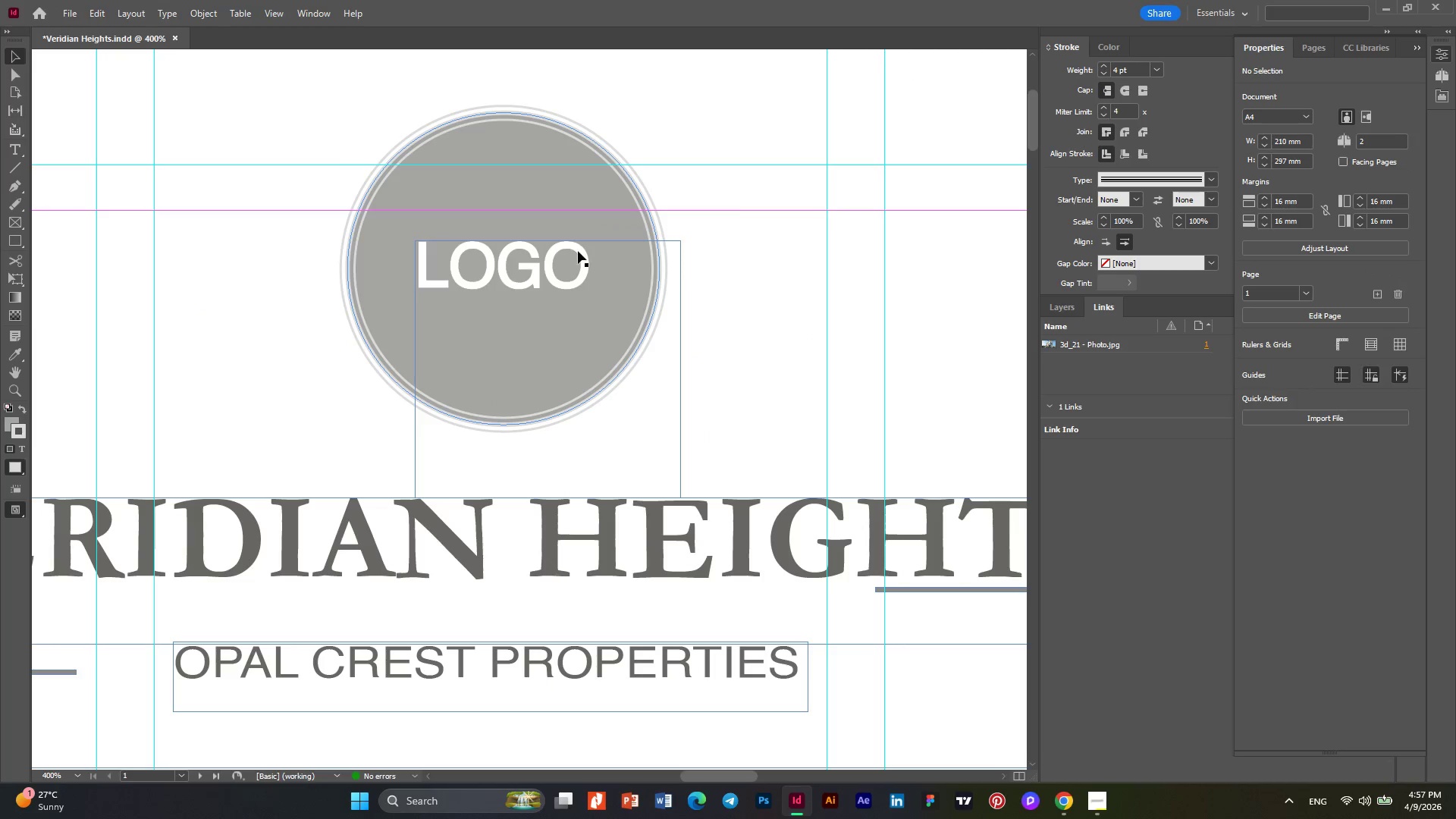 
key(Alt+AltLeft)
 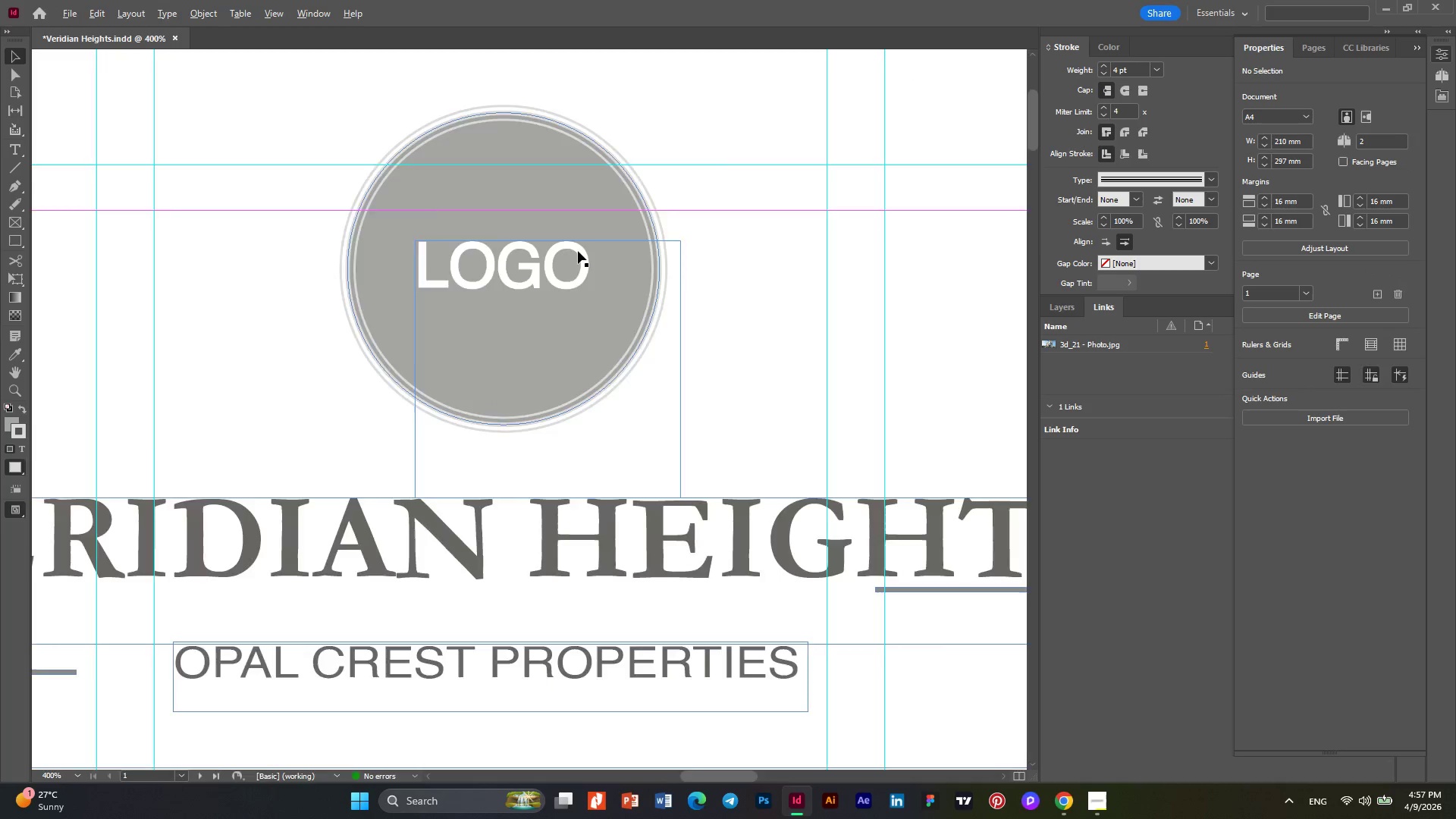 
key(Alt+AltLeft)
 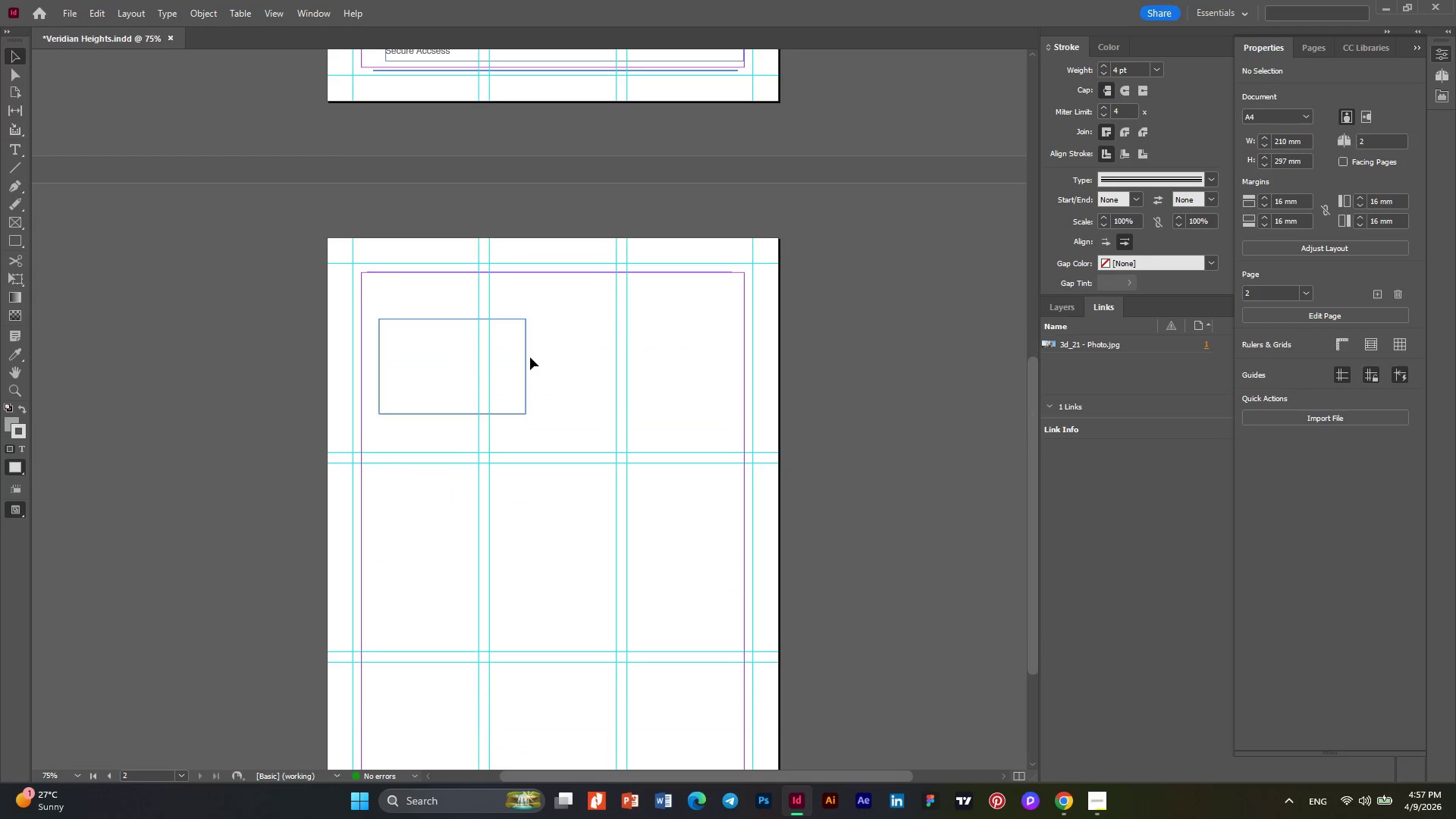 
key(Alt+AltLeft)
 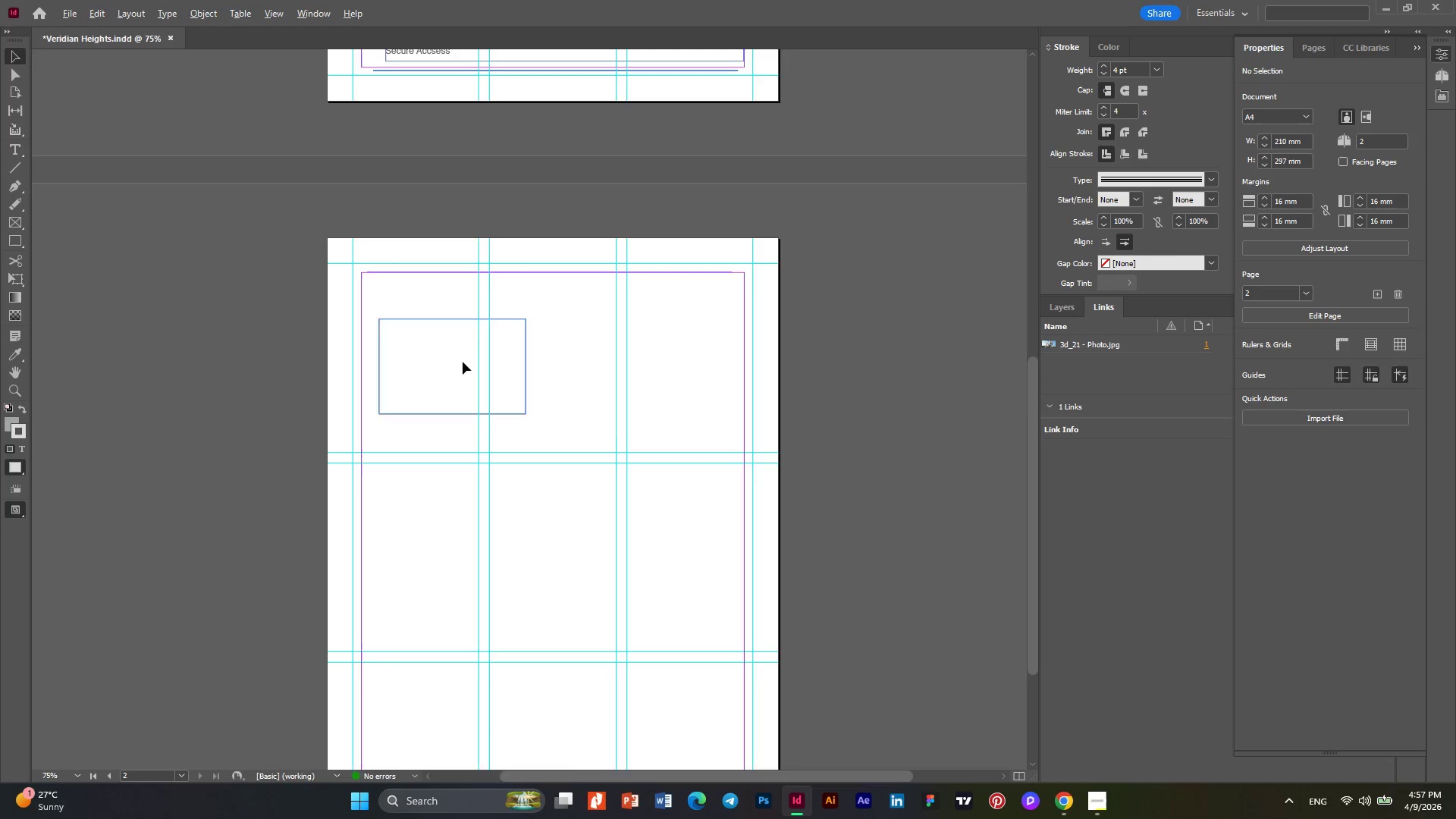 
scroll: coordinate [550, 289], scroll_direction: down, amount: 17.0
 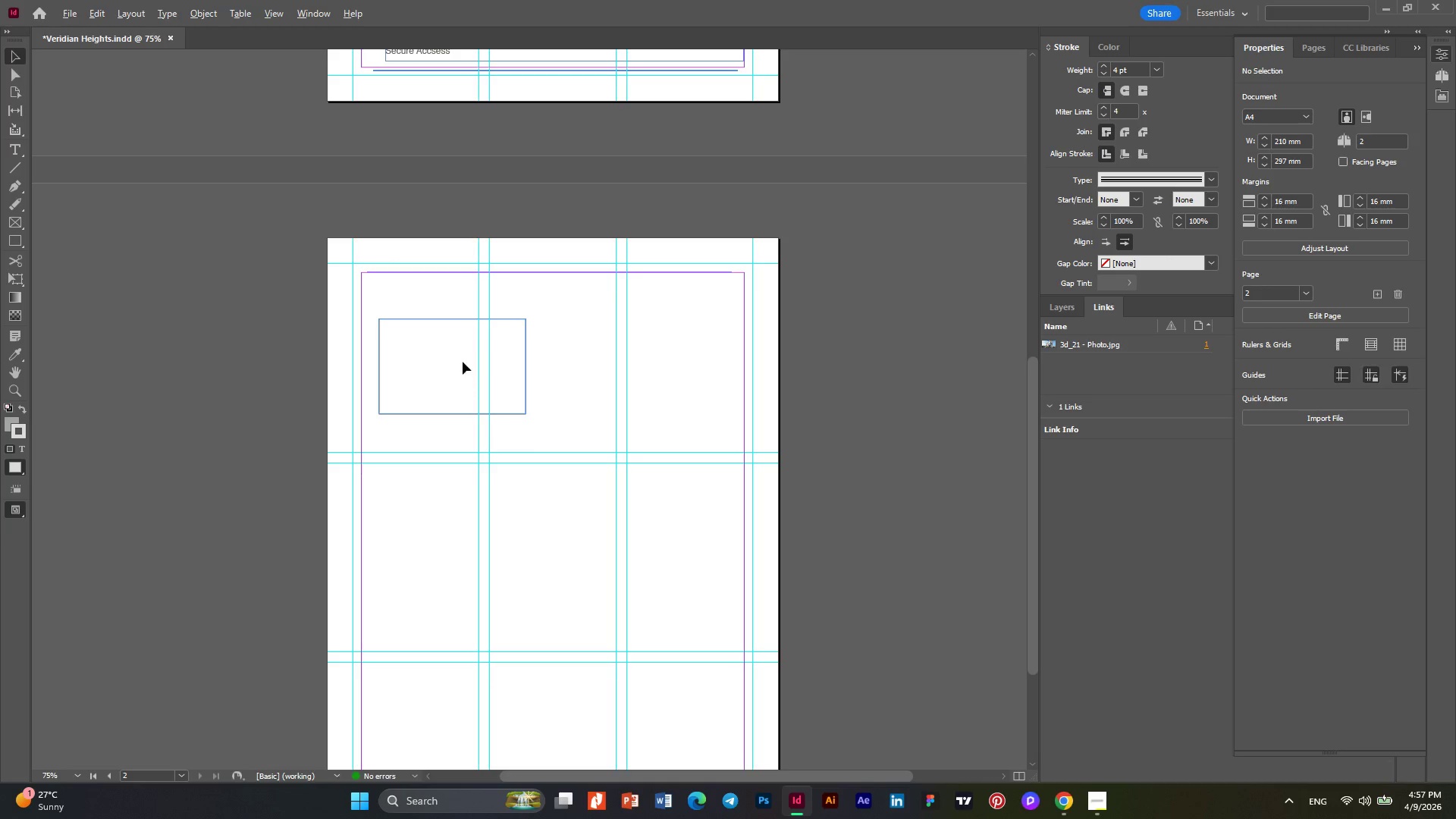 
scroll: coordinate [596, 362], scroll_direction: up, amount: 27.0
 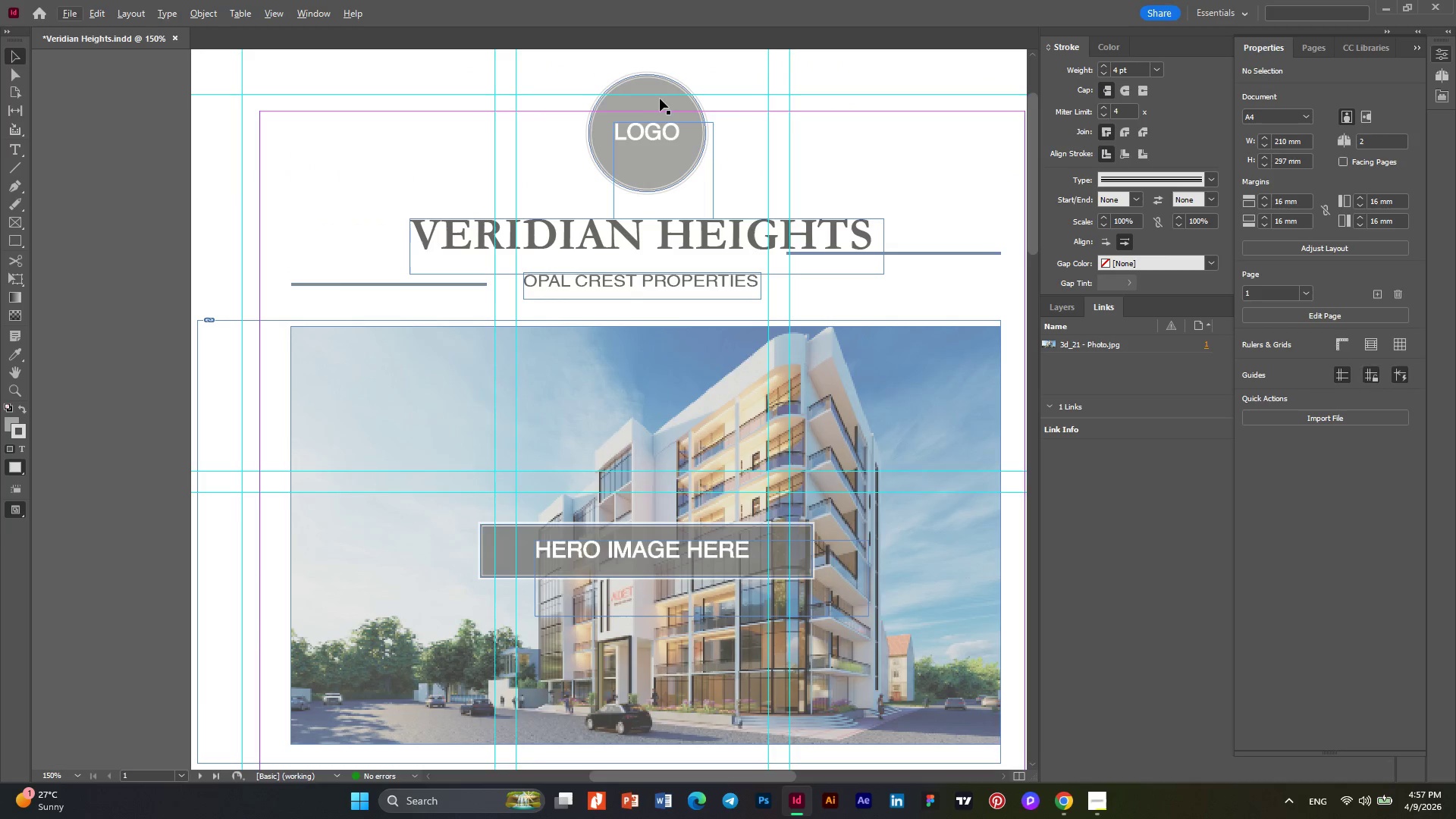 
left_click([661, 92])
 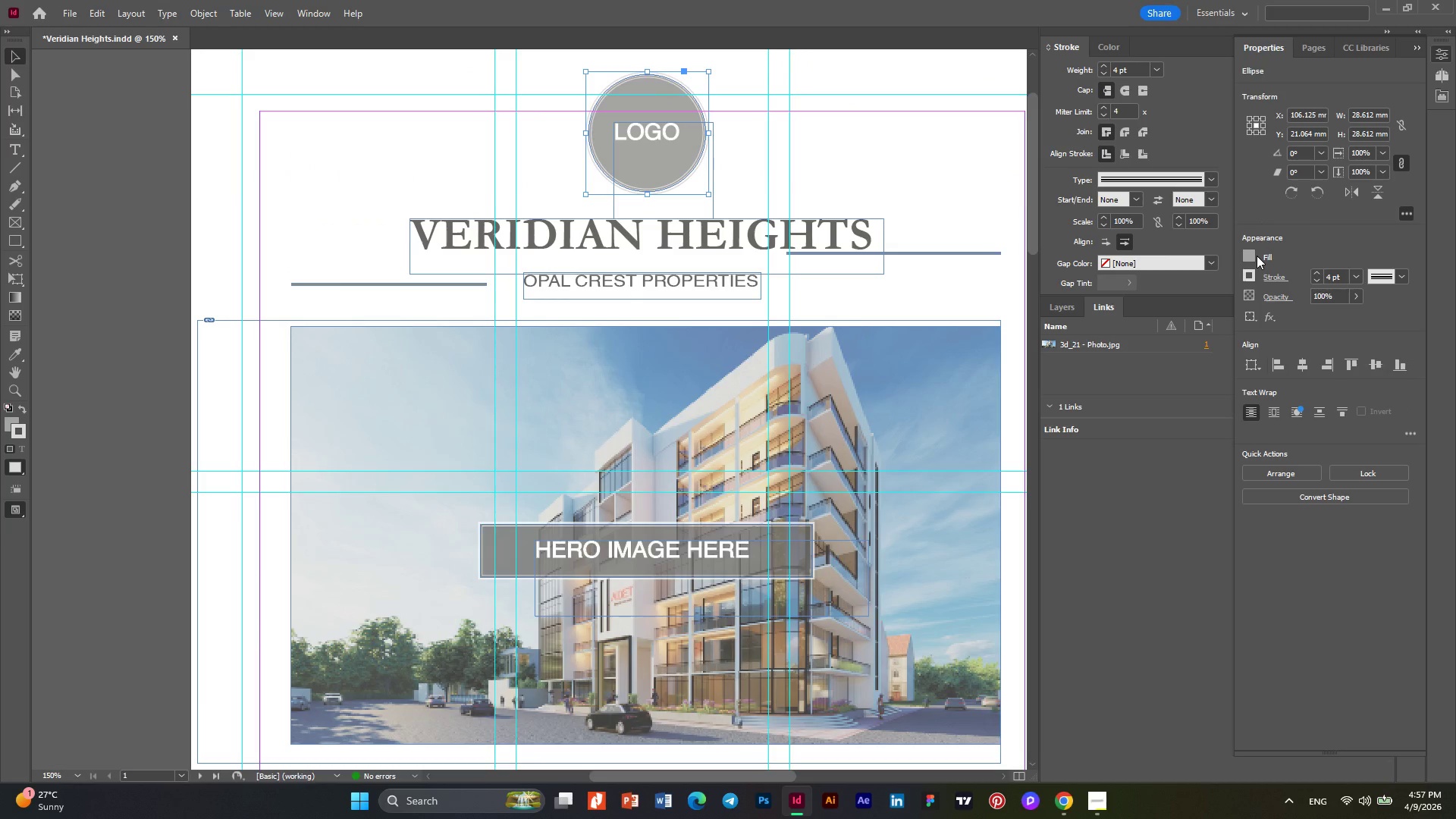 
wait(5.14)
 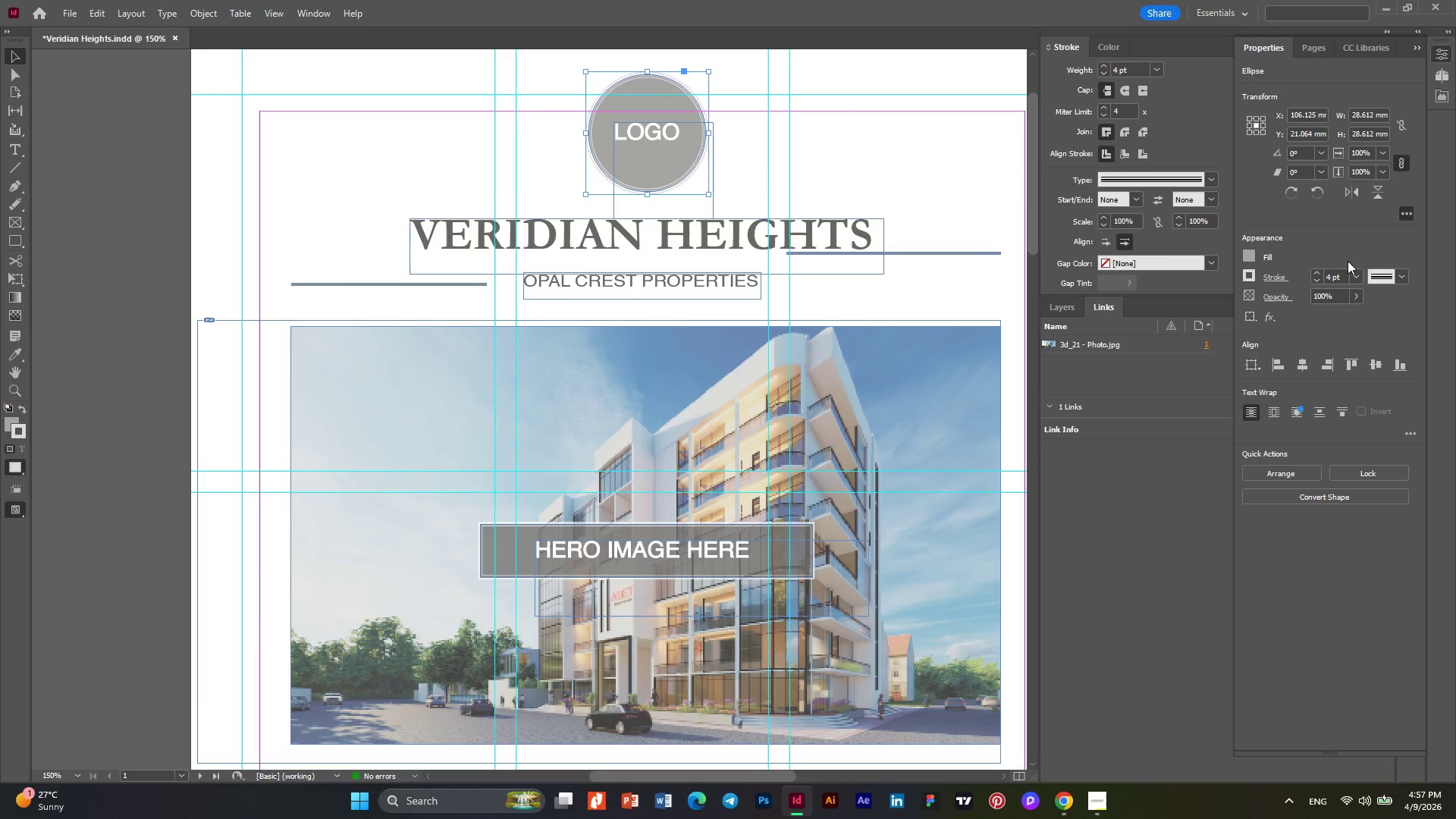 
left_click([1249, 256])
 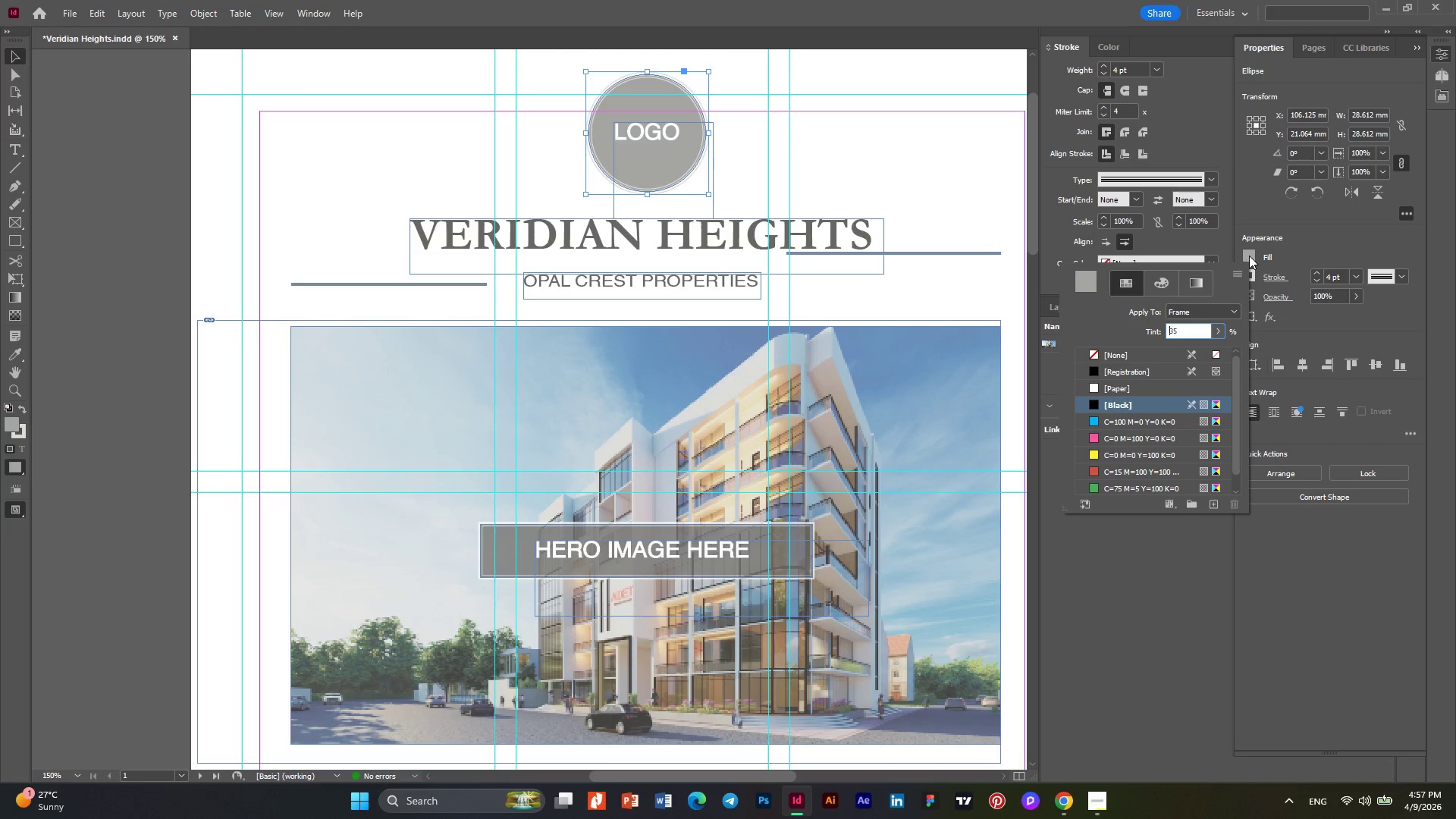 
wait(7.83)
 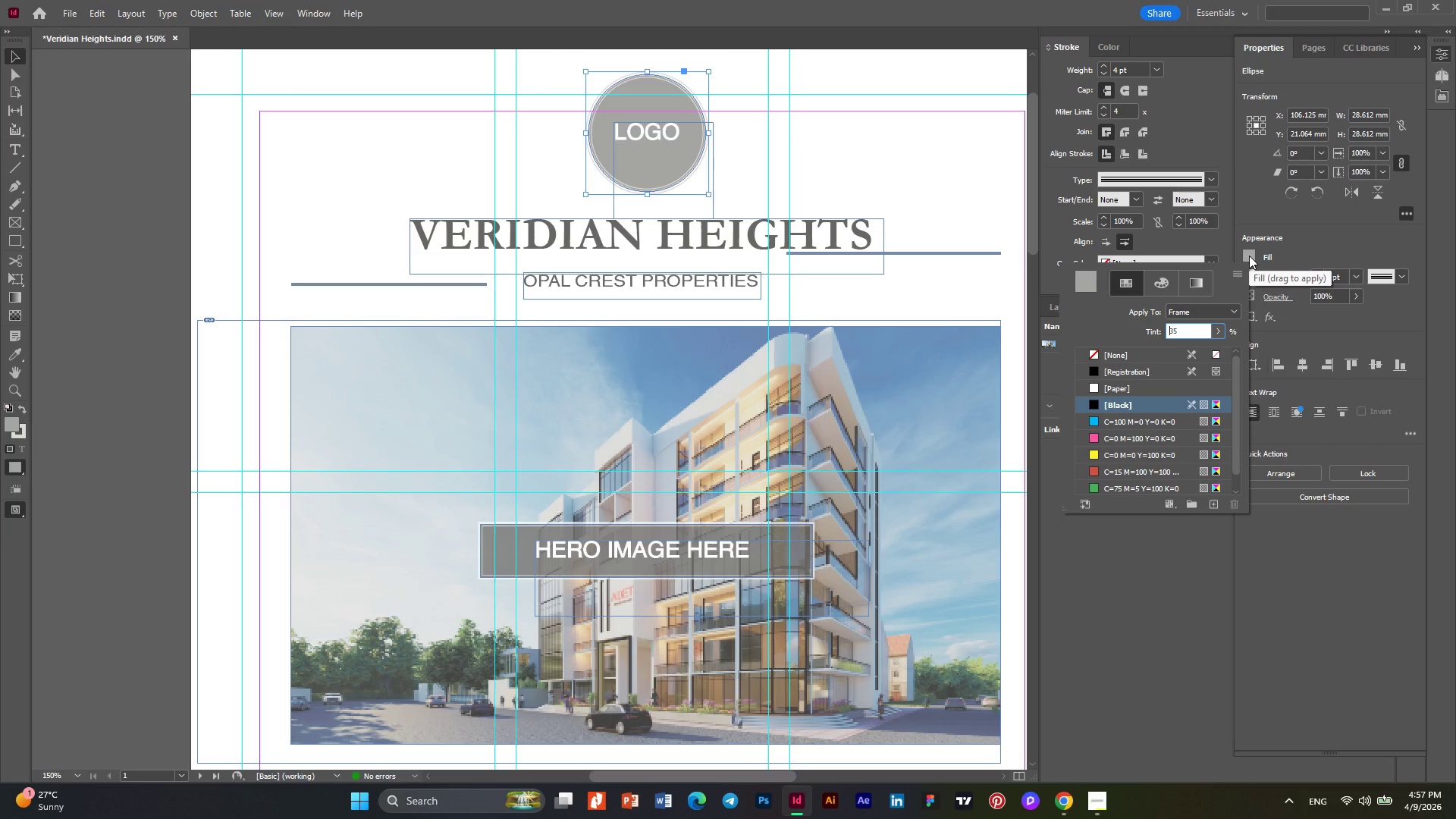 
left_click([1259, 274])
 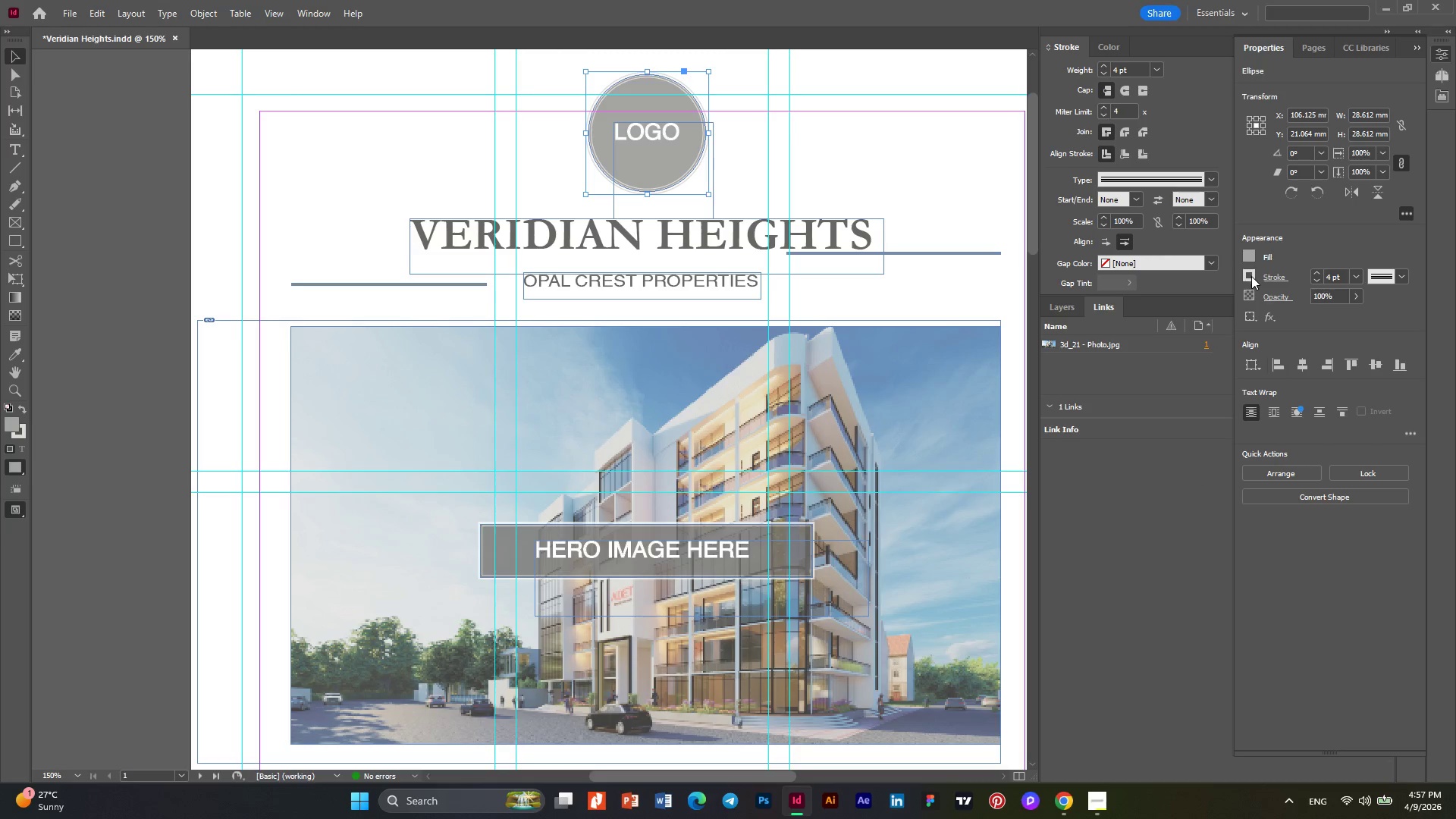 
left_click([1251, 276])
 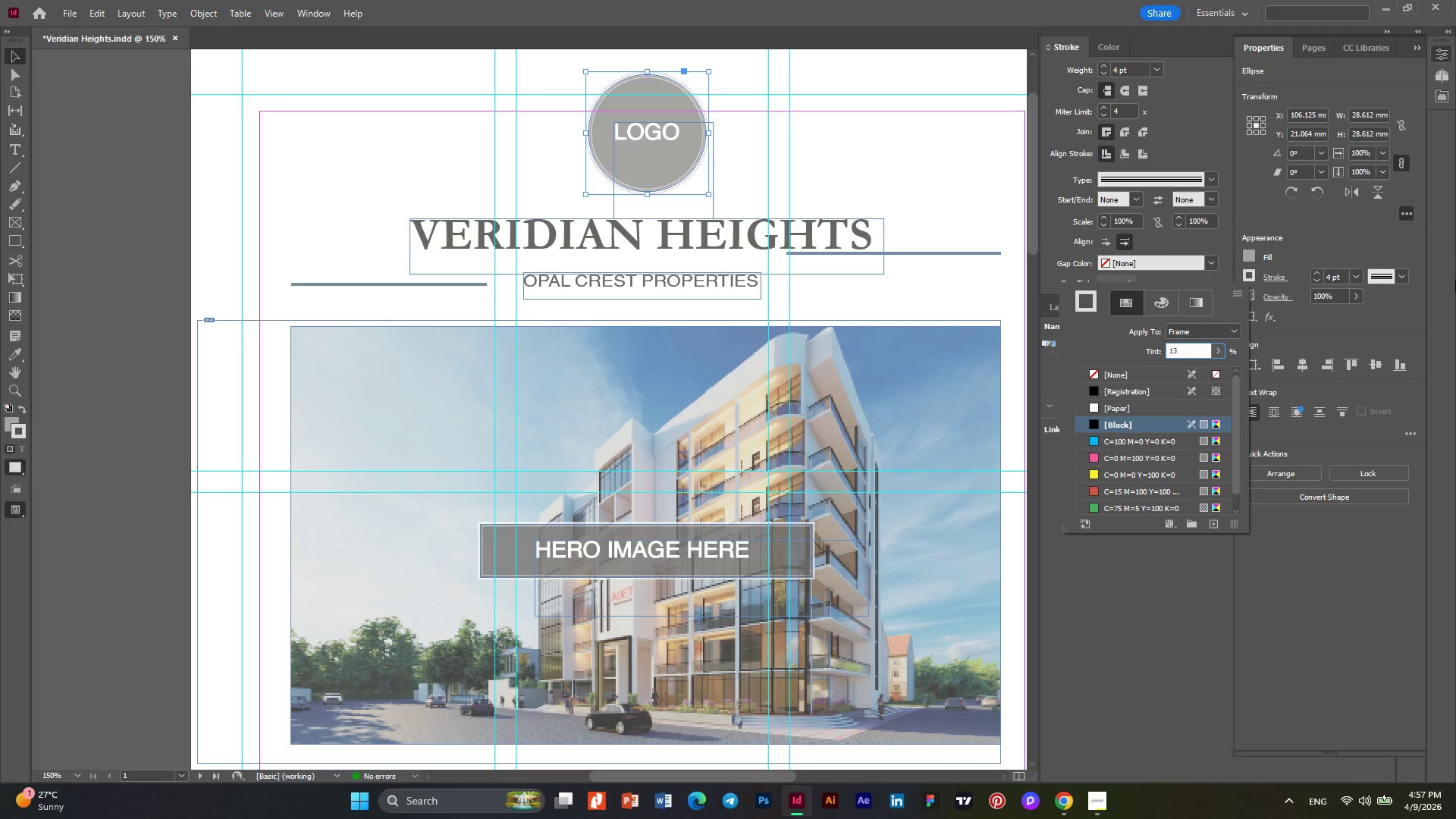 
wait(5.53)
 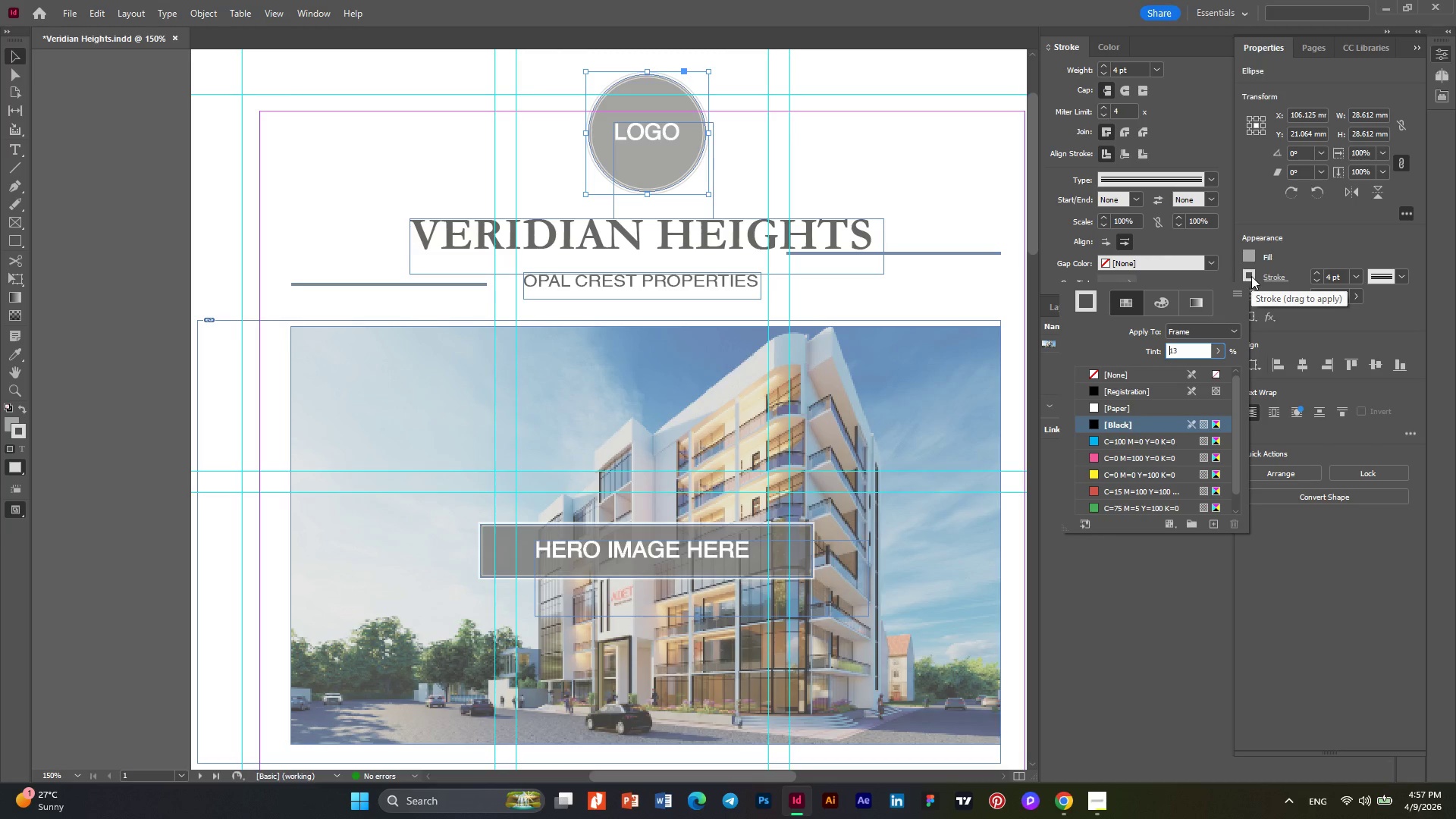 
left_click([1405, 278])
 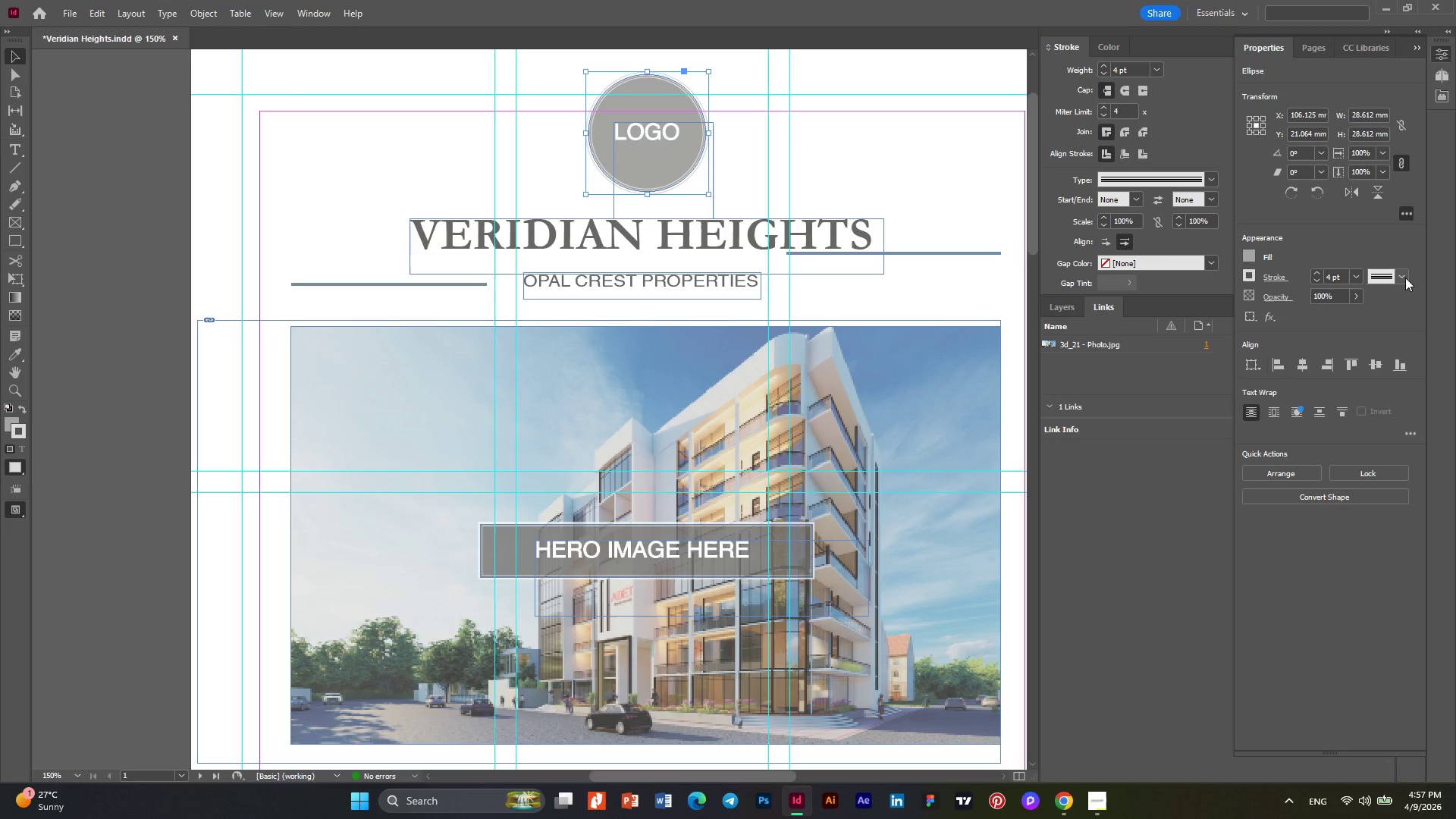 
left_click([1405, 278])
 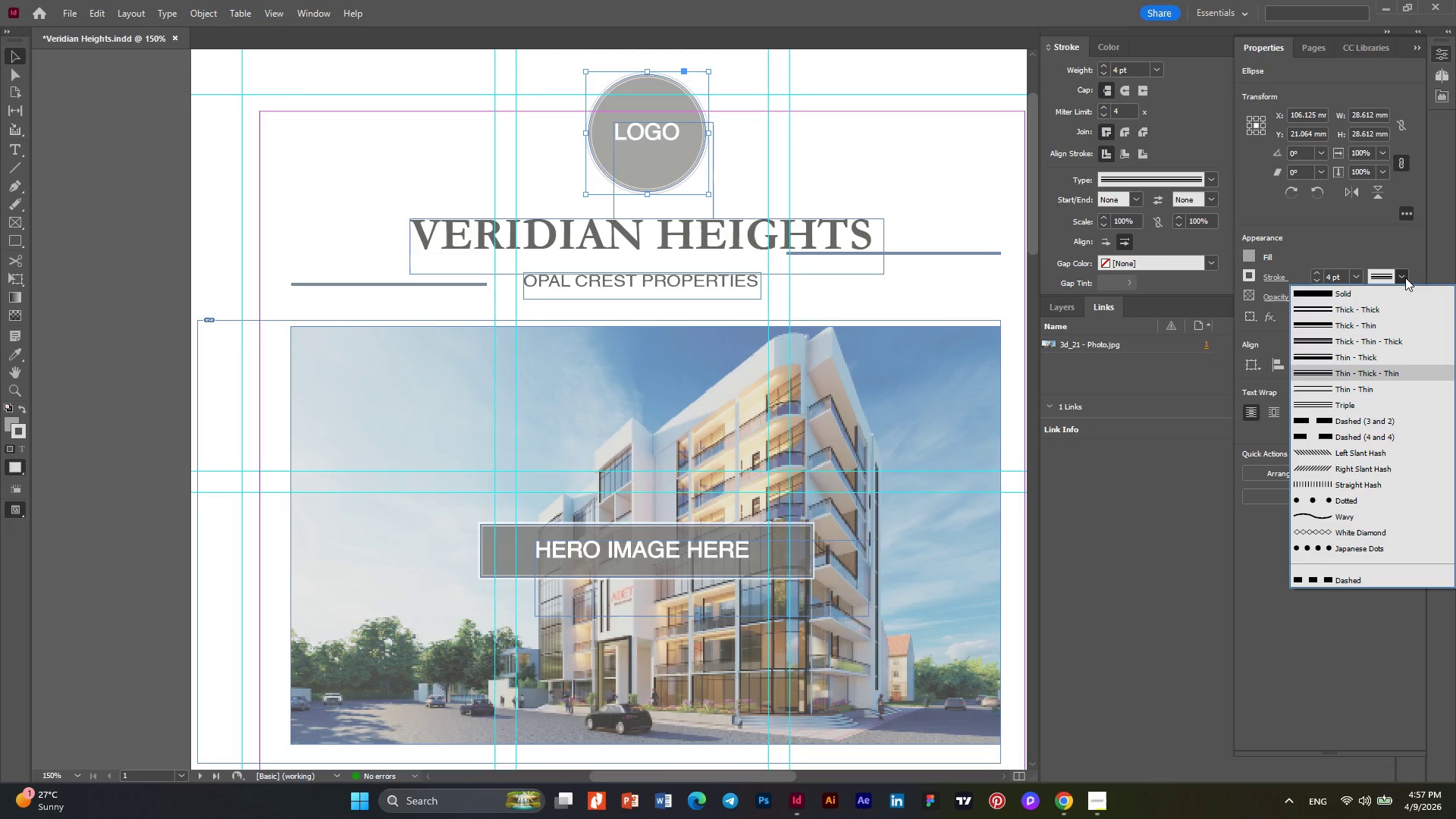 
scroll: coordinate [652, 441], scroll_direction: down, amount: 24.0
 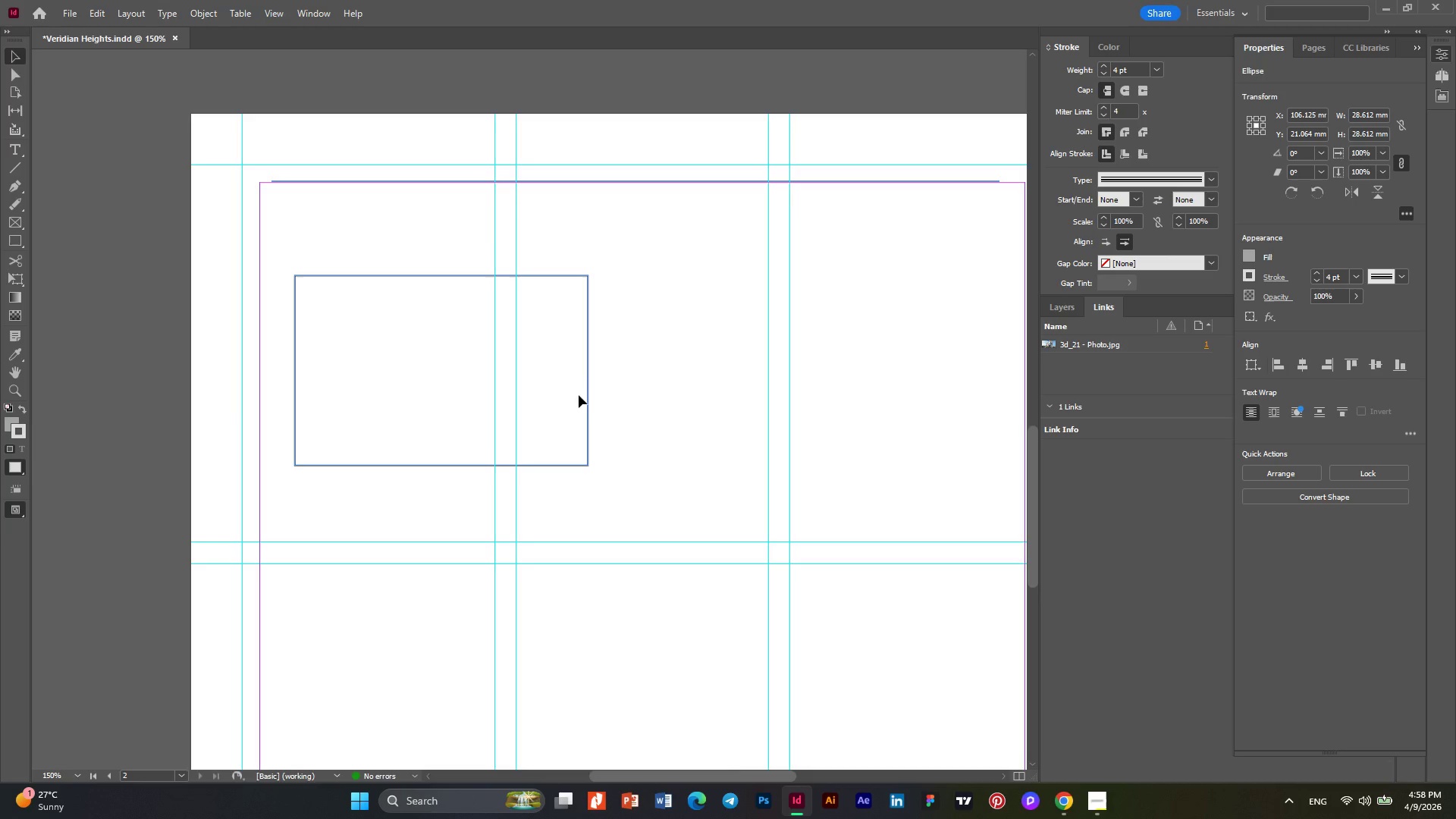 
left_click([589, 407])
 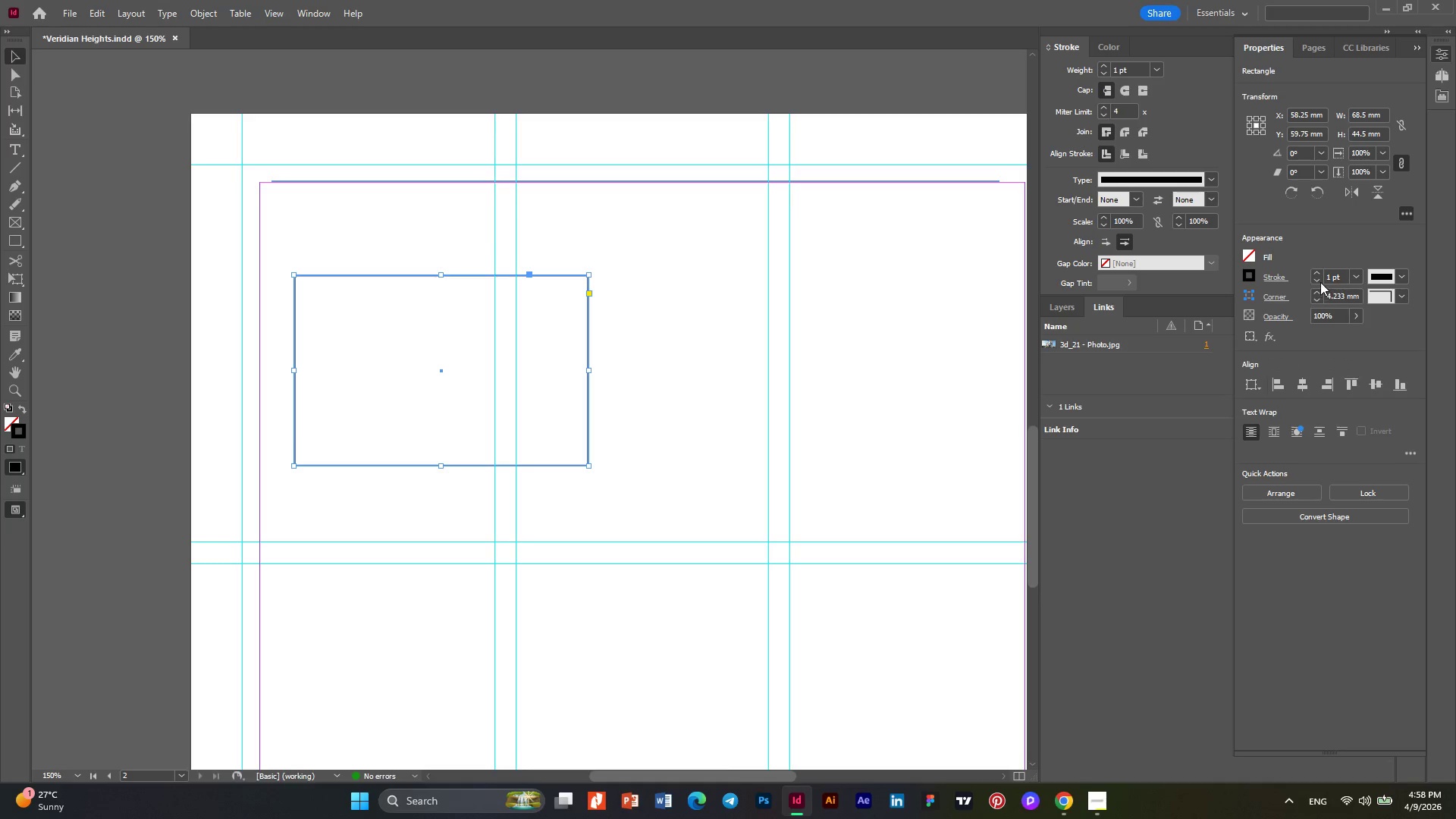 
left_click([1398, 281])
 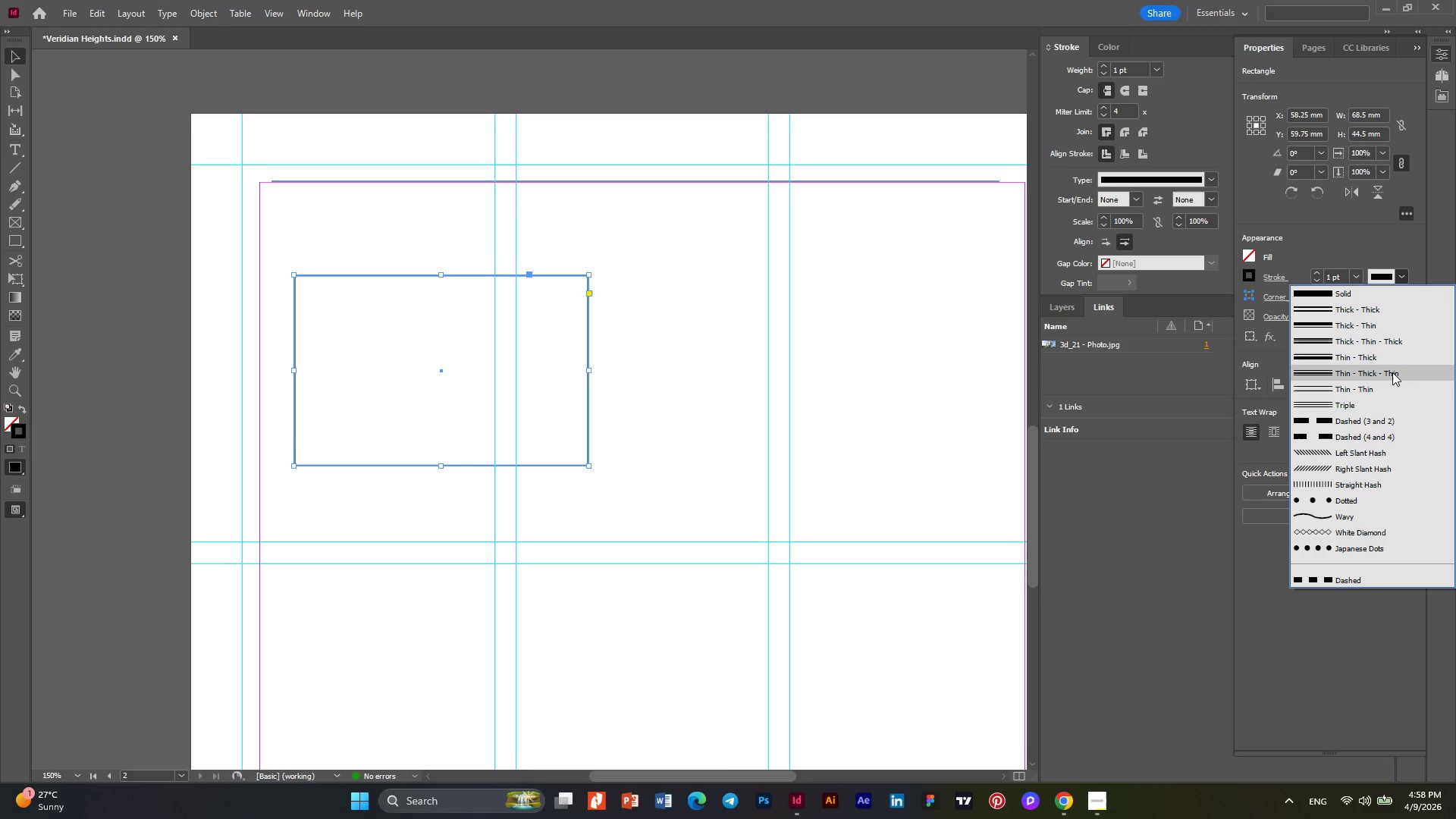 
left_click([1392, 372])
 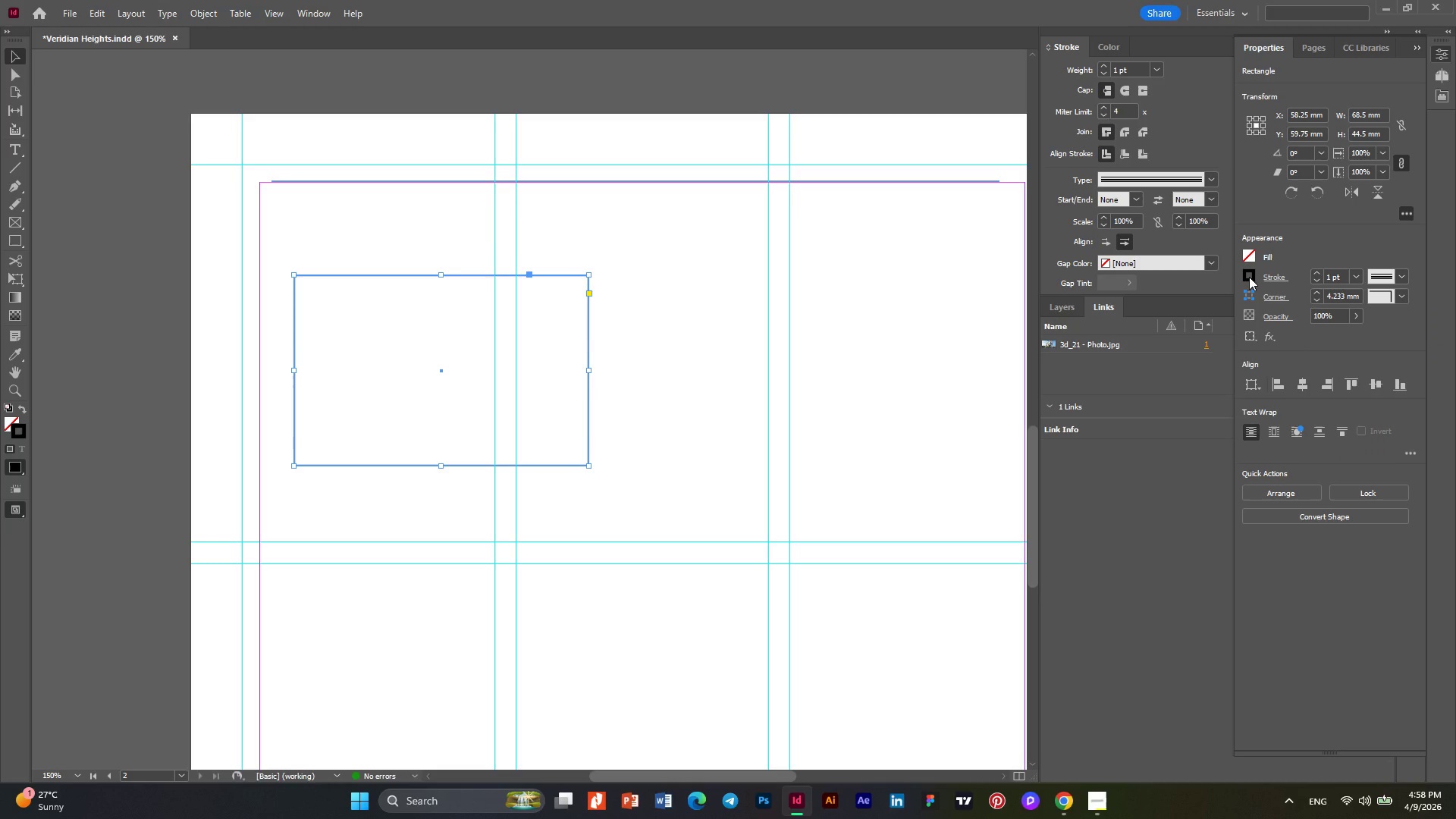 
left_click([1249, 277])
 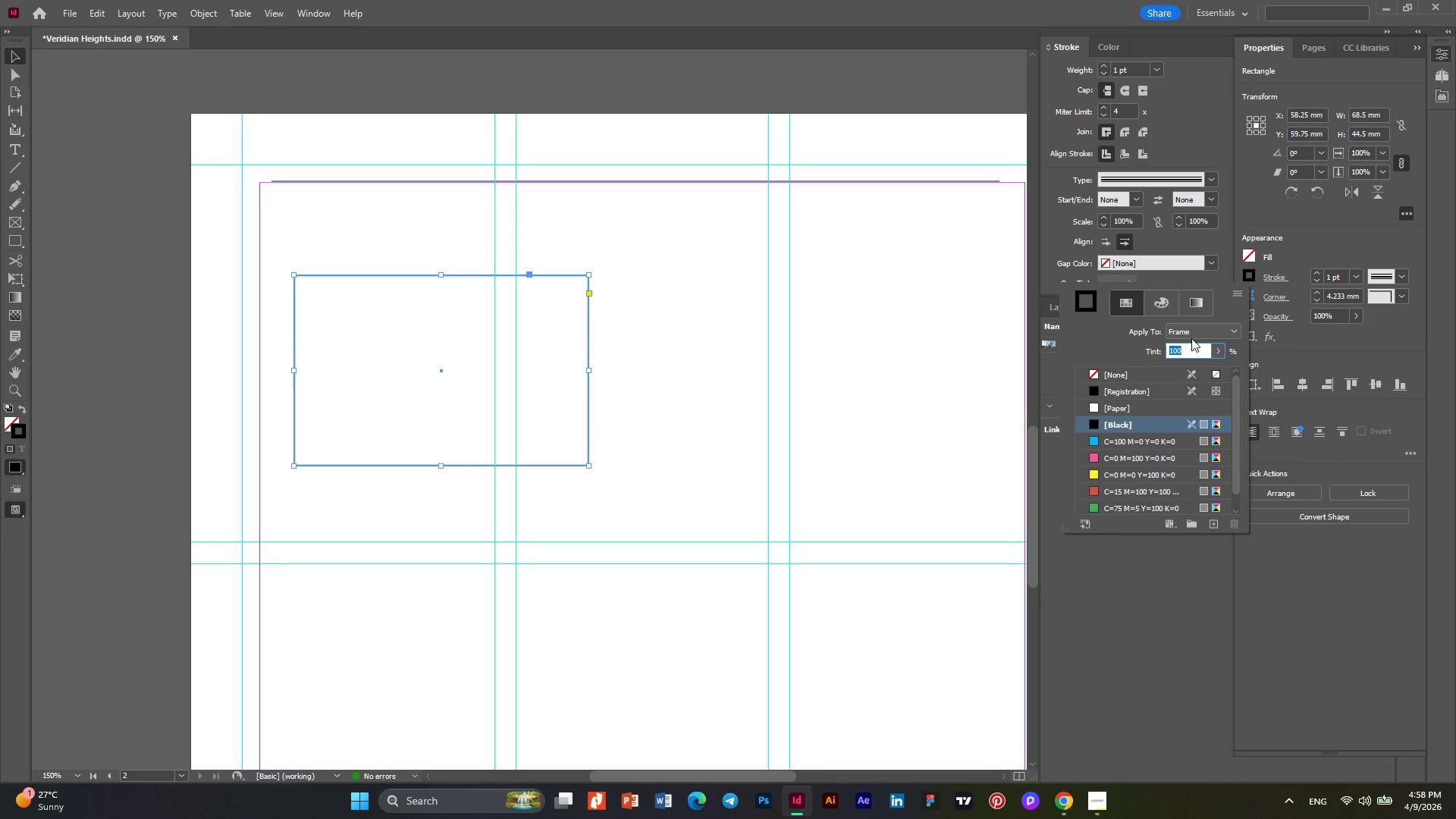 
key(Numpad1)
 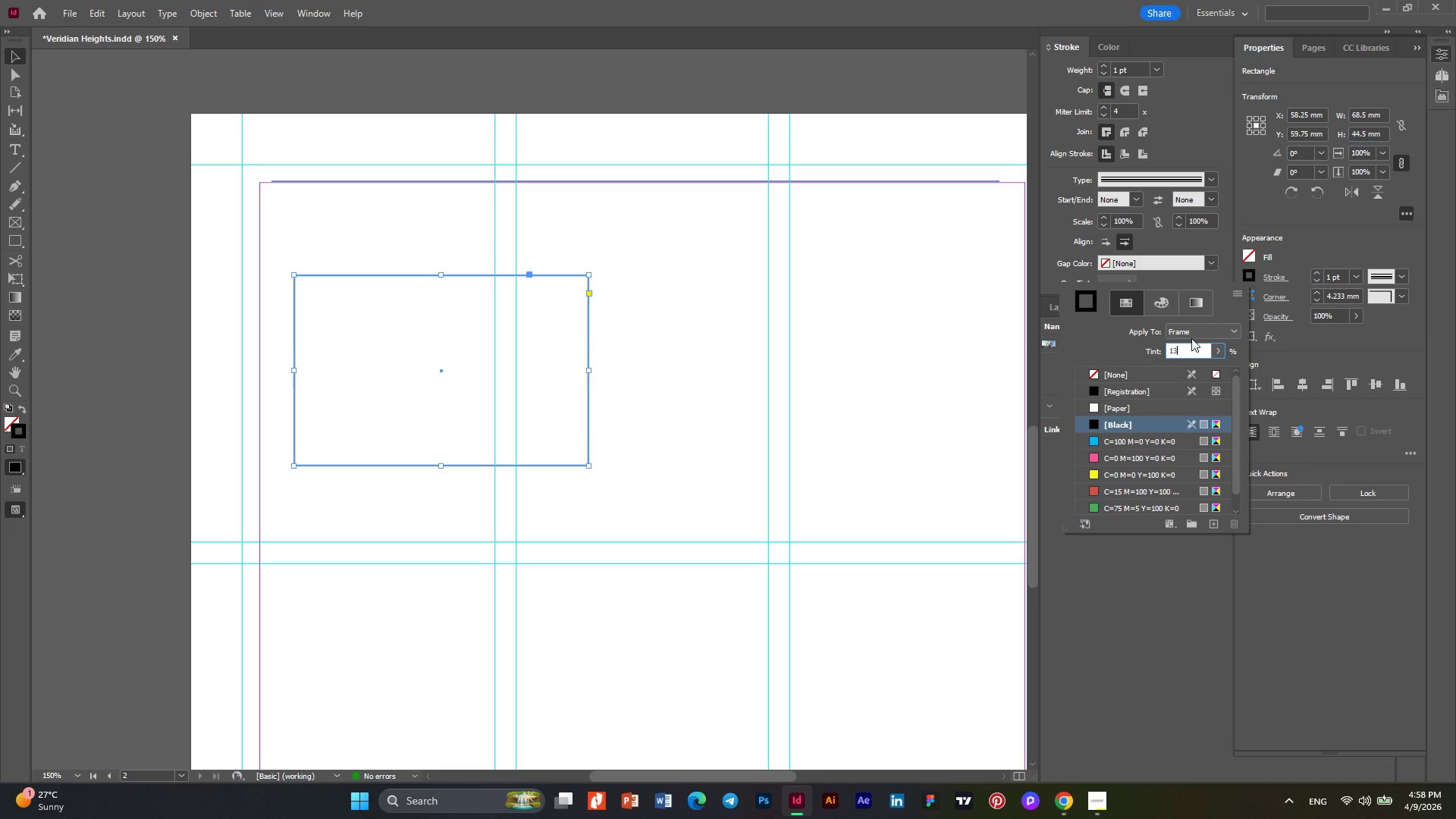 
key(Numpad3)
 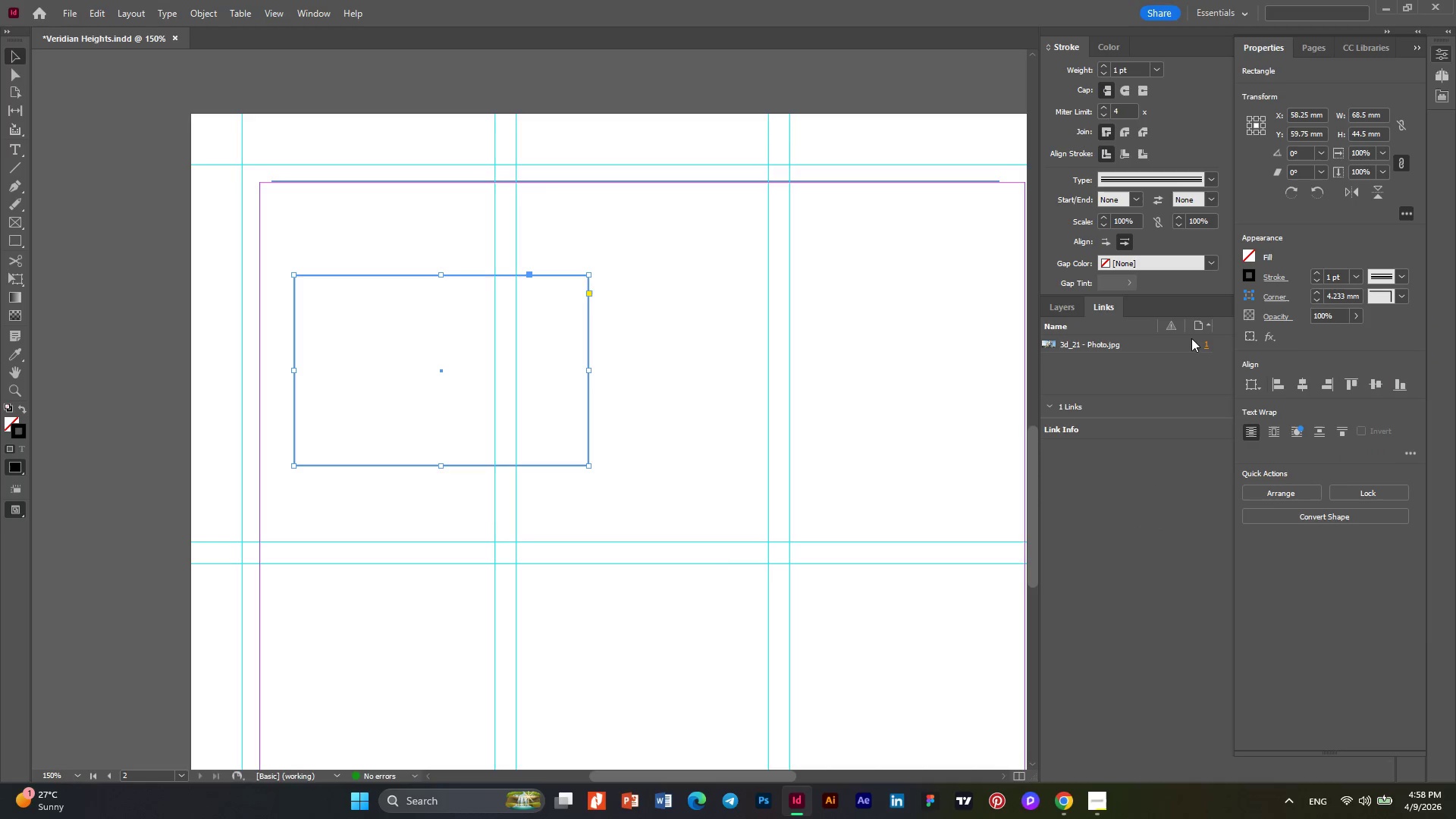 
key(NumpadEnter)
 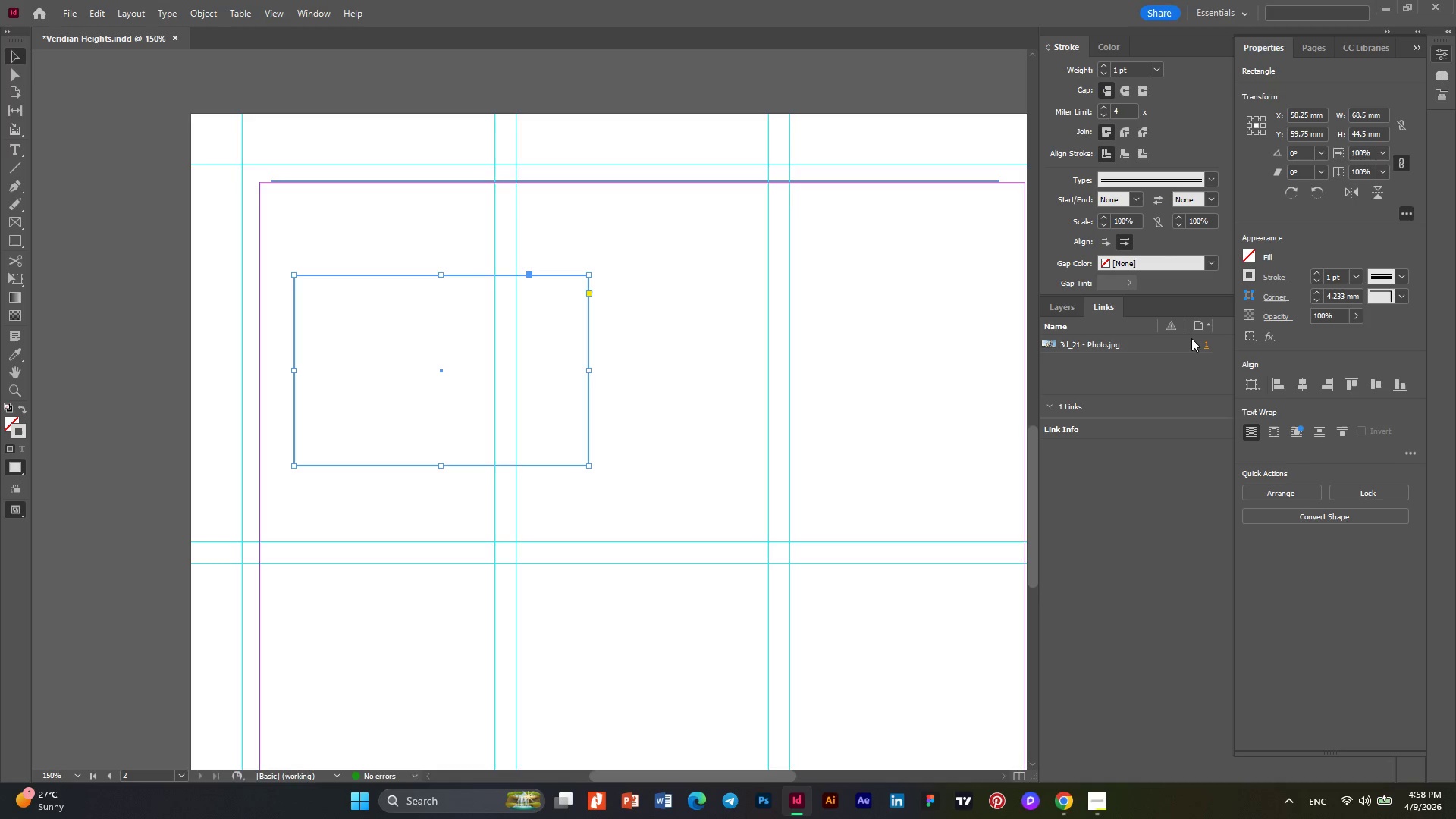 
scroll: coordinate [788, 325], scroll_direction: up, amount: 30.0
 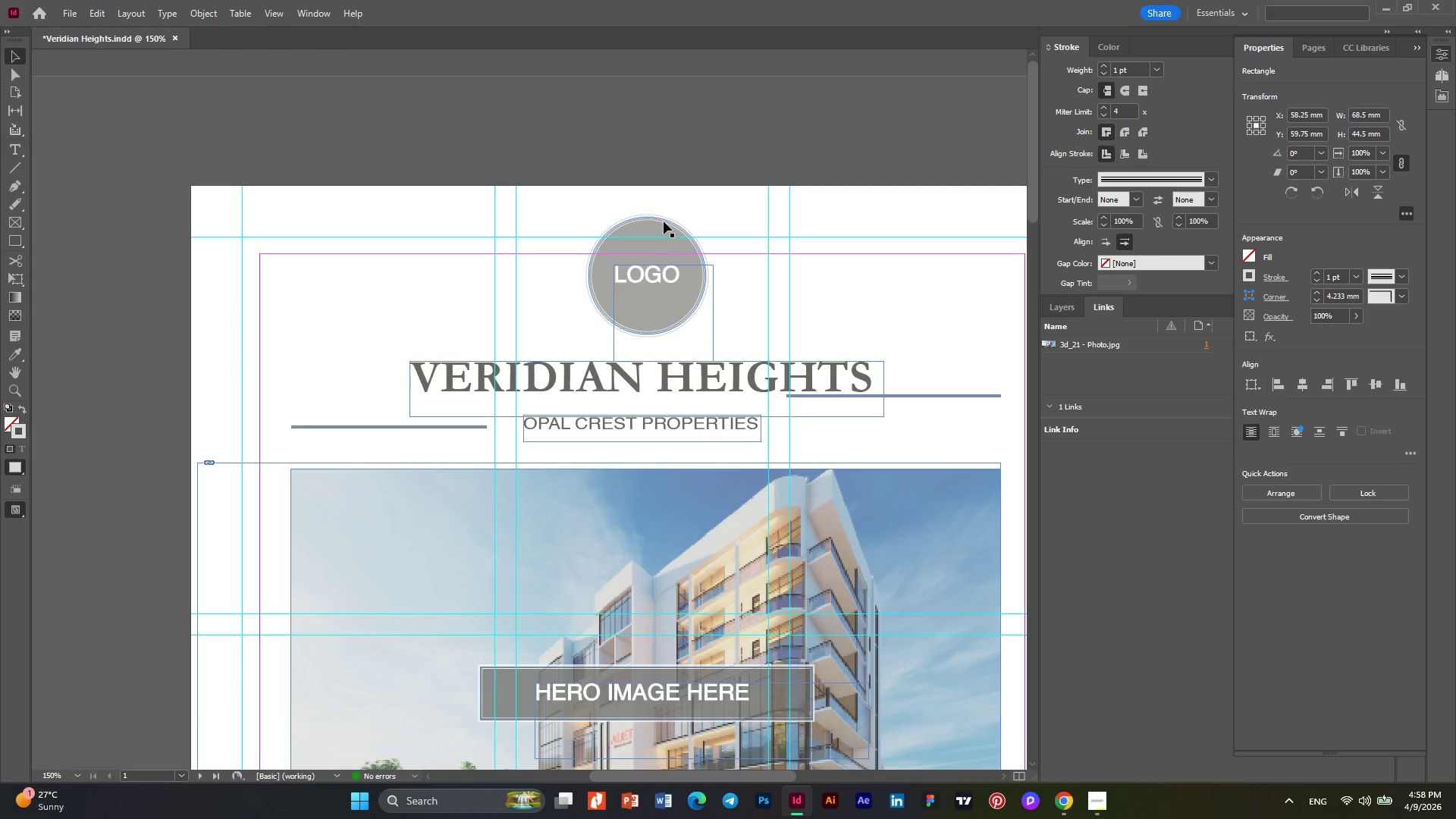 
left_click([664, 221])
 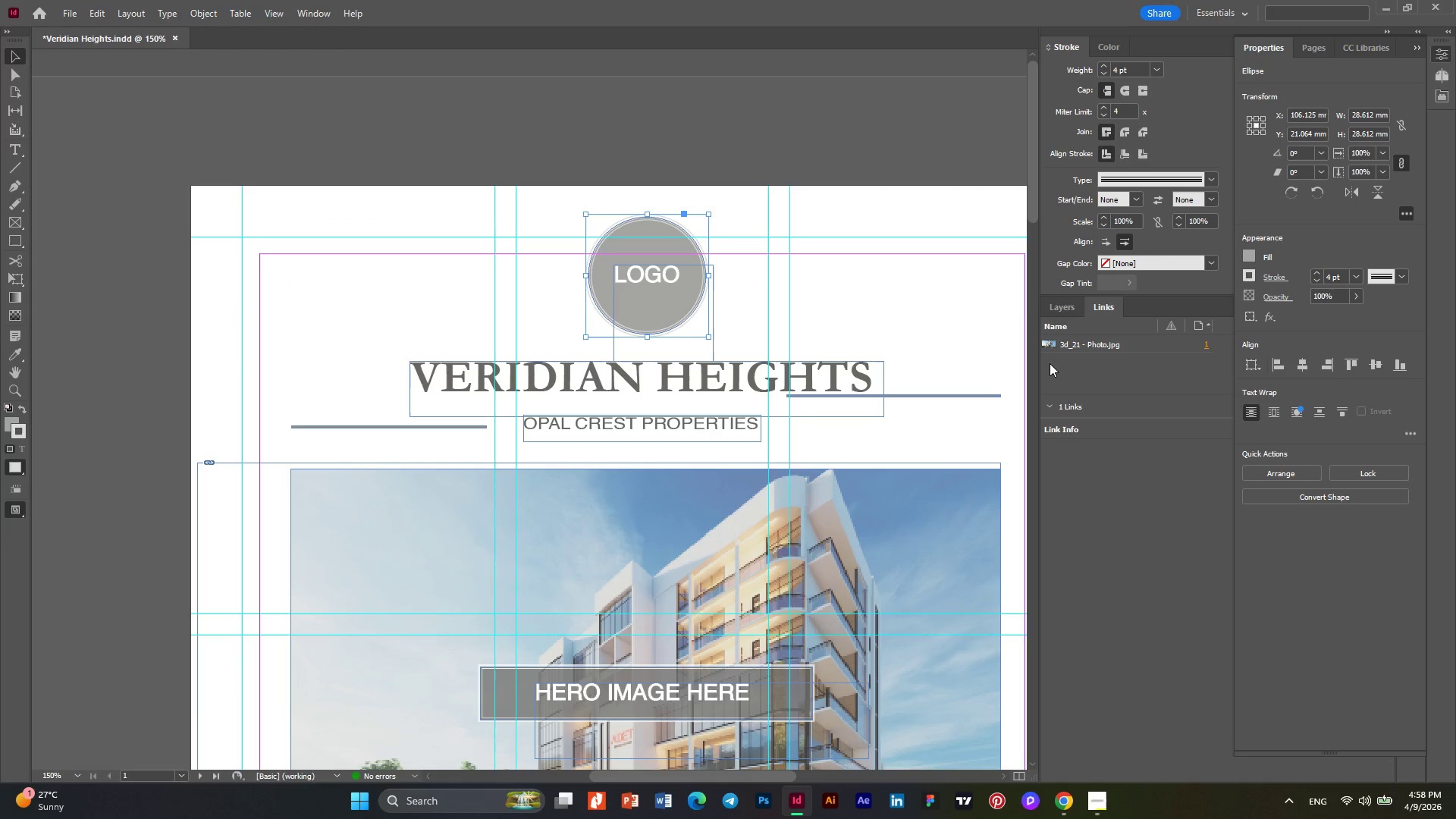 
scroll: coordinate [893, 403], scroll_direction: down, amount: 26.0
 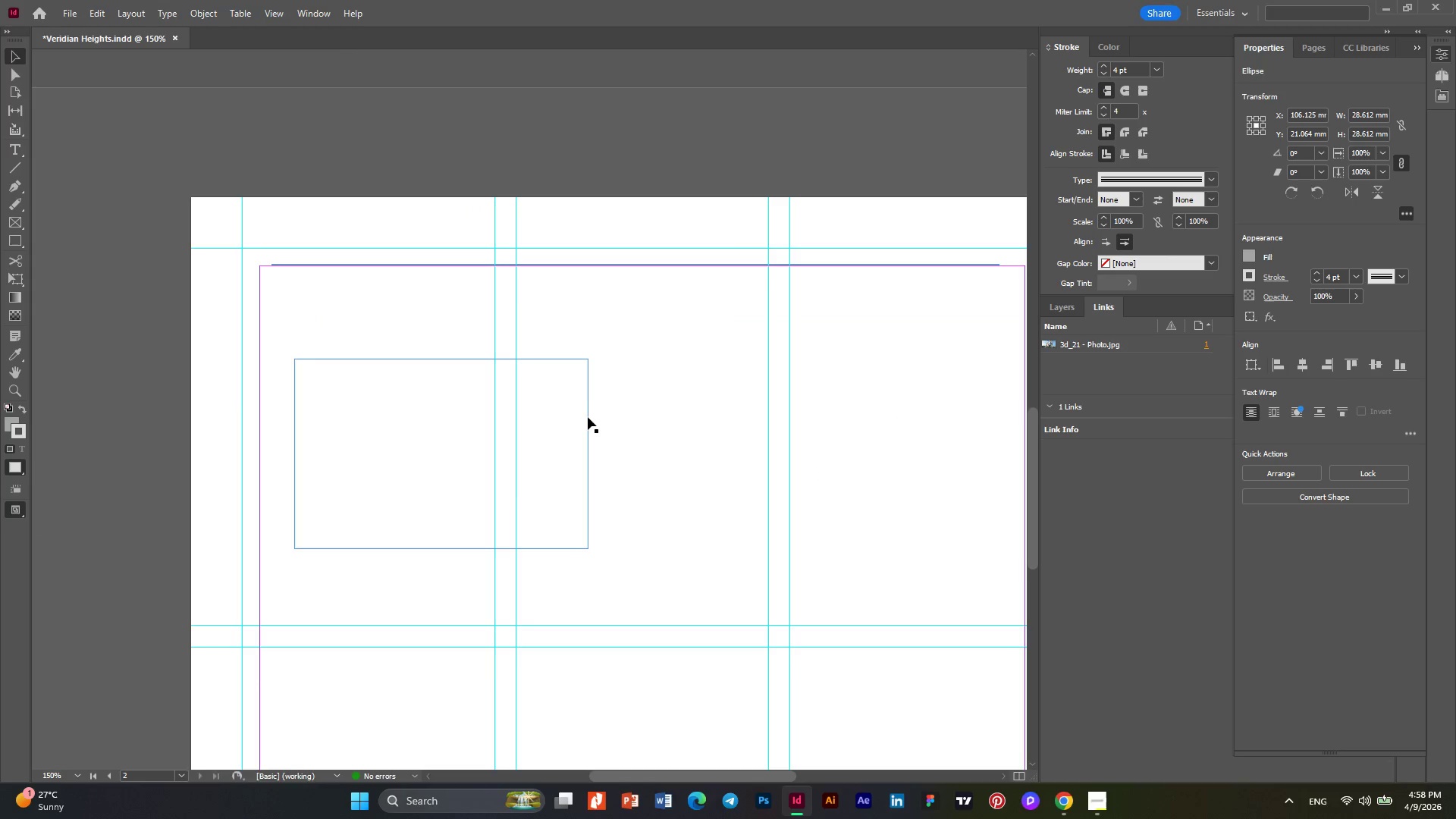 
left_click([587, 419])
 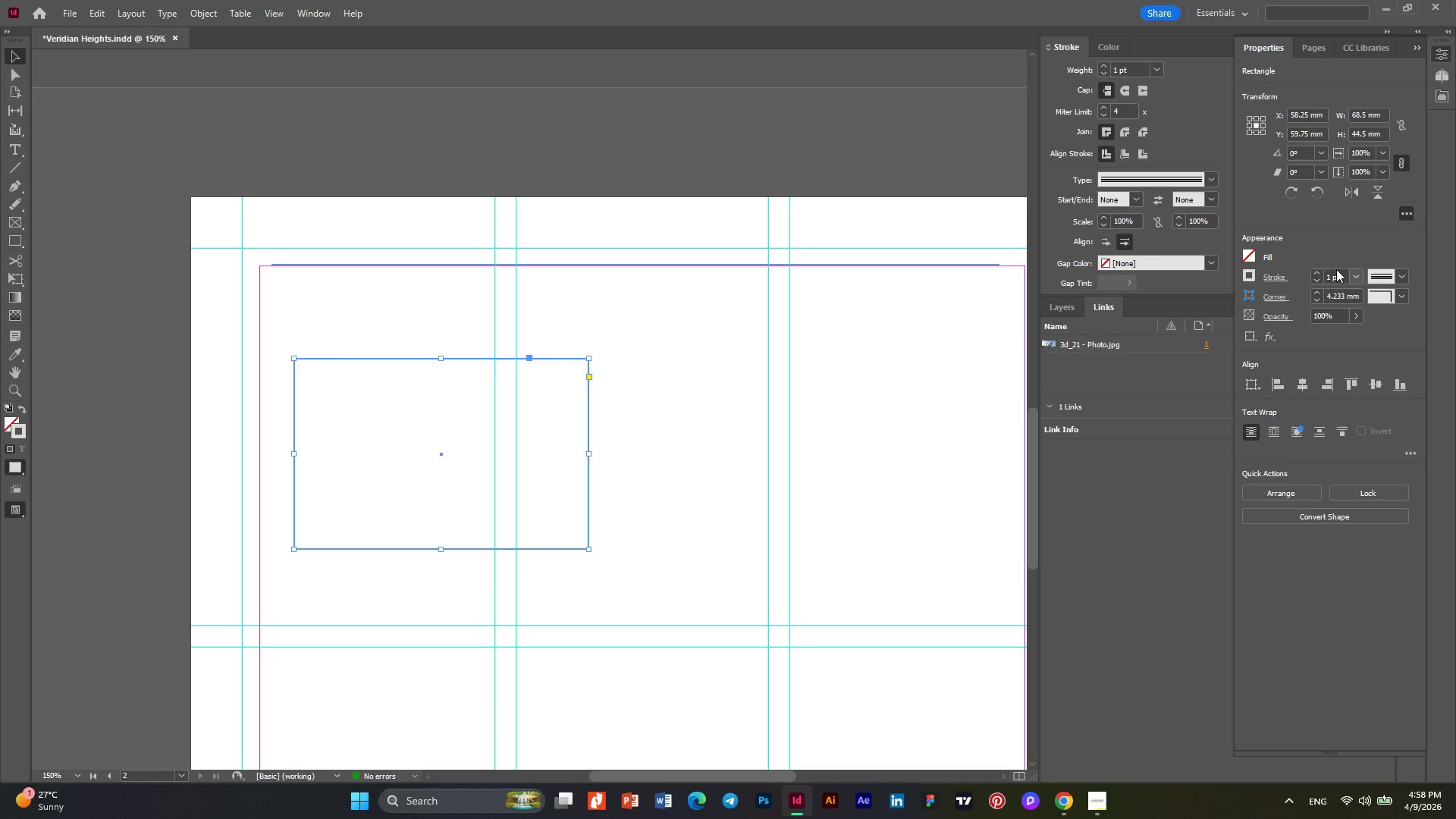 
double_click([1318, 270])
 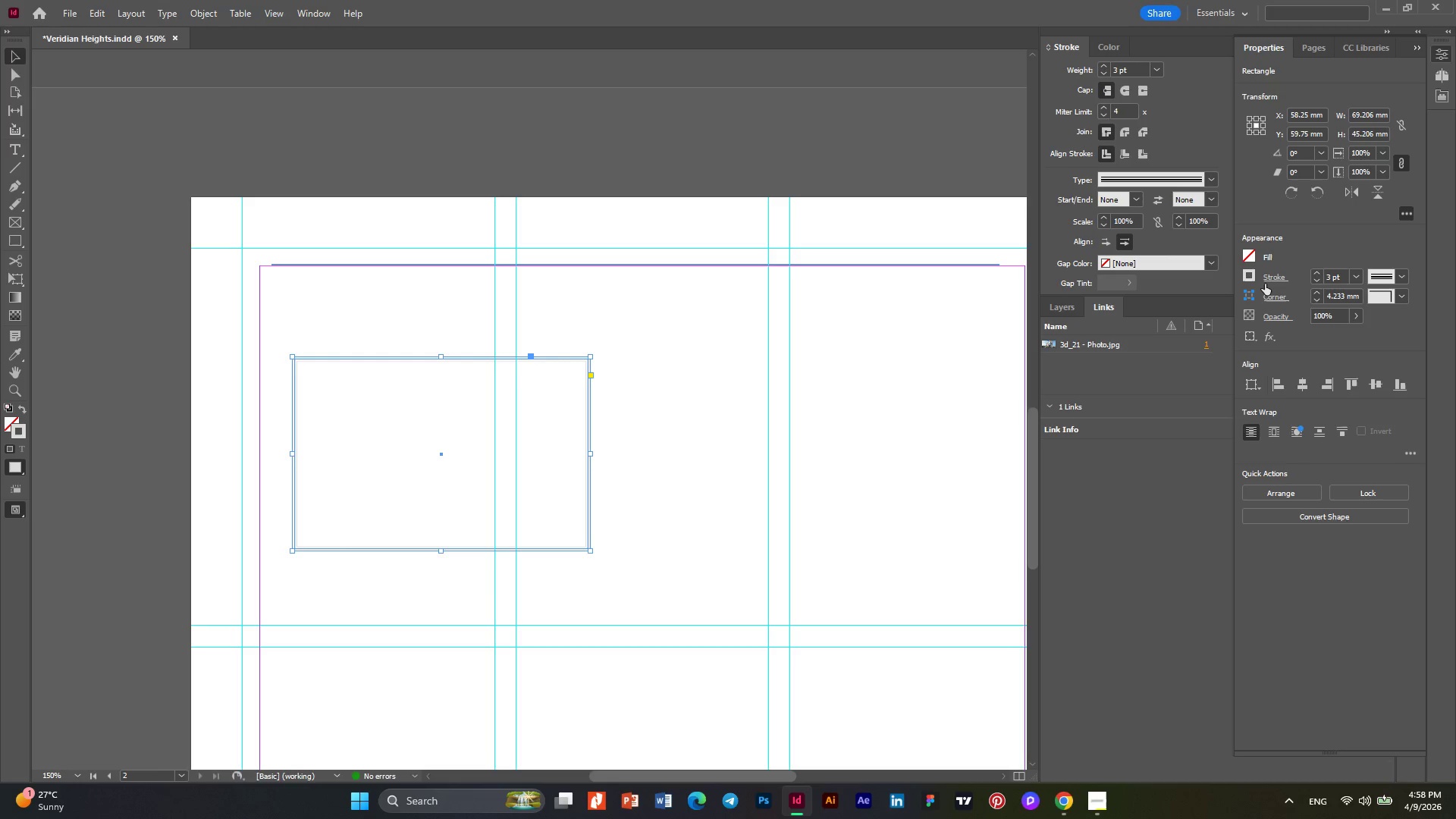 
left_click([1247, 256])
 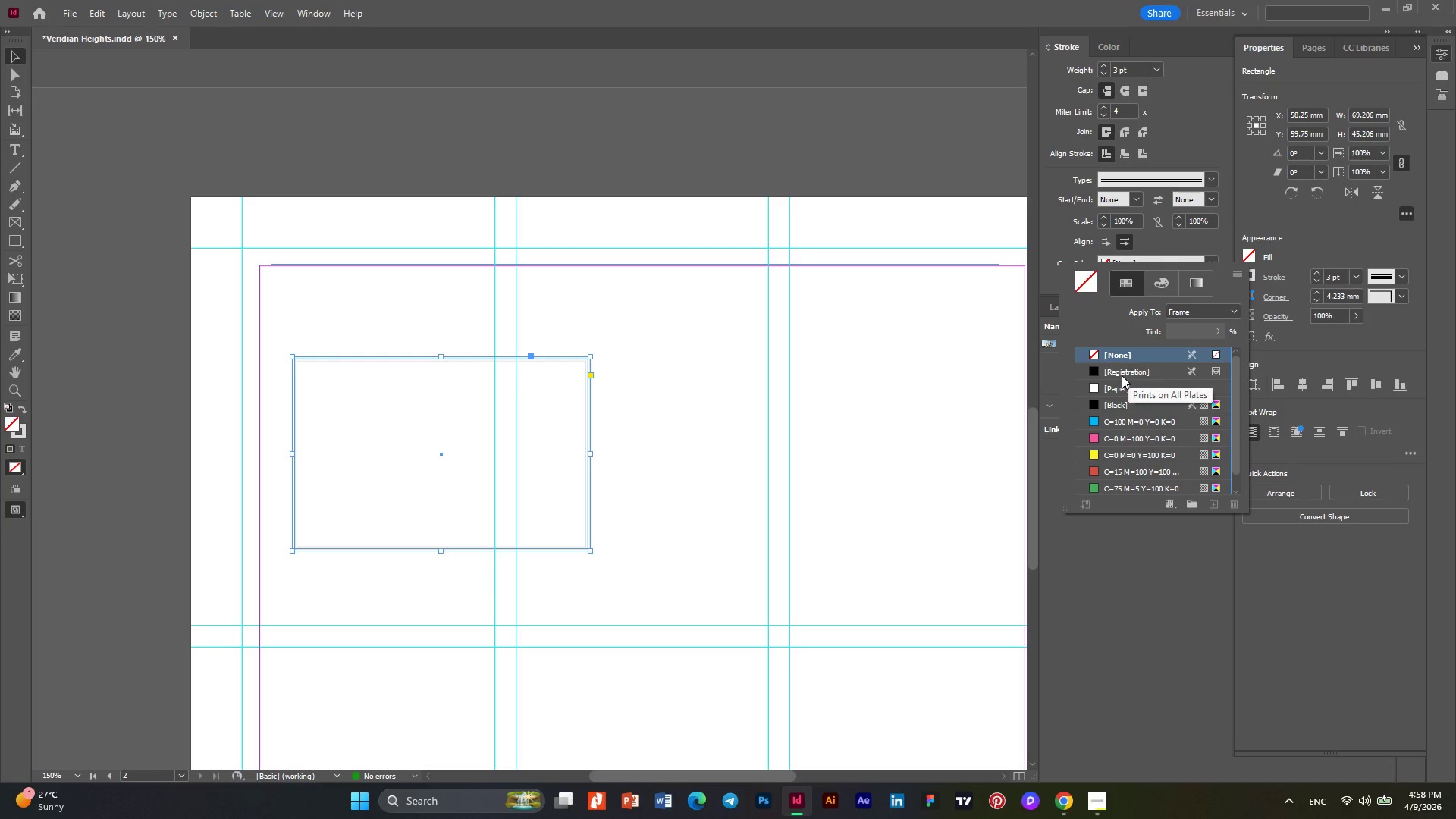 
left_click([1116, 406])
 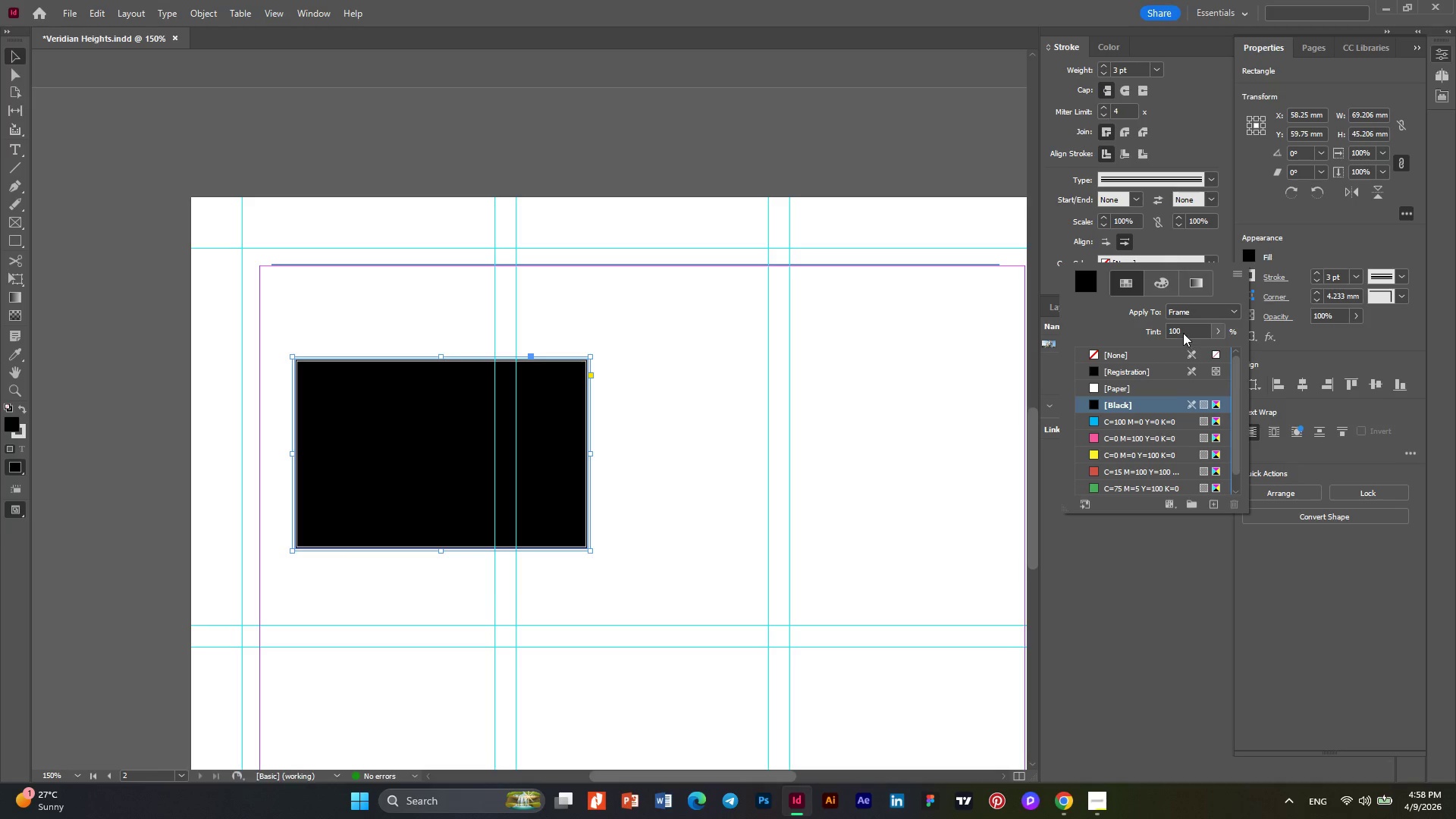 
left_click_drag(start_coordinate=[1183, 333], to_coordinate=[1119, 330])
 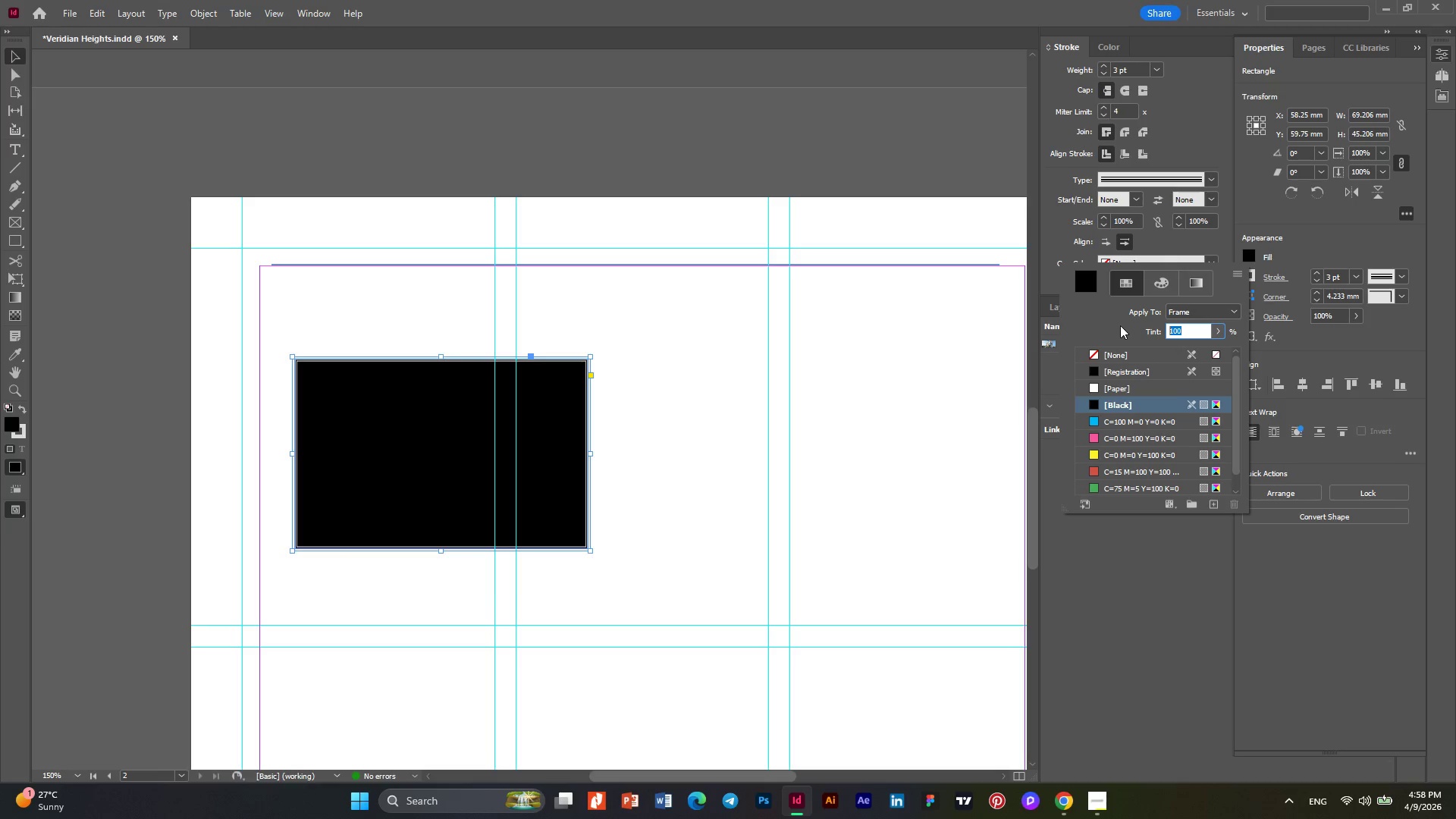 
key(Numpad3)
 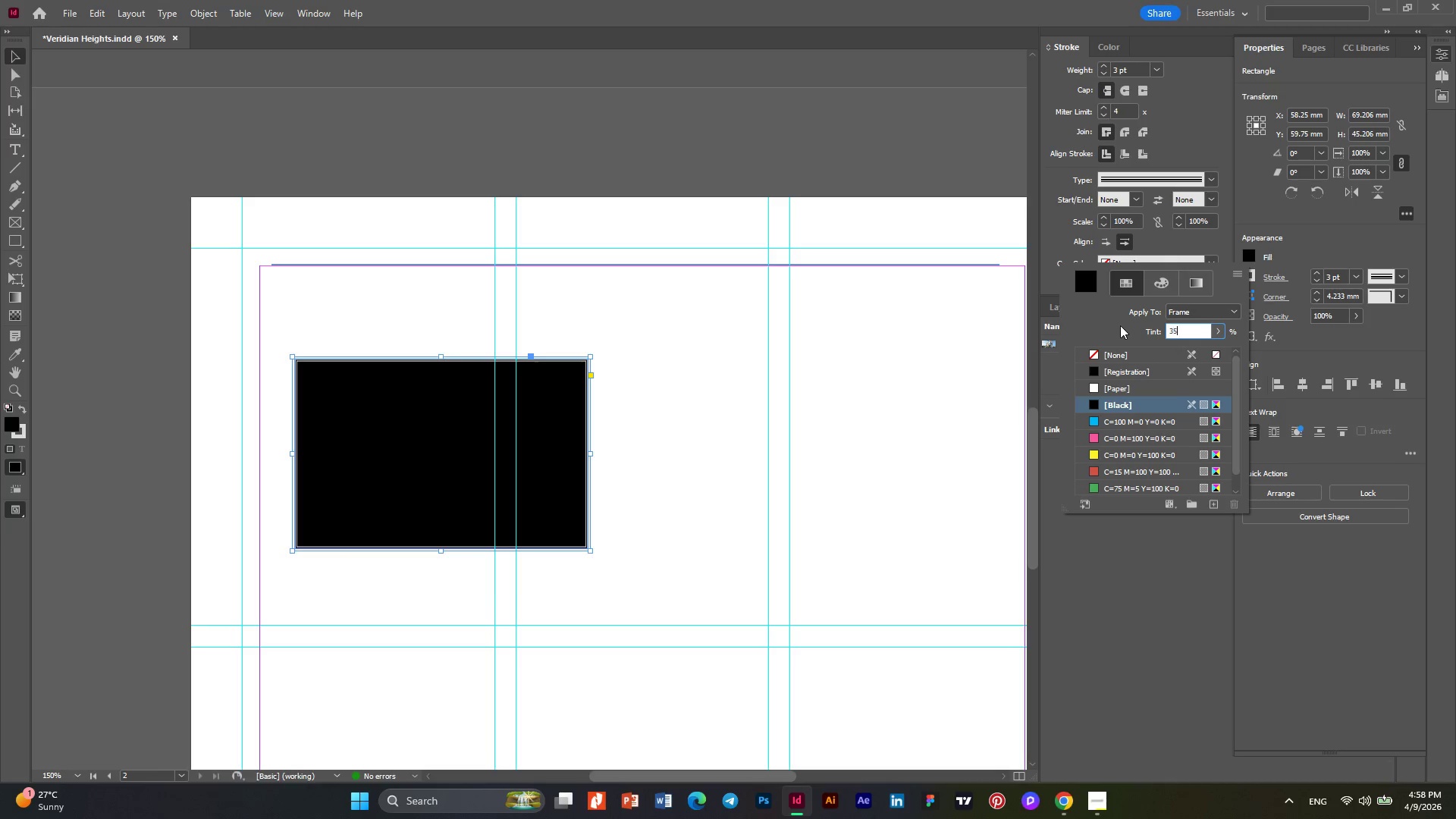 
key(Numpad5)
 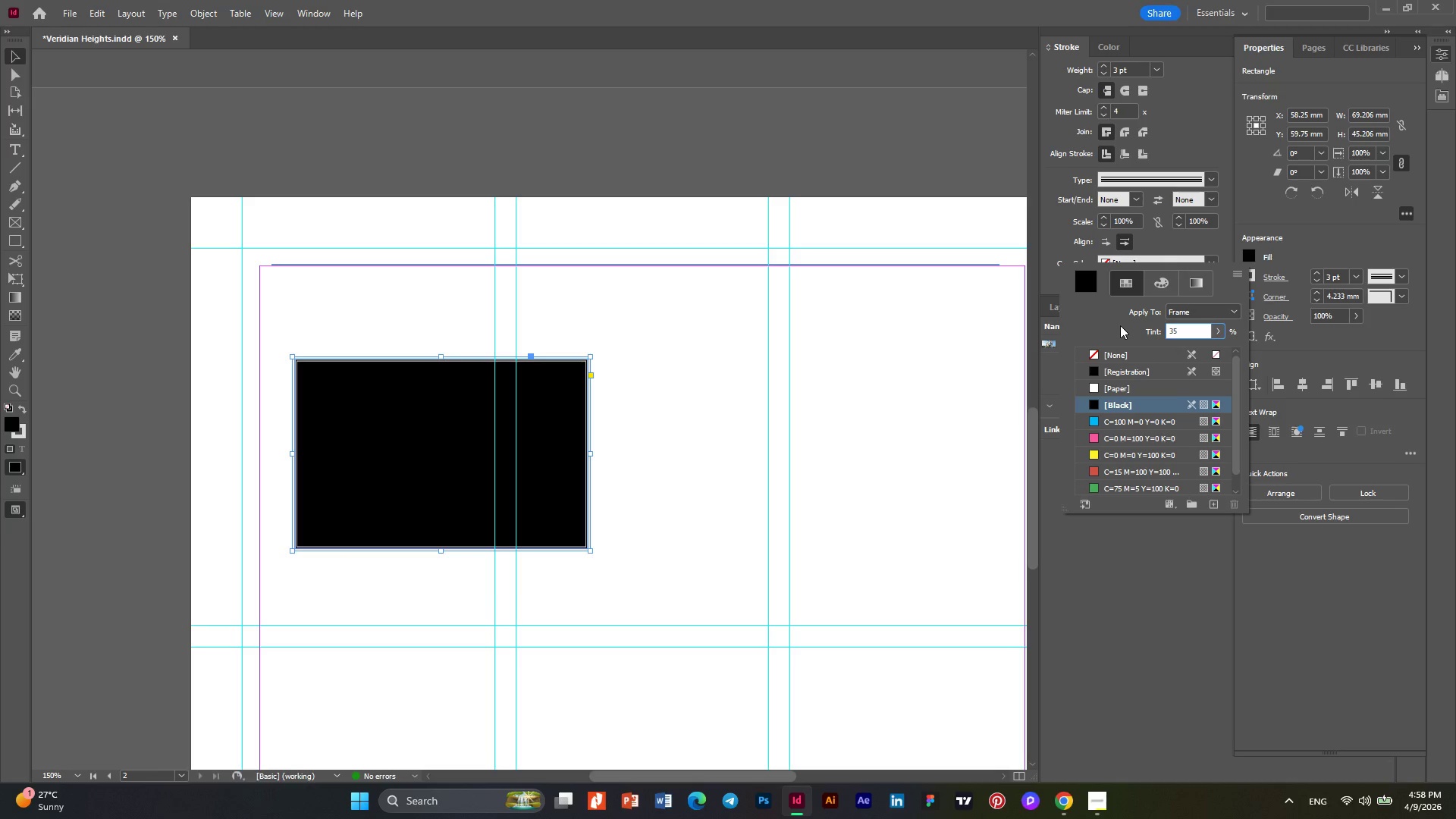 
key(NumpadEnter)
 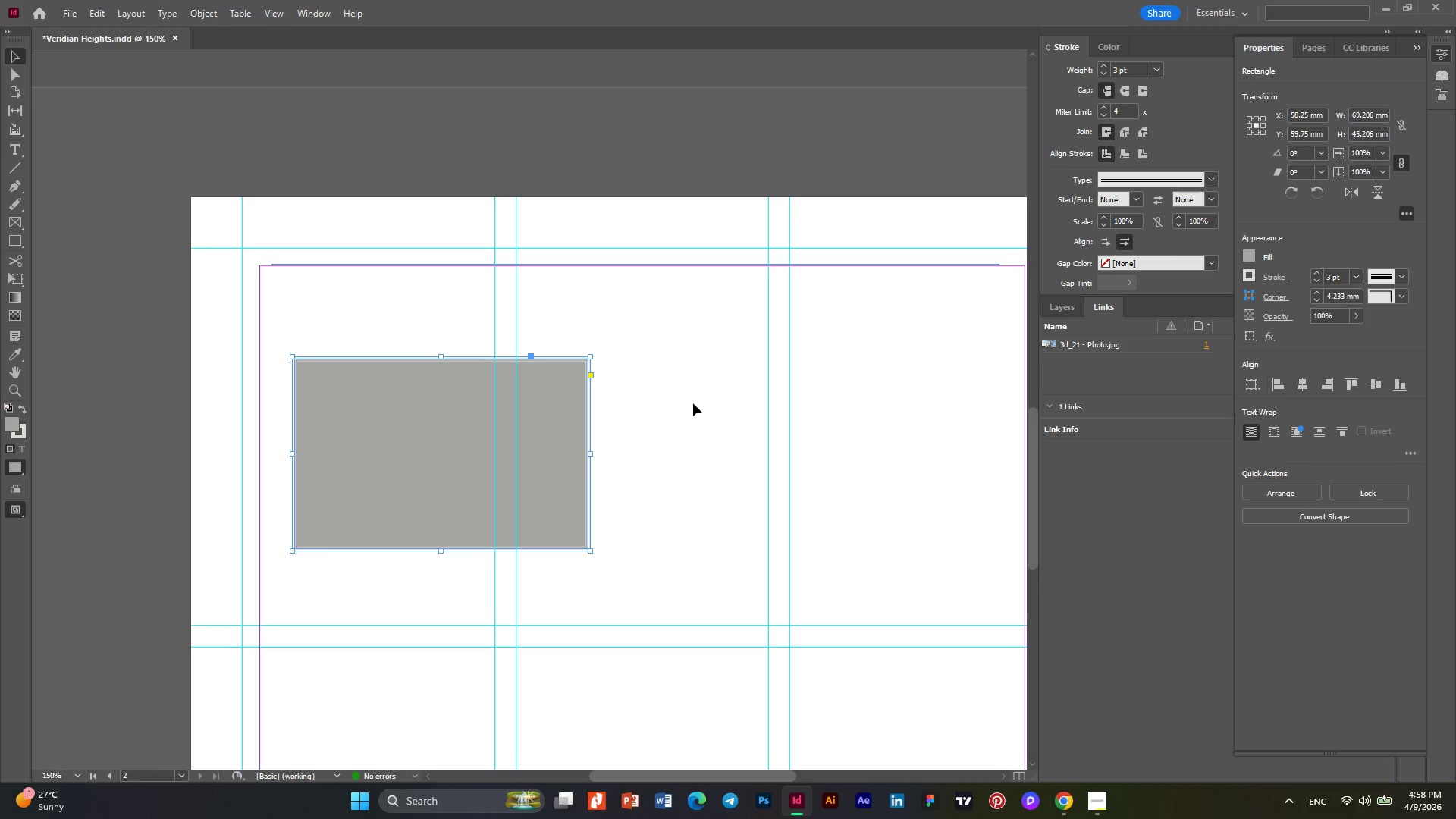 
scroll: coordinate [693, 403], scroll_direction: up, amount: 2.0
 